 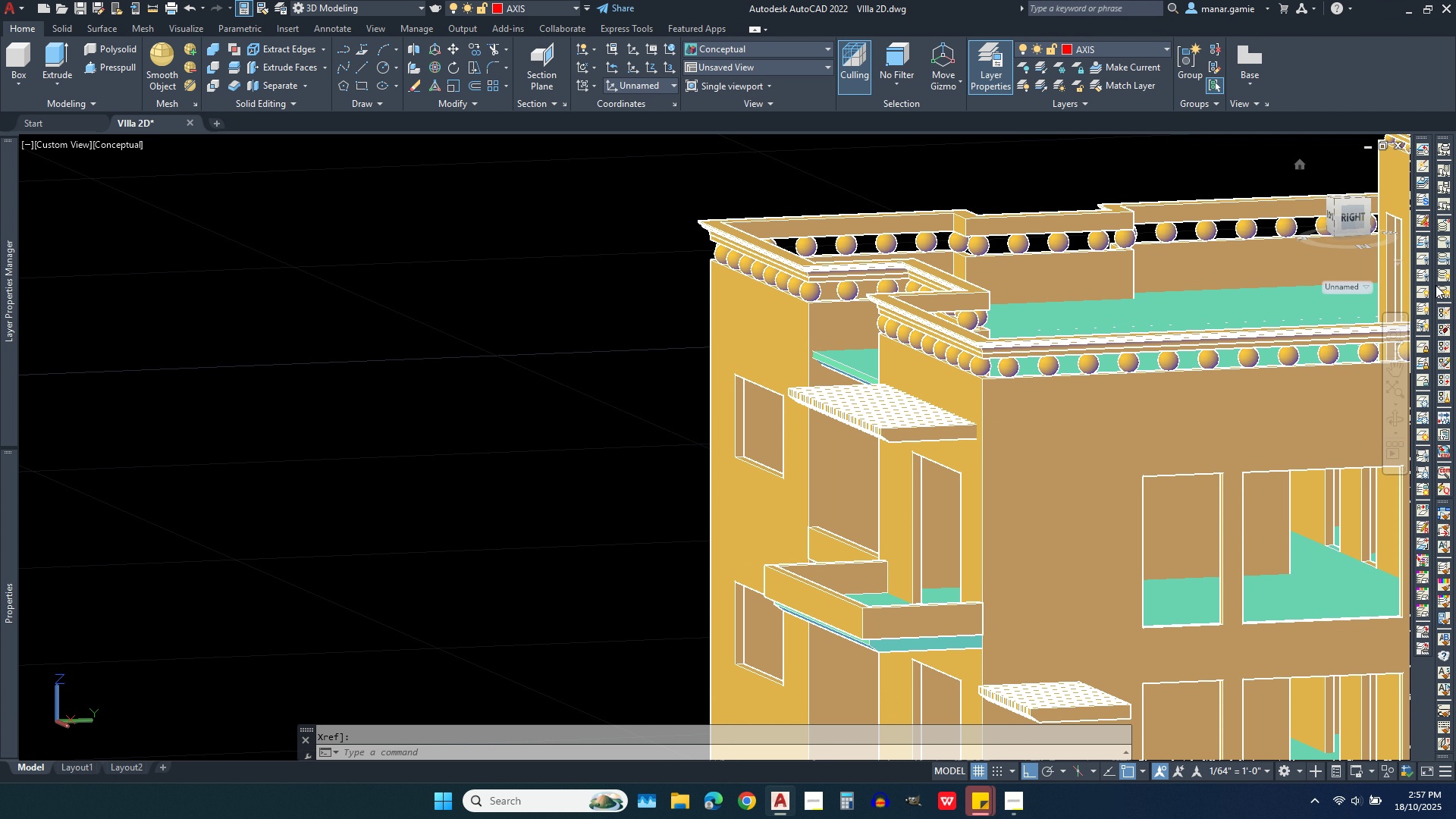 
left_click([149, 8])
 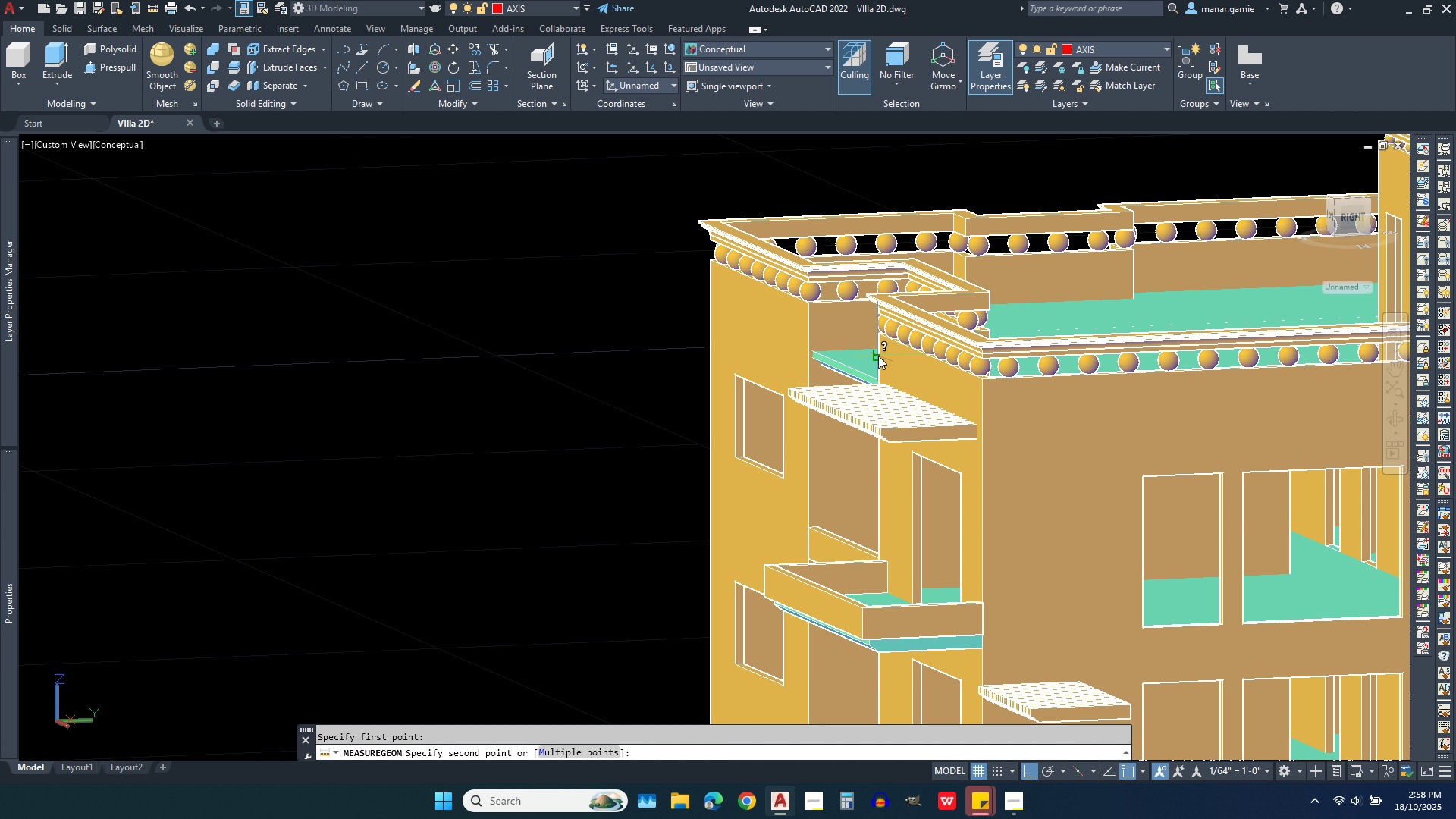 
left_click([878, 356])
 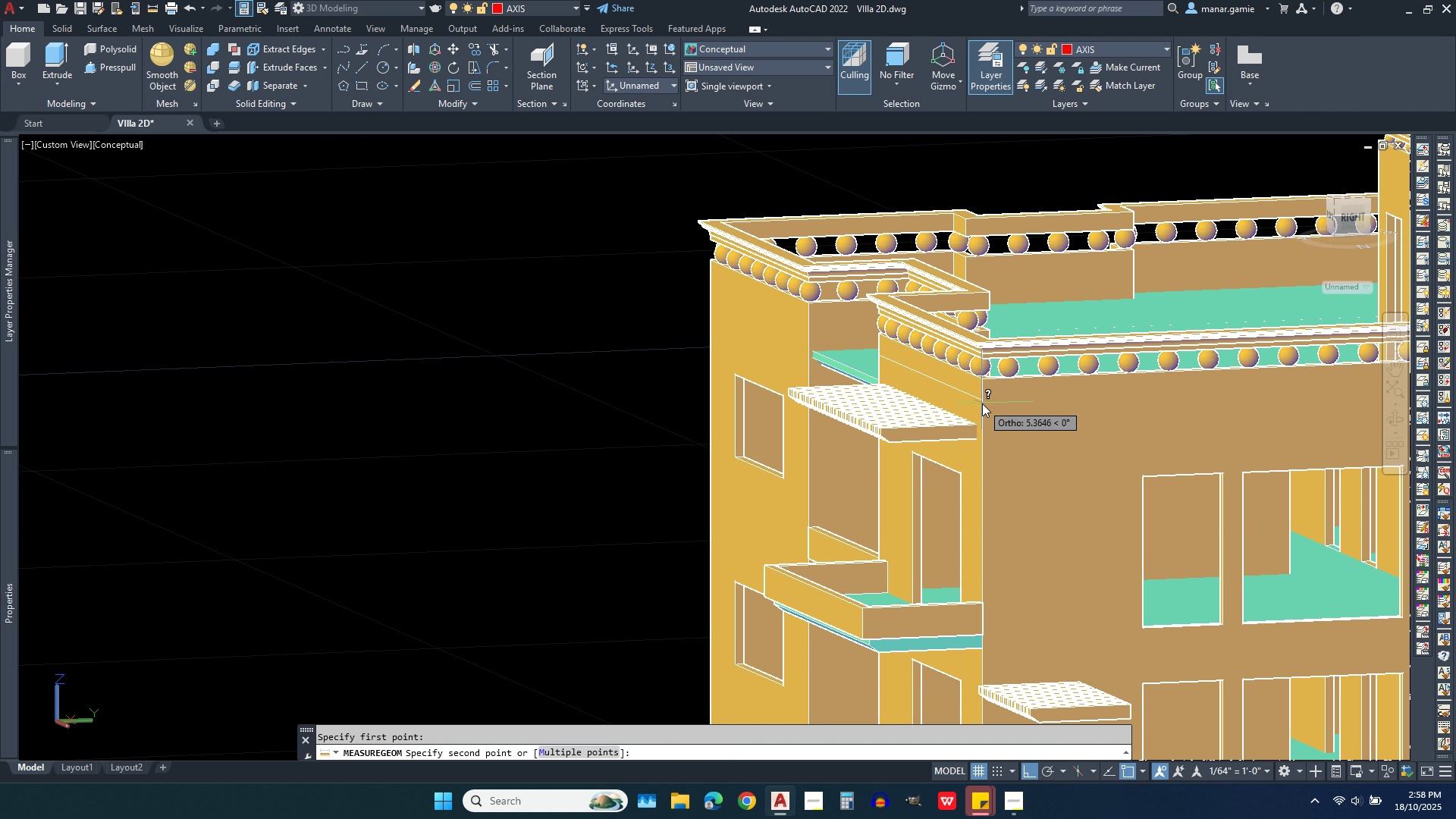 
scroll: coordinate [979, 388], scroll_direction: up, amount: 3.0
 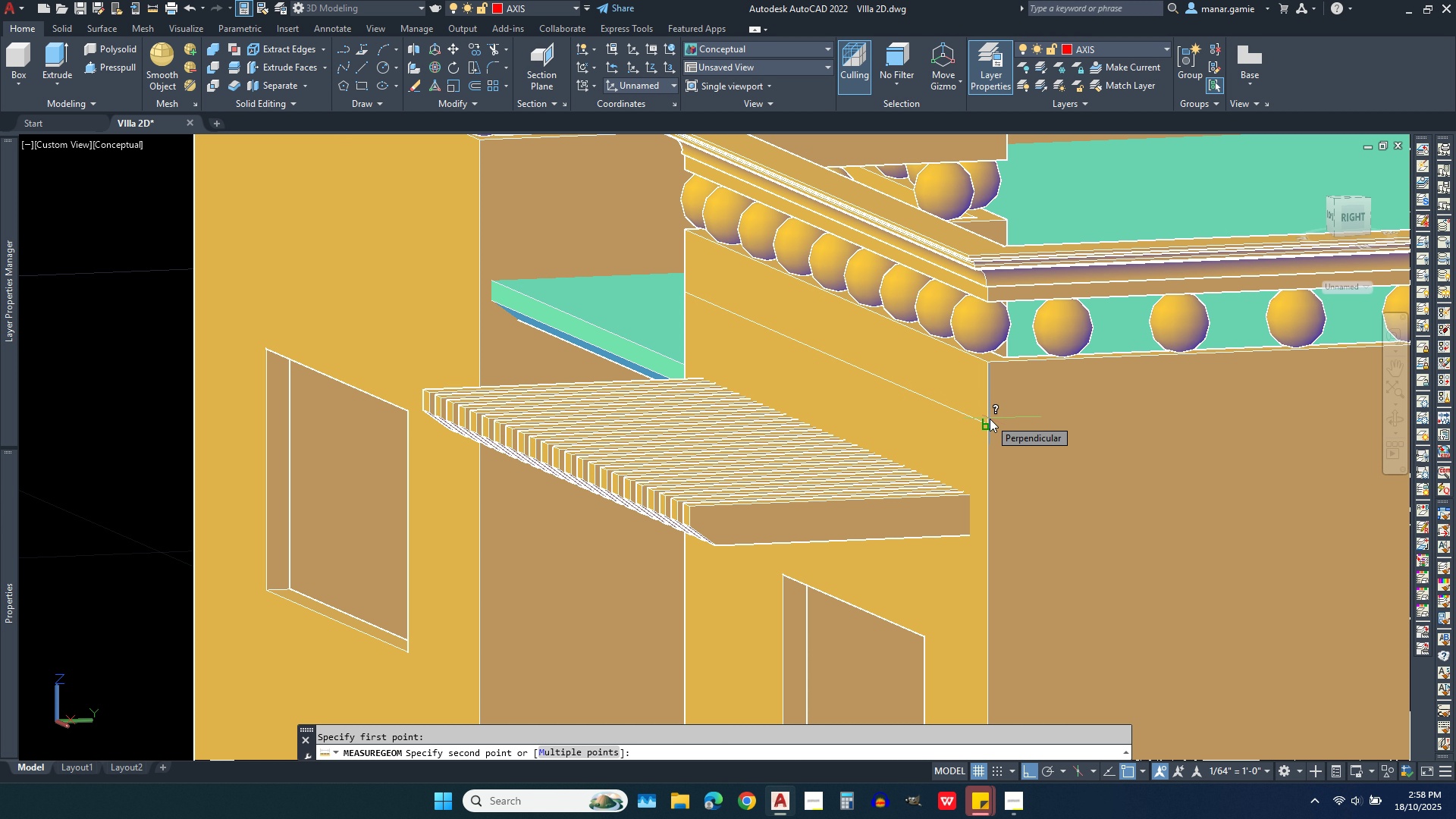 
left_click([990, 419])
 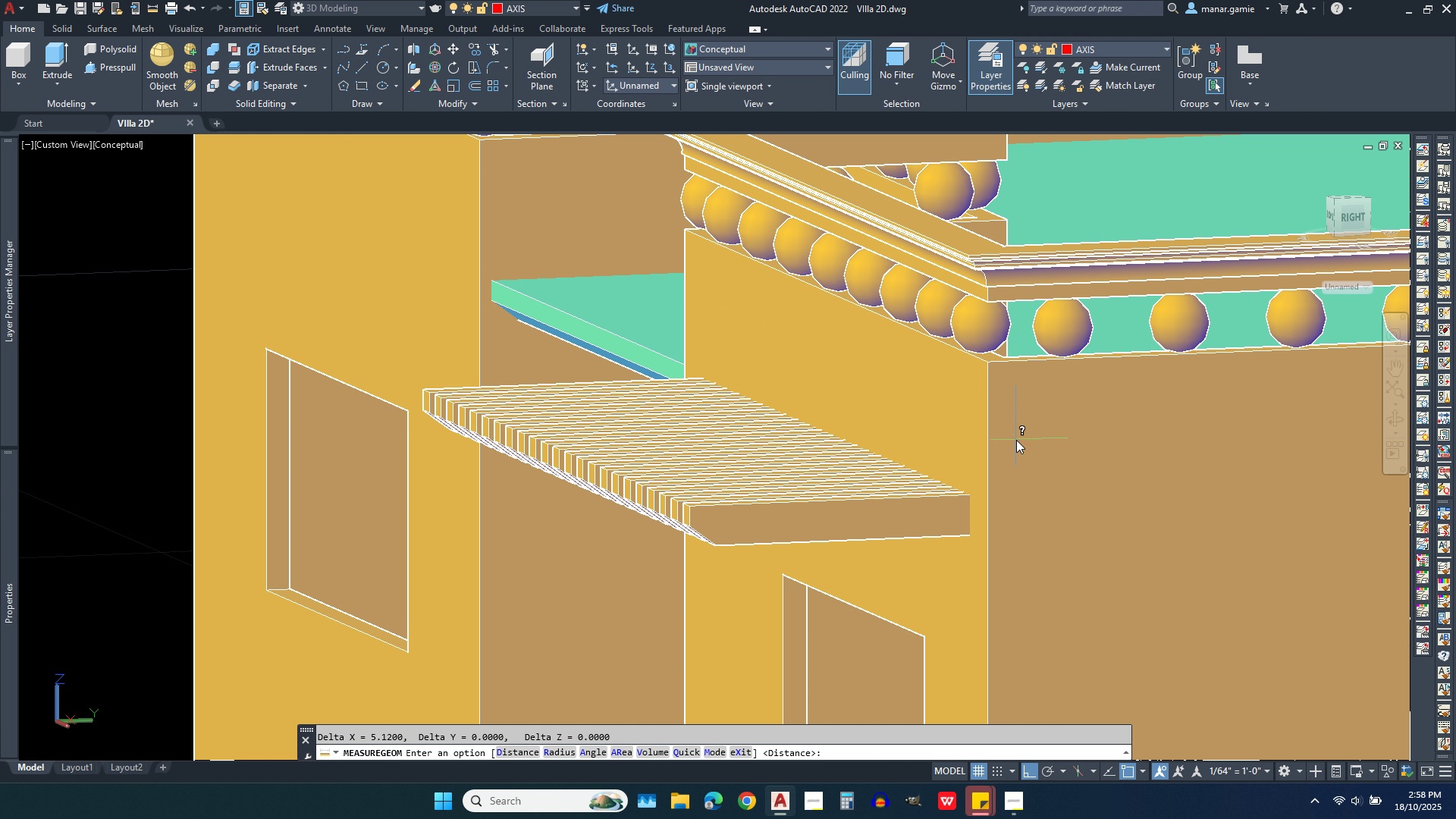 
scroll: coordinate [1014, 448], scroll_direction: down, amount: 1.0
 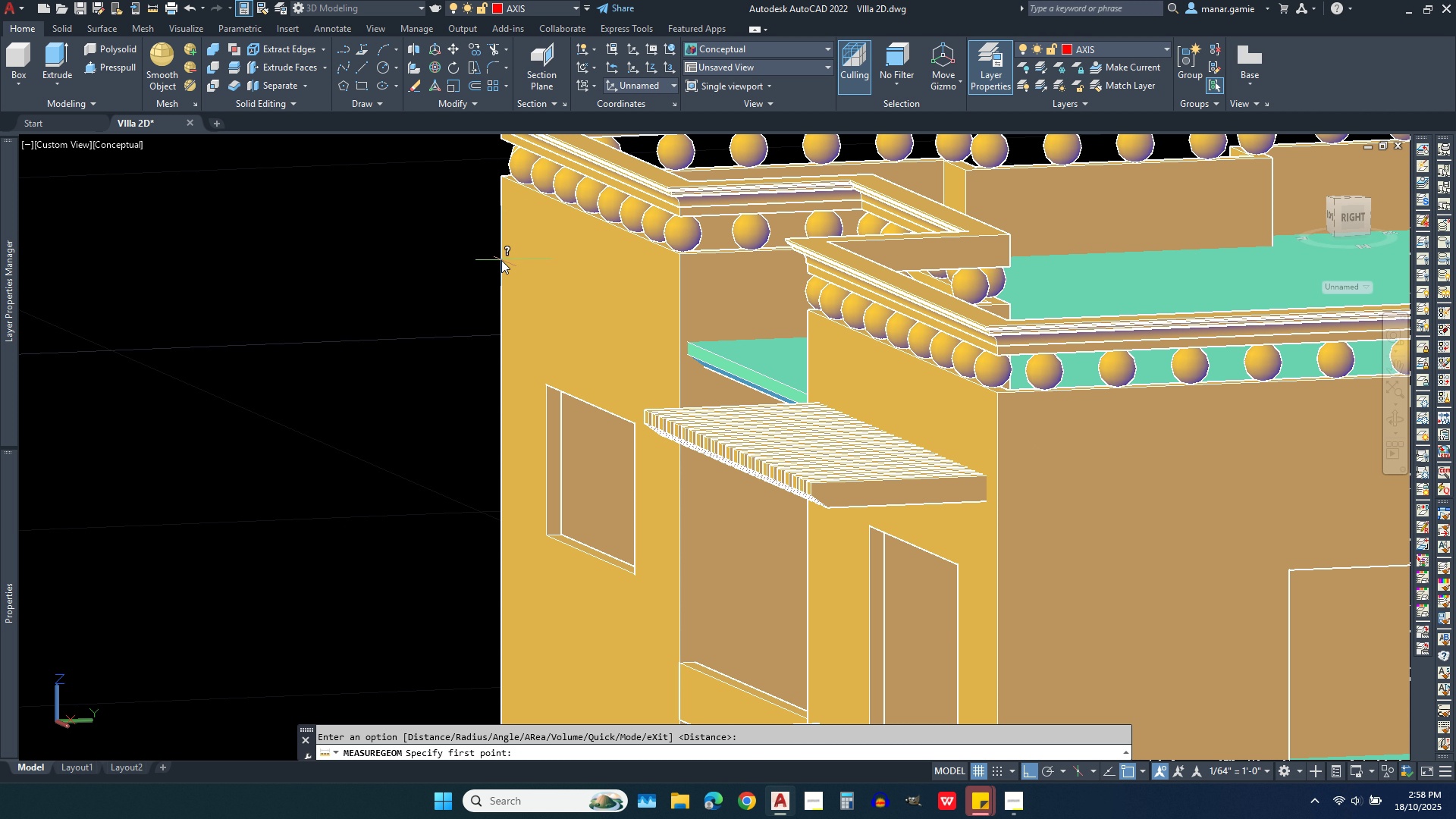 
right_click([501, 260])
 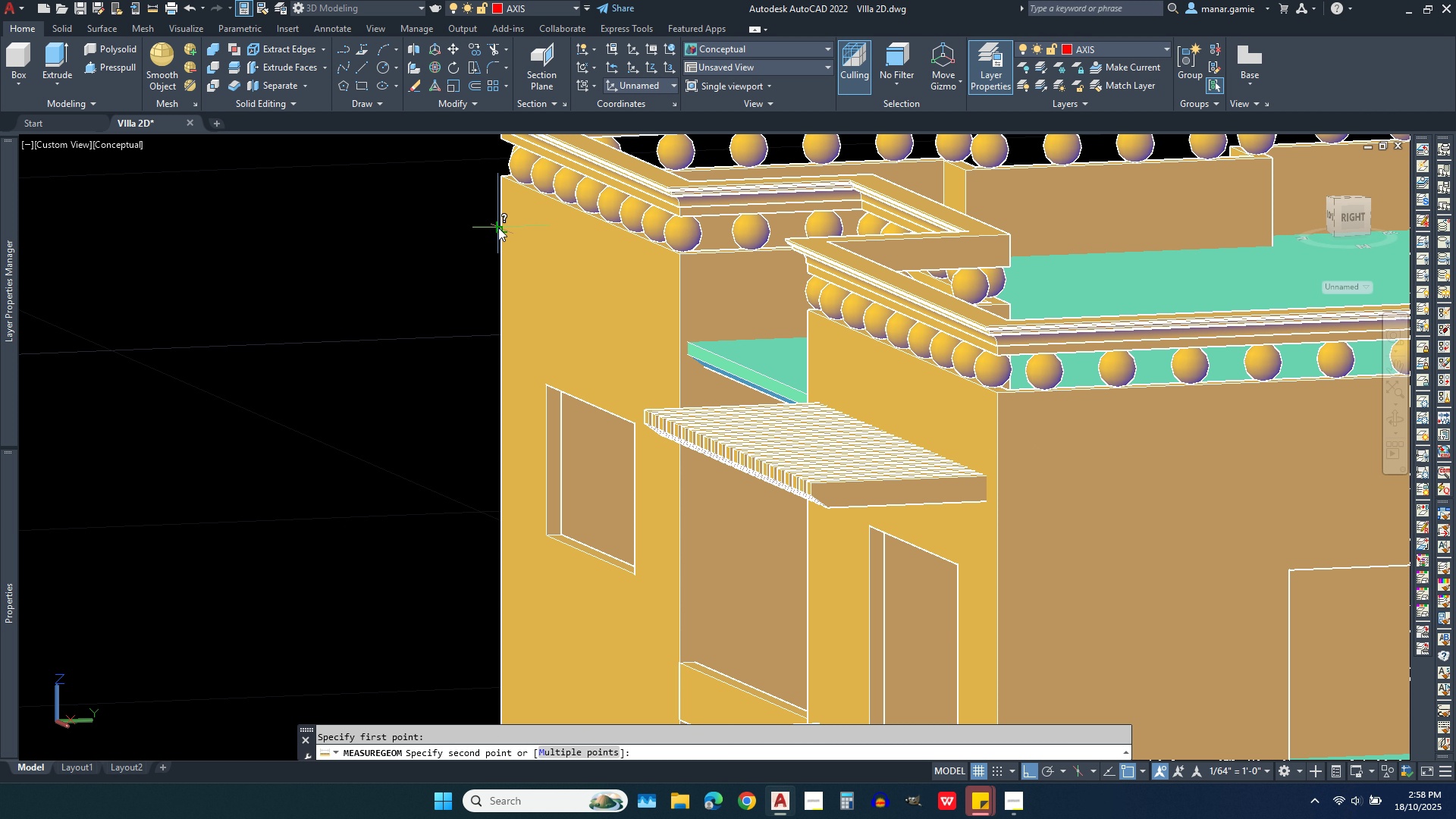 
left_click([498, 228])
 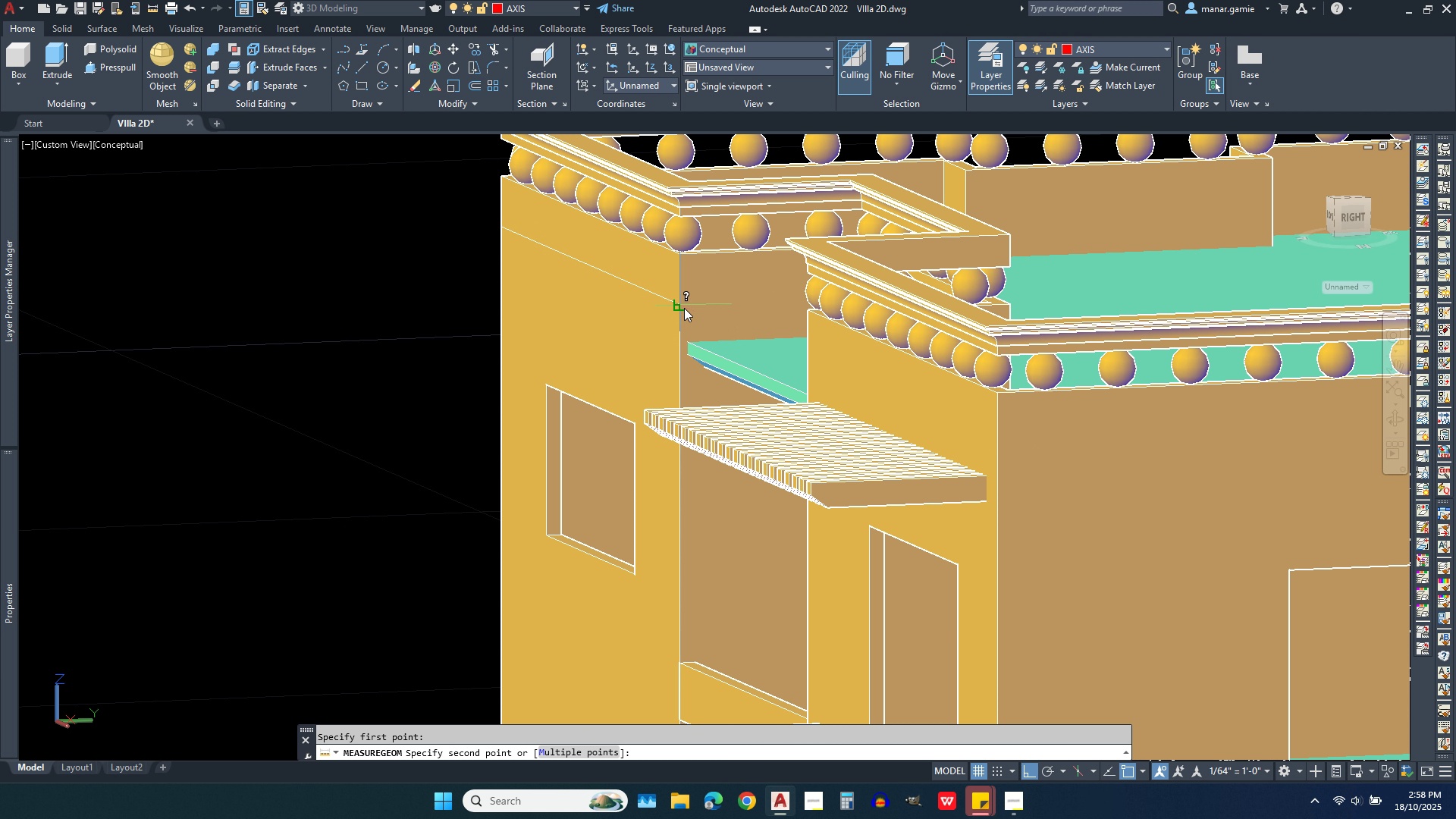 
left_click([684, 308])
 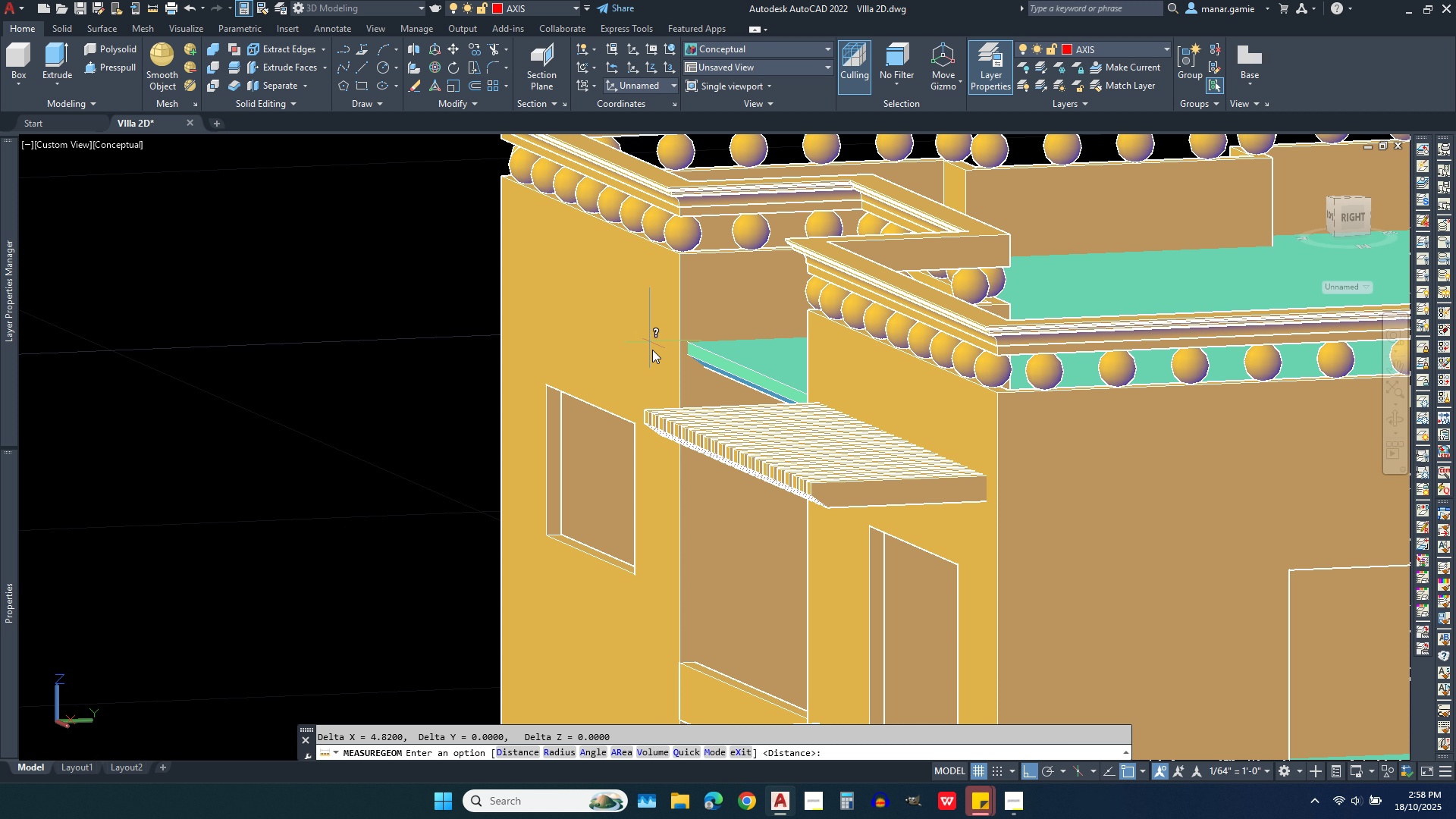 
wait(10.91)
 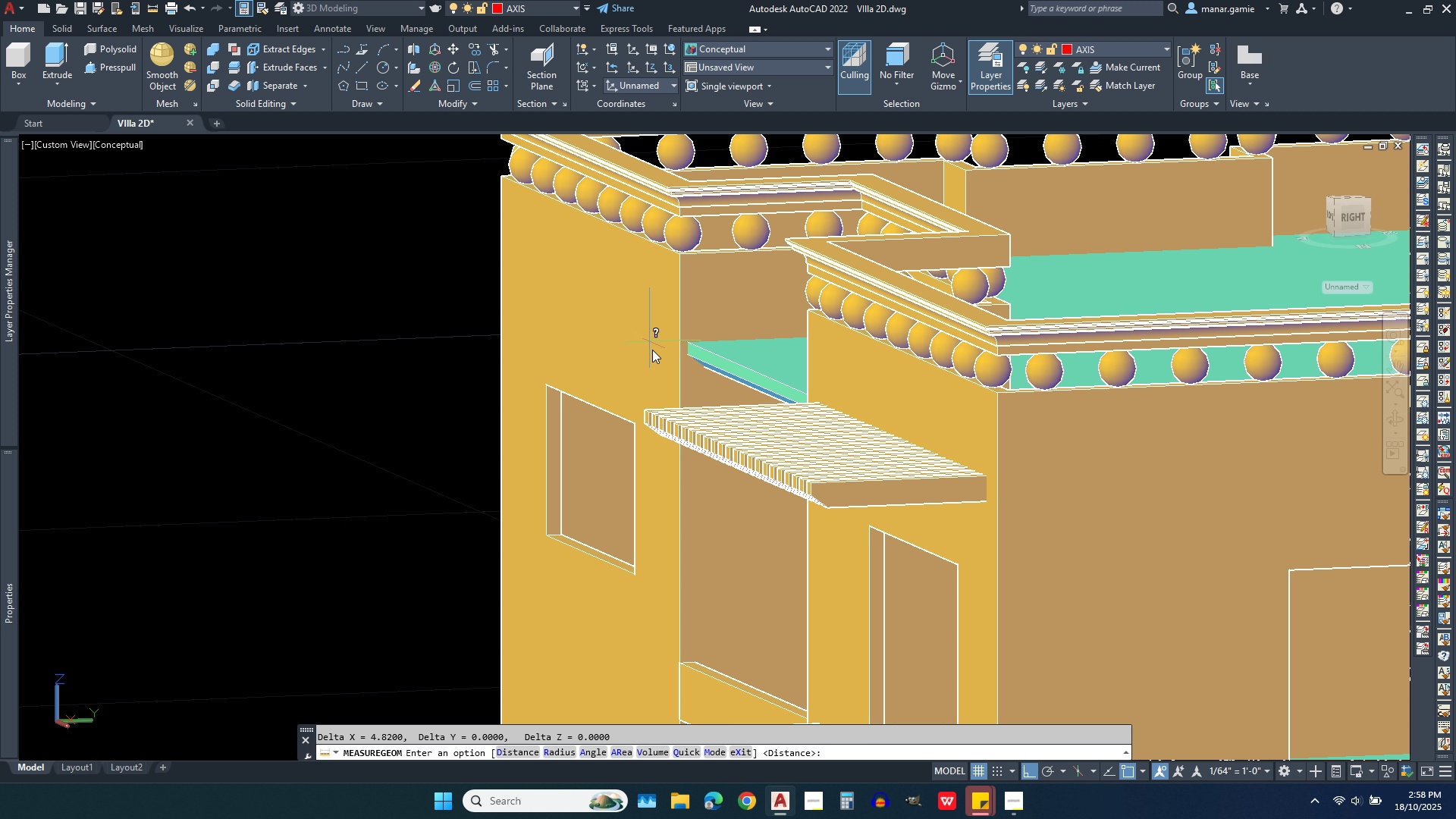 
left_click([1401, 416])
 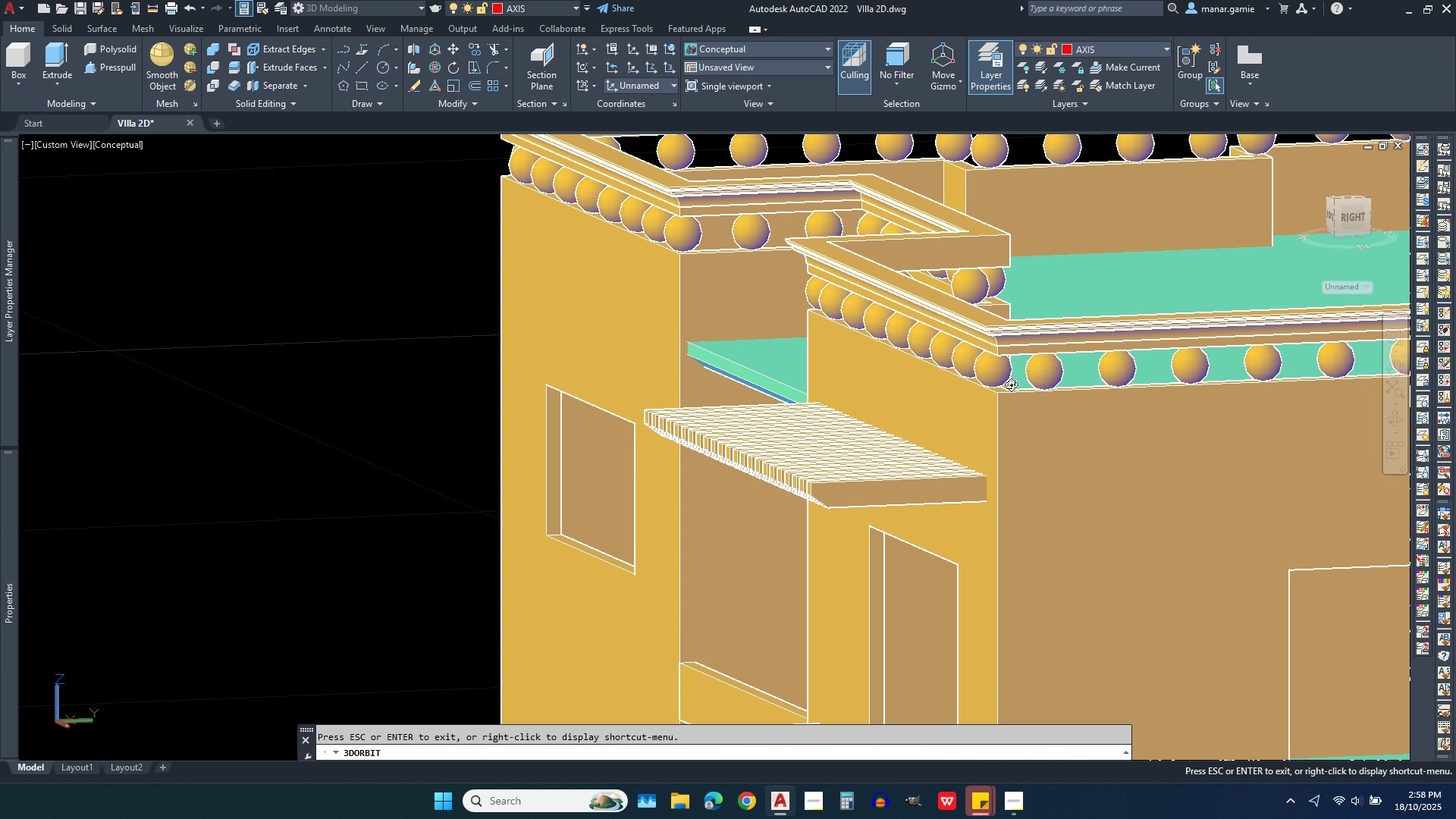 
left_click_drag(start_coordinate=[1011, 382], to_coordinate=[1045, 438])
 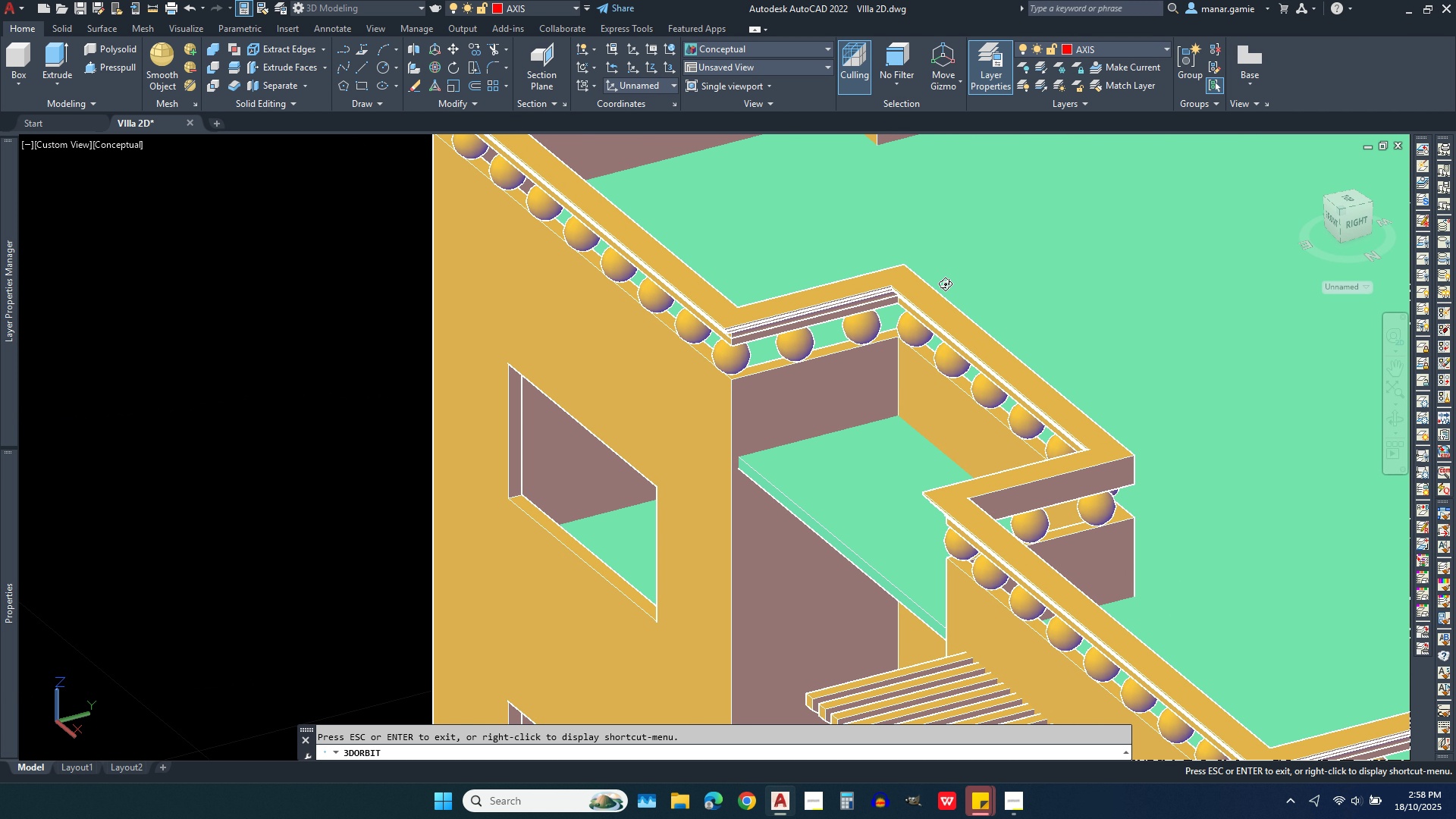 
scroll: coordinate [929, 273], scroll_direction: down, amount: 9.0
 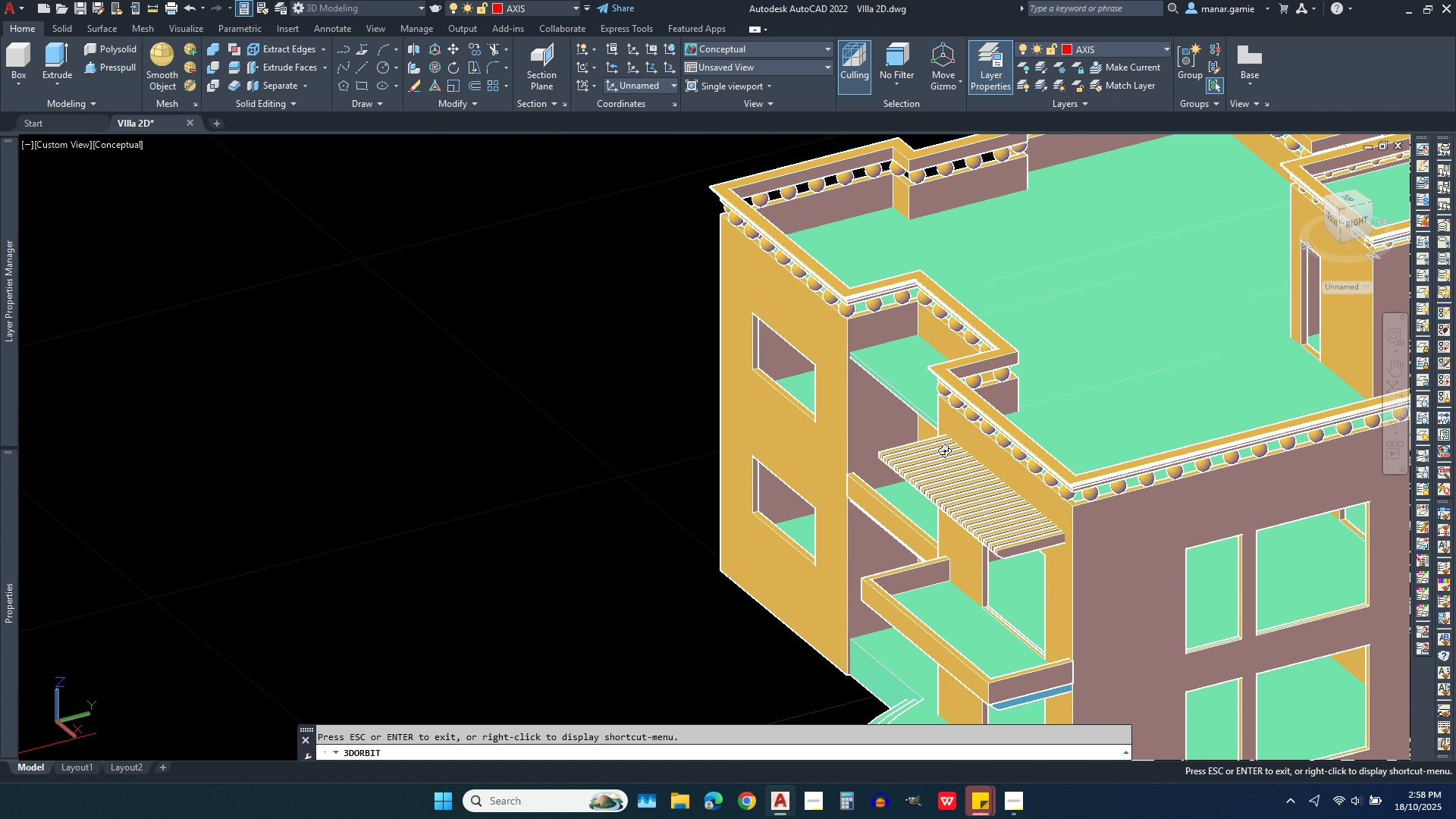 
scroll: coordinate [947, 459], scroll_direction: up, amount: 5.0
 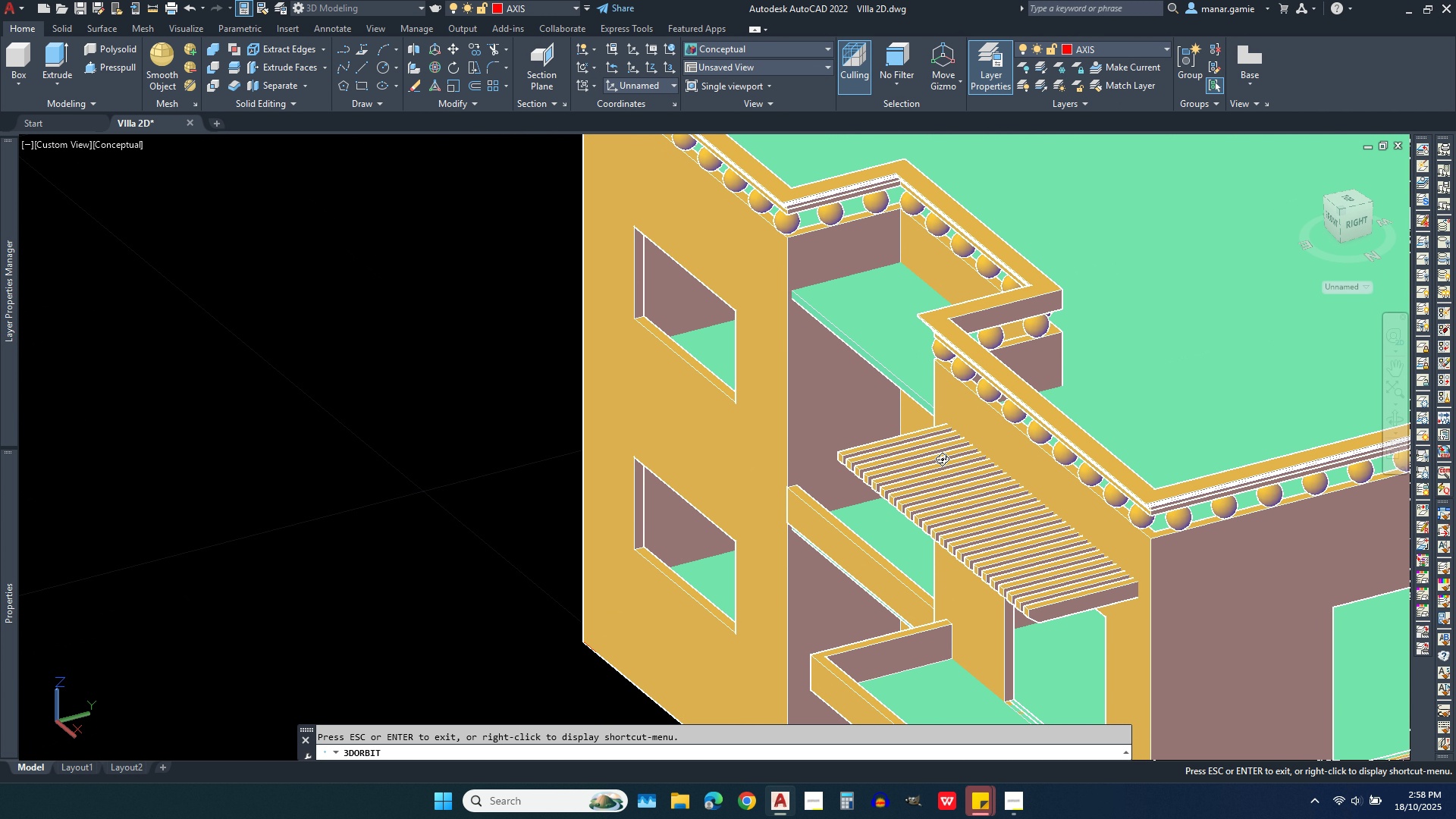 
left_click_drag(start_coordinate=[940, 459], to_coordinate=[875, 448])
 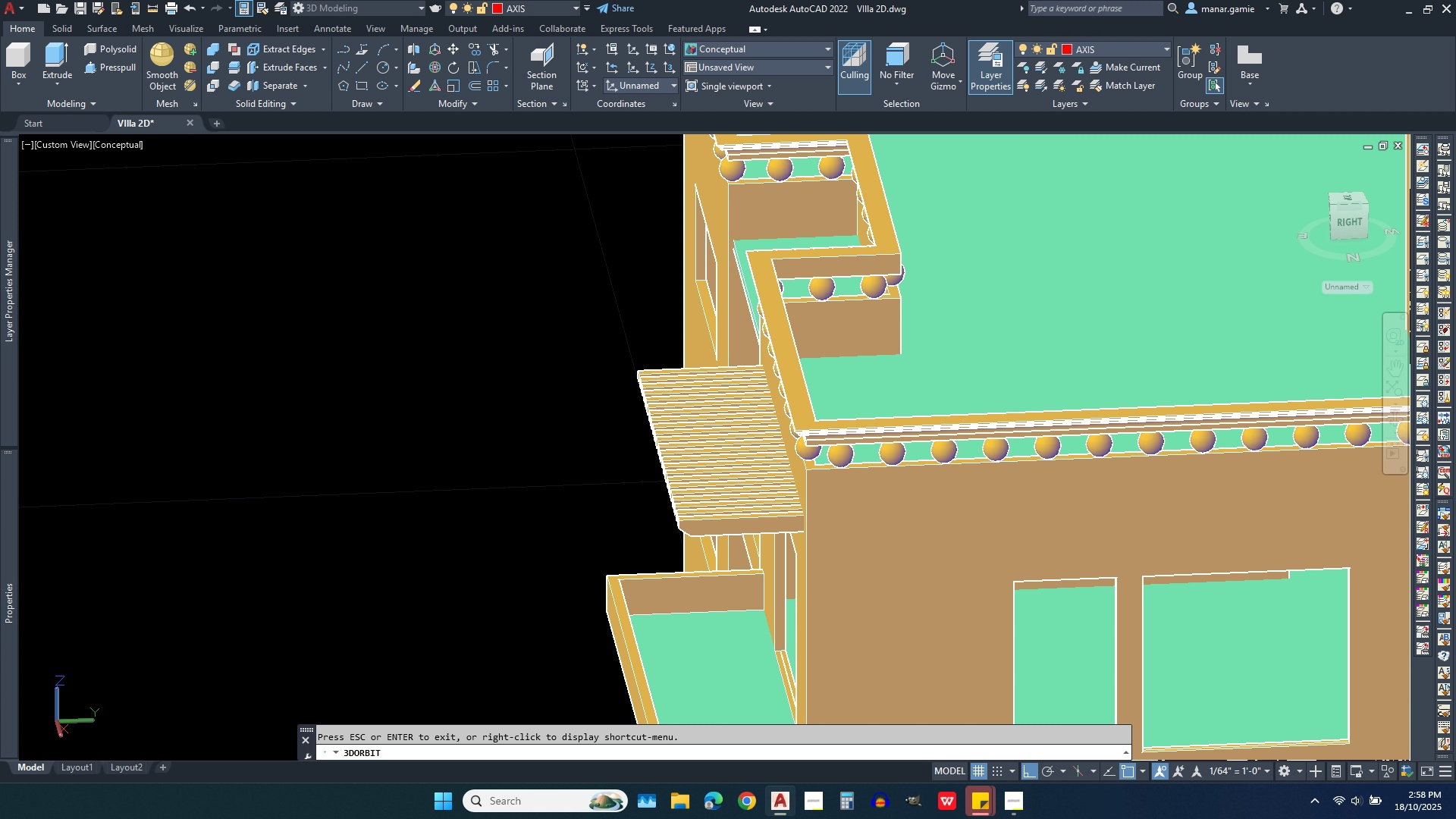 
key(Escape)
 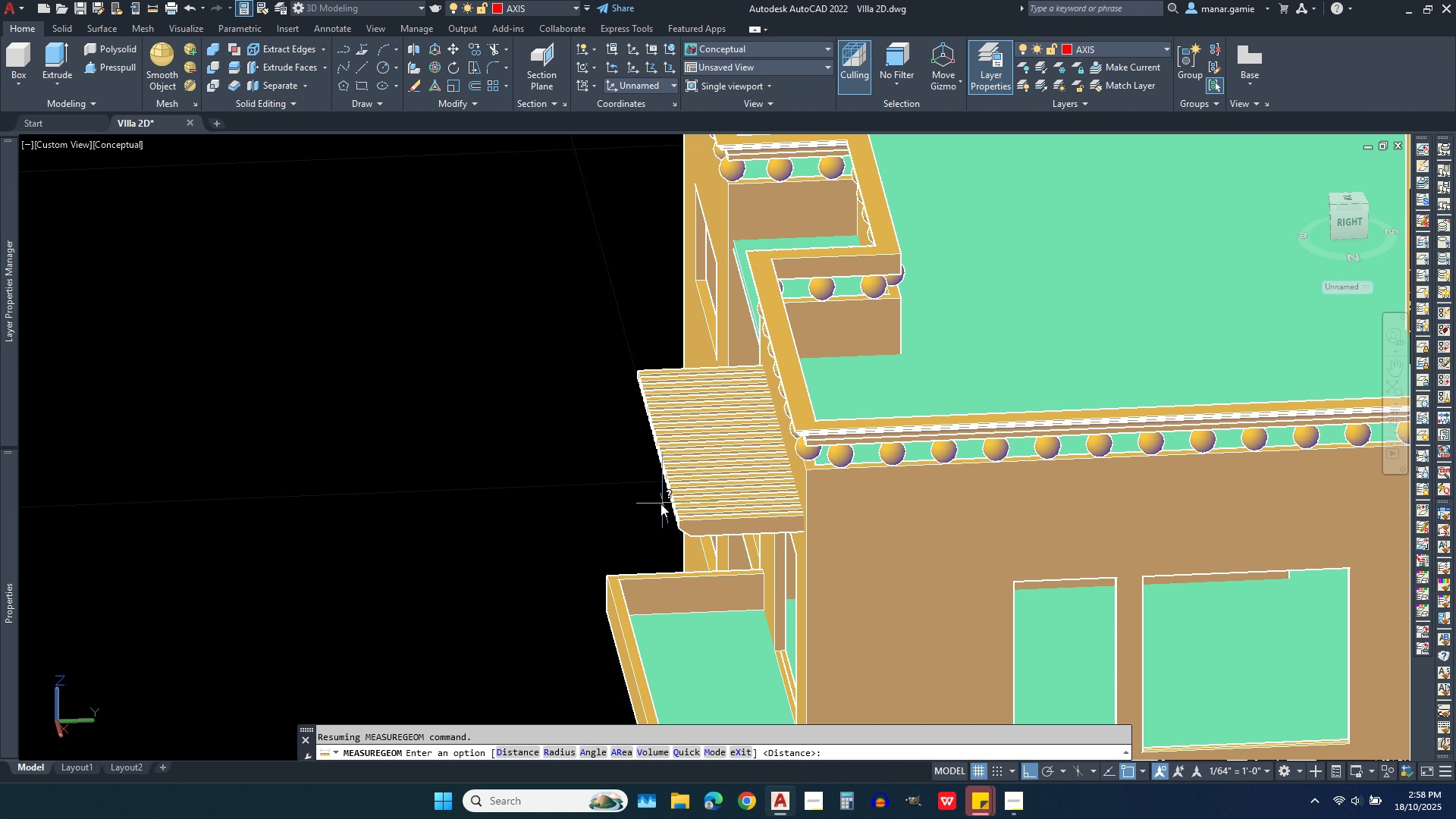 
key(Escape)
 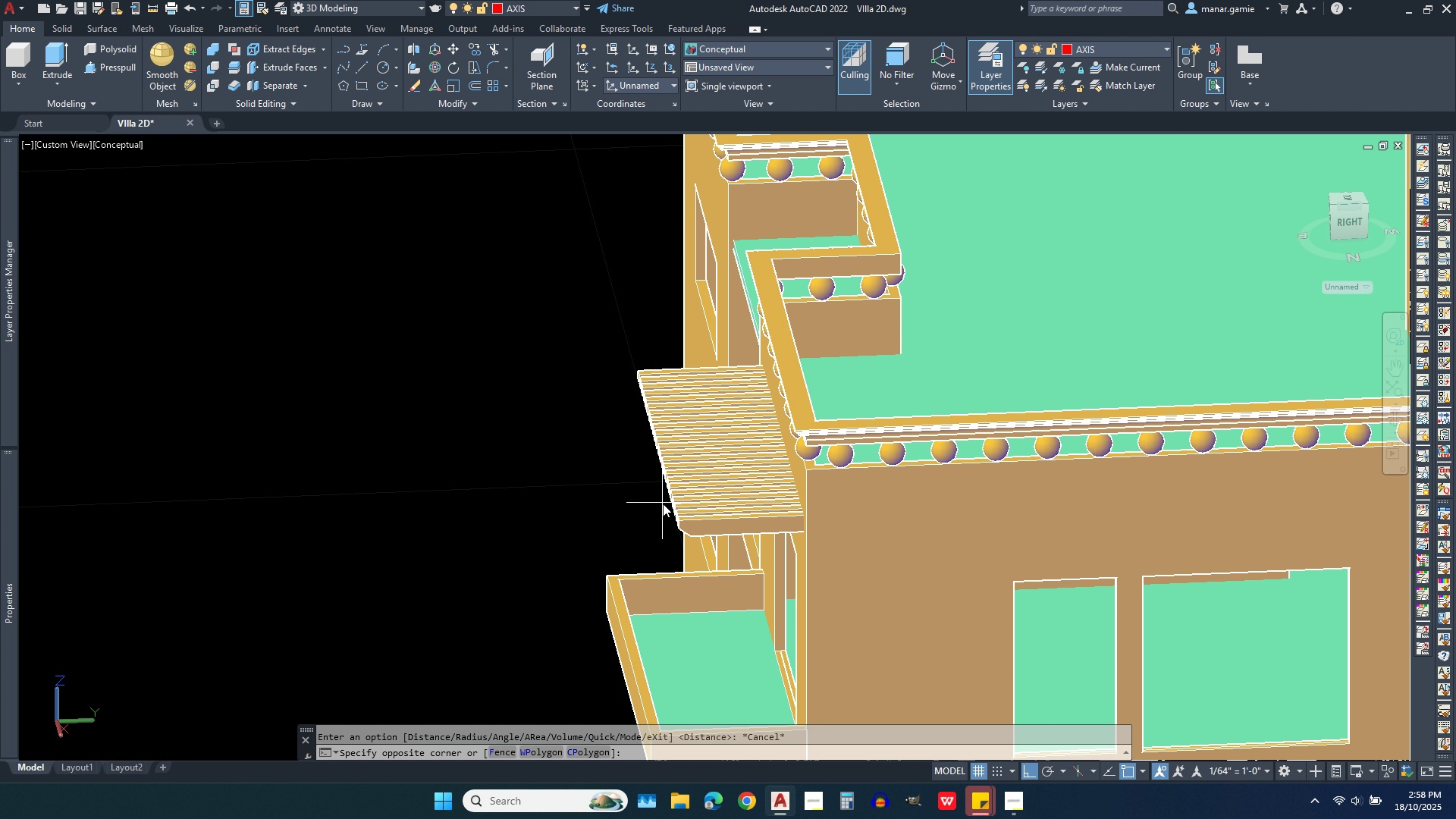 
left_click_drag(start_coordinate=[663, 504], to_coordinate=[655, 488])
 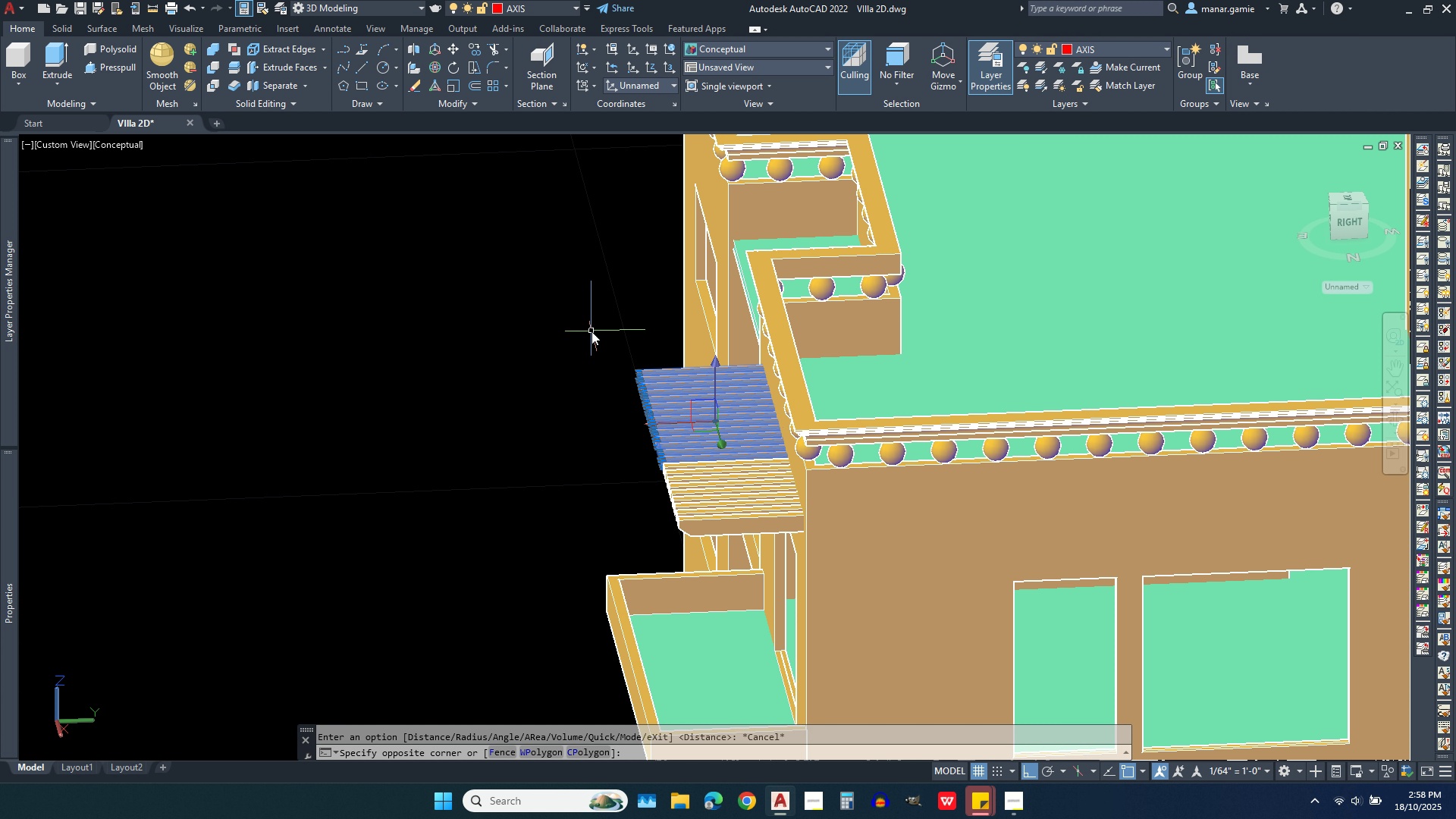 
left_click([592, 331])
 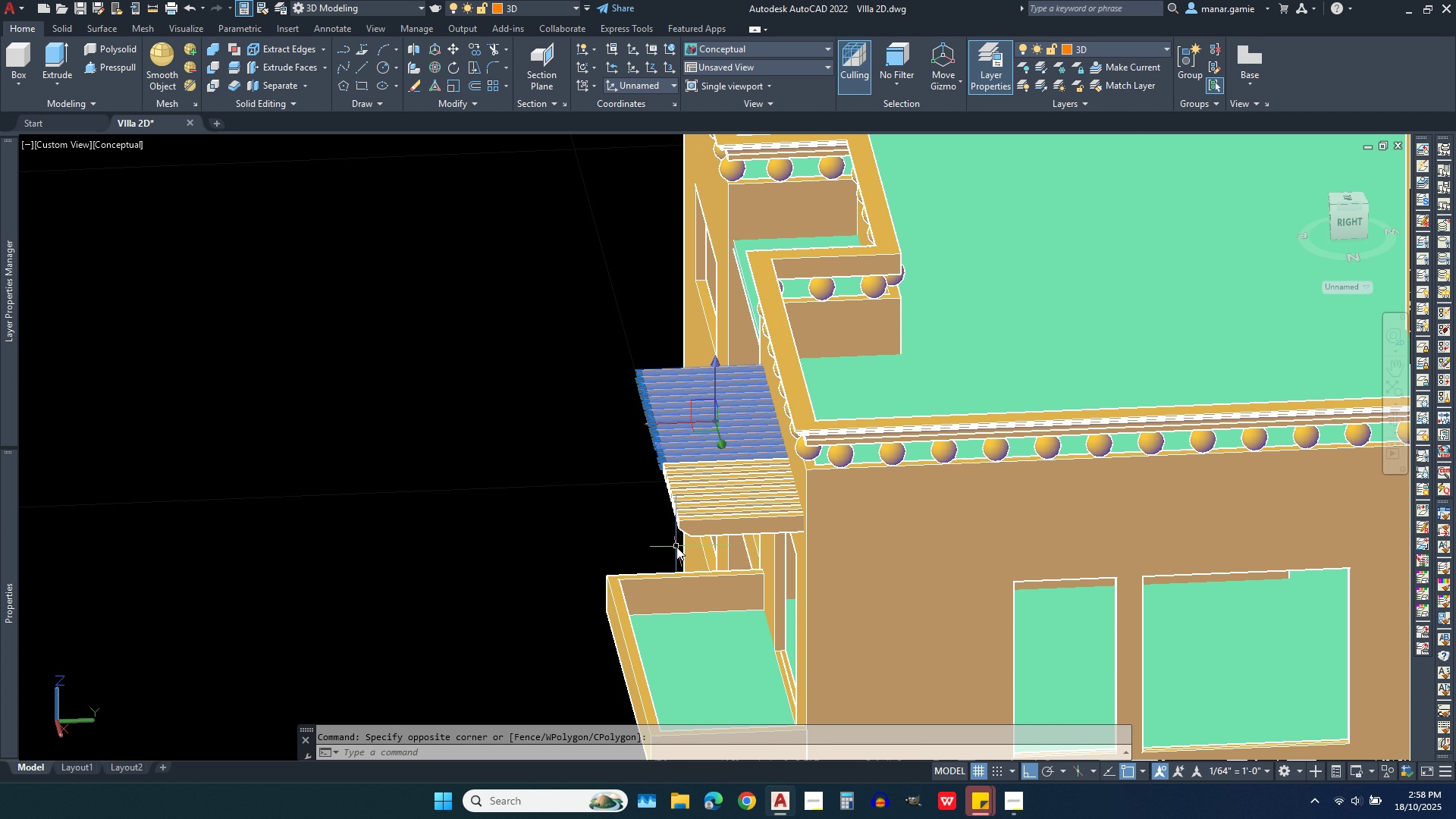 
left_click([676, 547])
 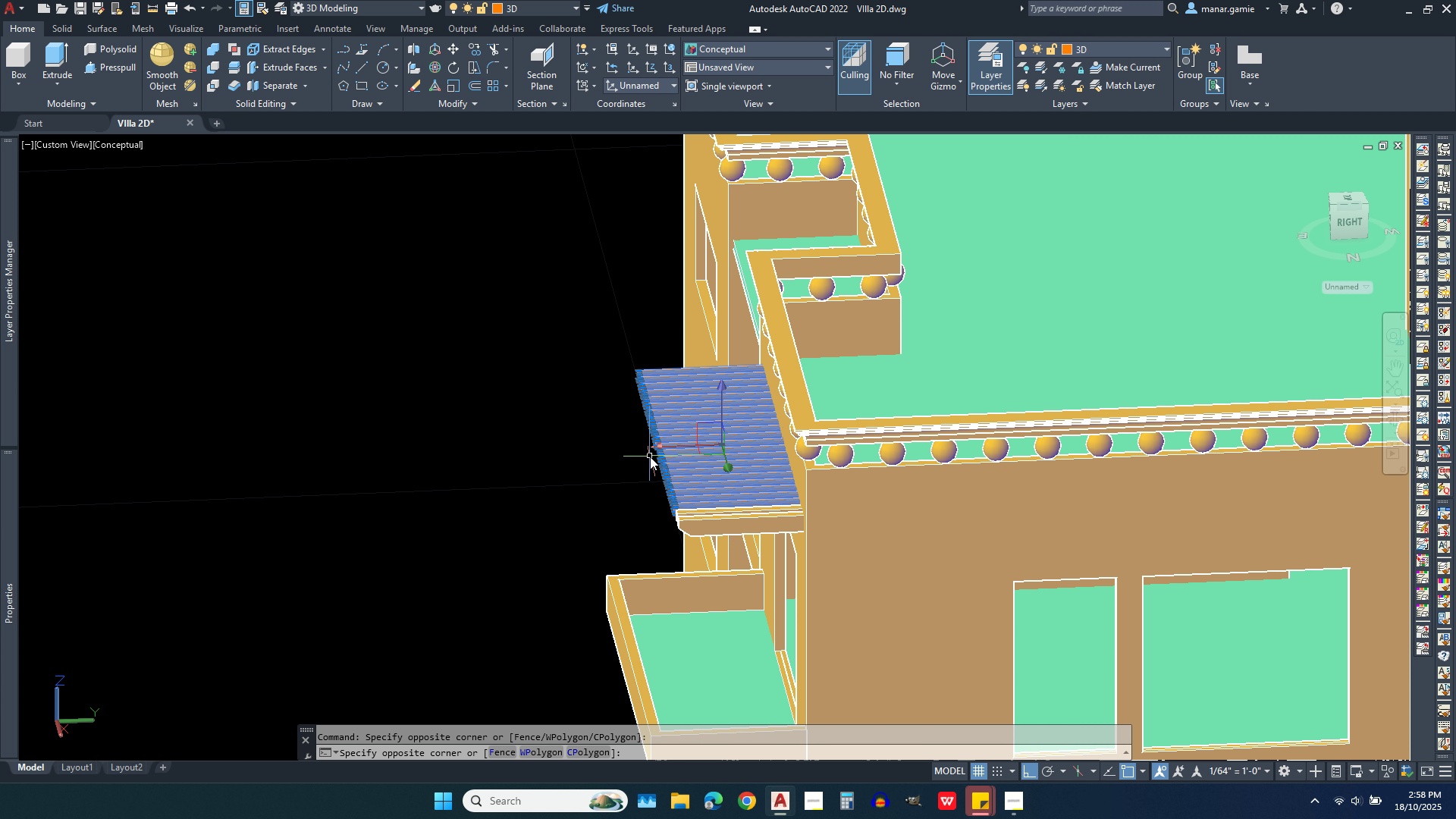 
left_click([650, 457])
 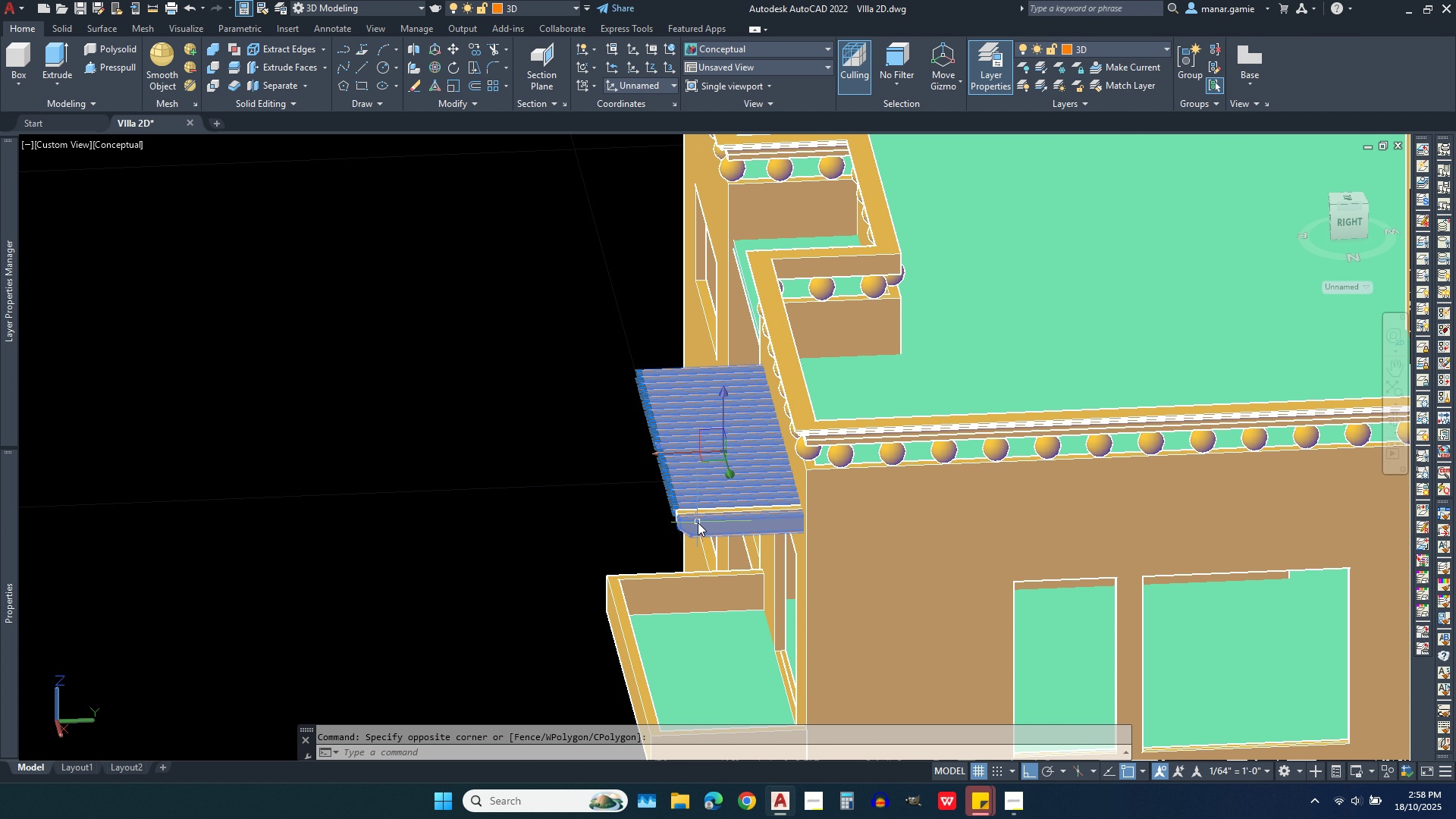 
left_click([698, 522])
 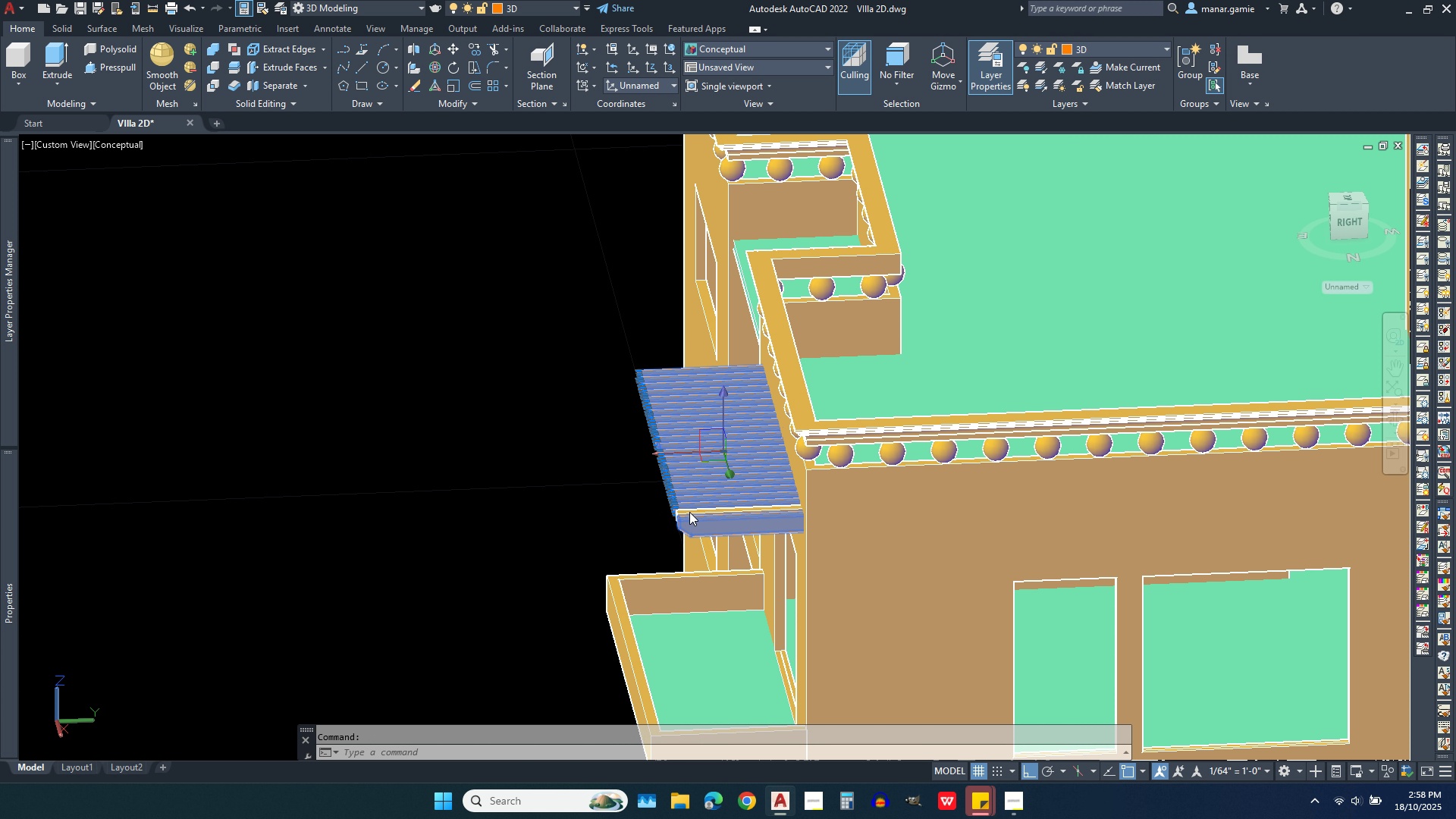 
left_click([689, 512])
 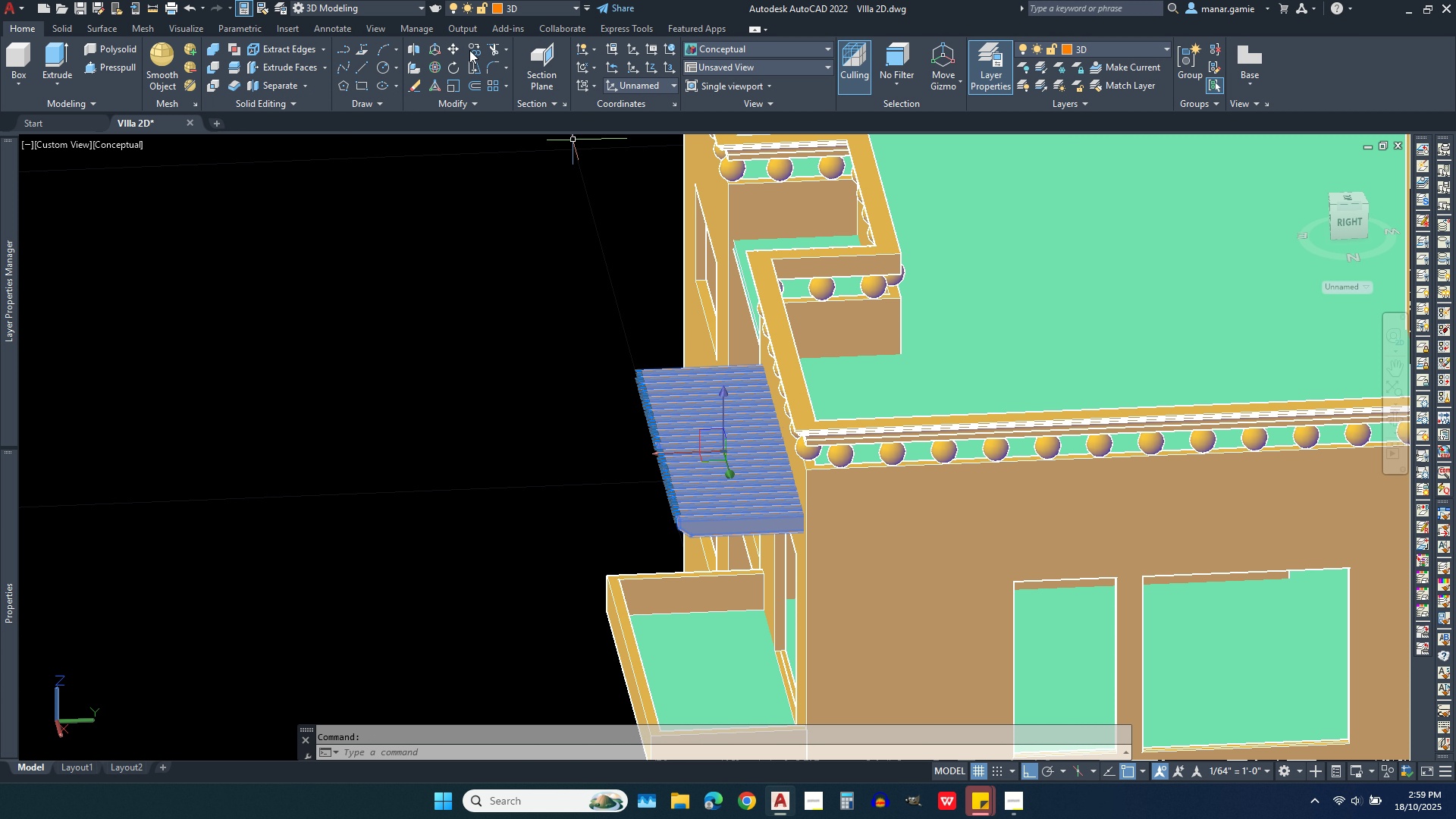 
wait(5.86)
 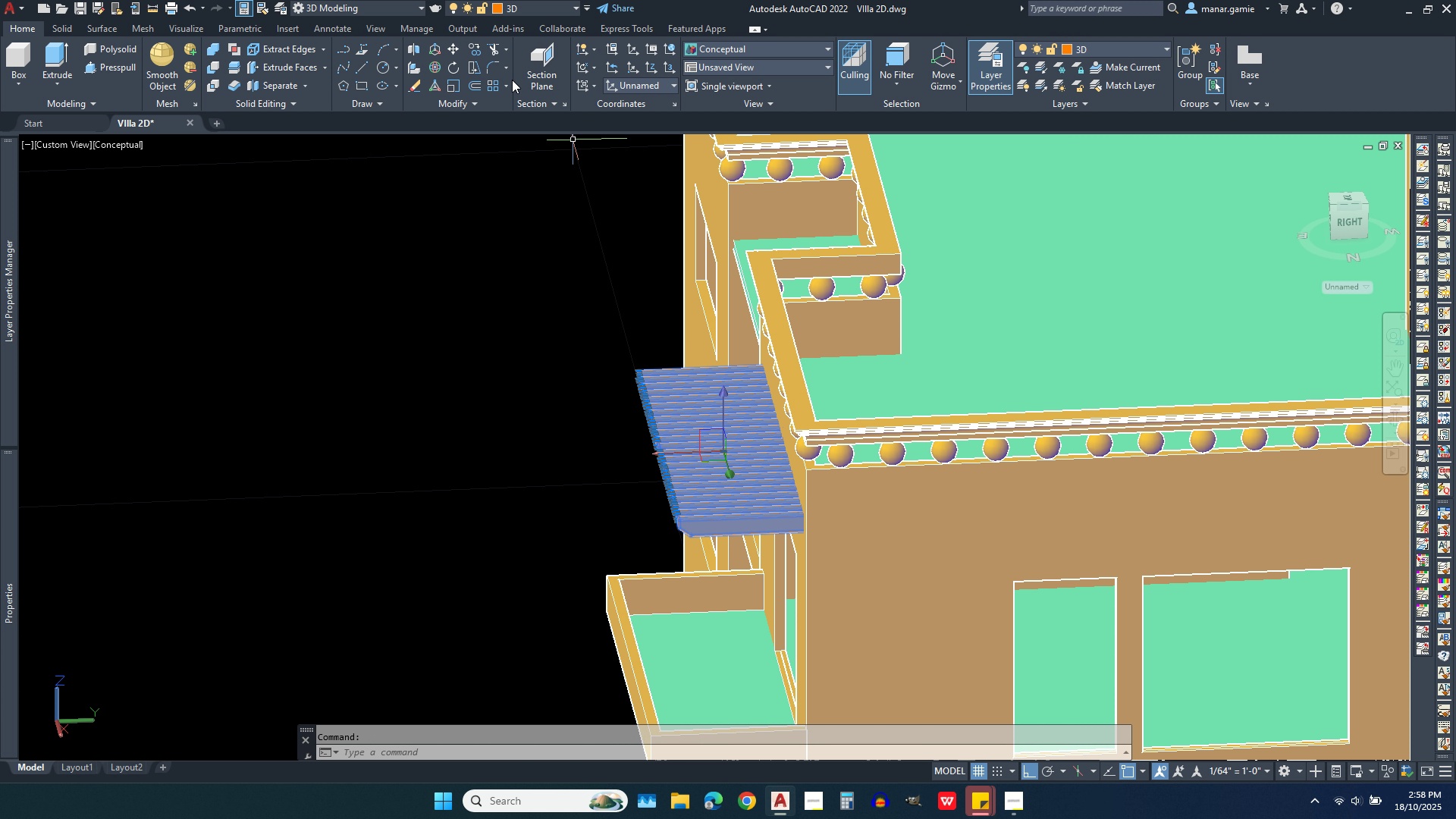 
left_click([477, 48])
 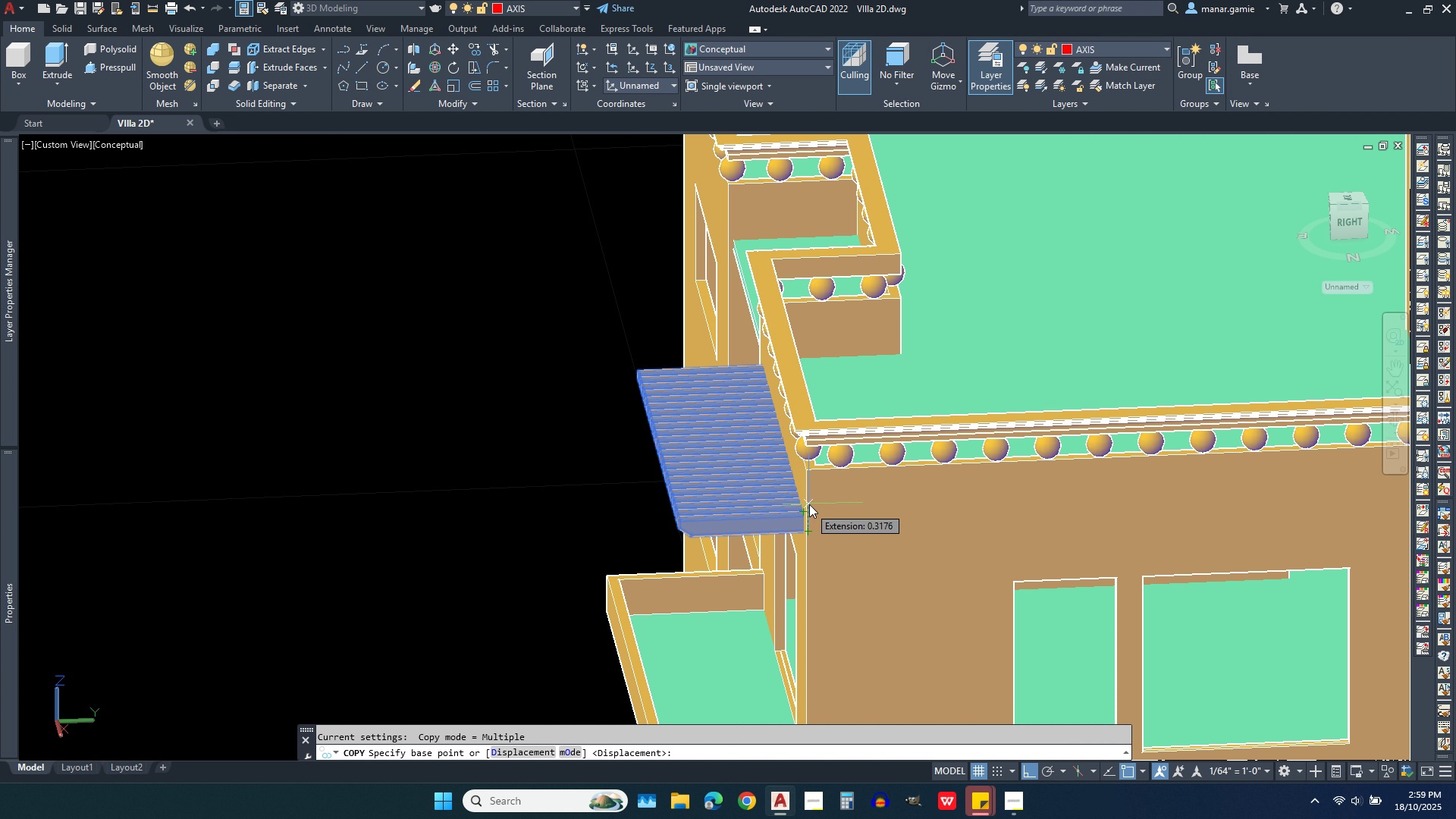 
scroll: coordinate [804, 496], scroll_direction: up, amount: 2.0
 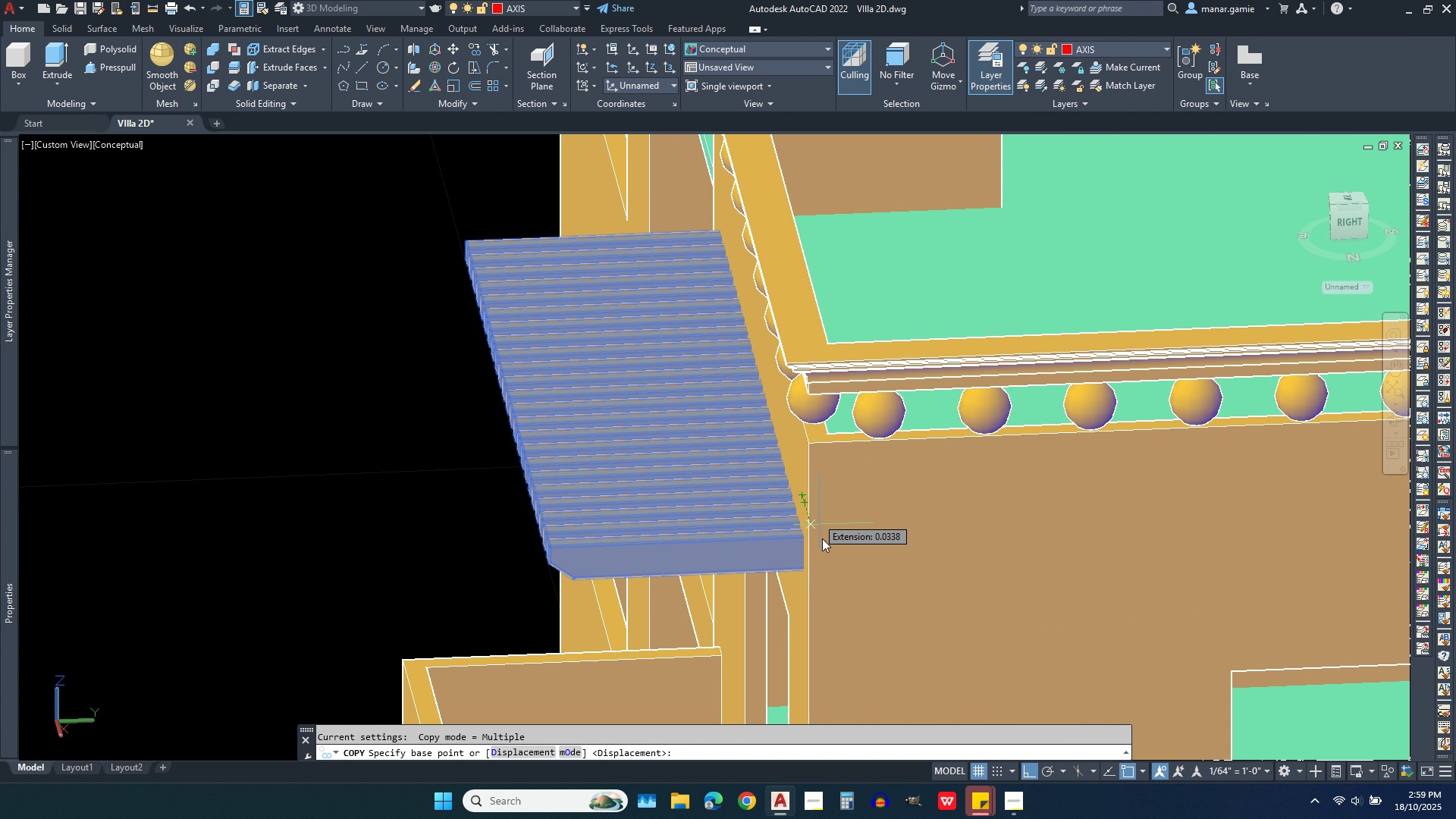 
scroll: coordinate [827, 562], scroll_direction: down, amount: 1.0
 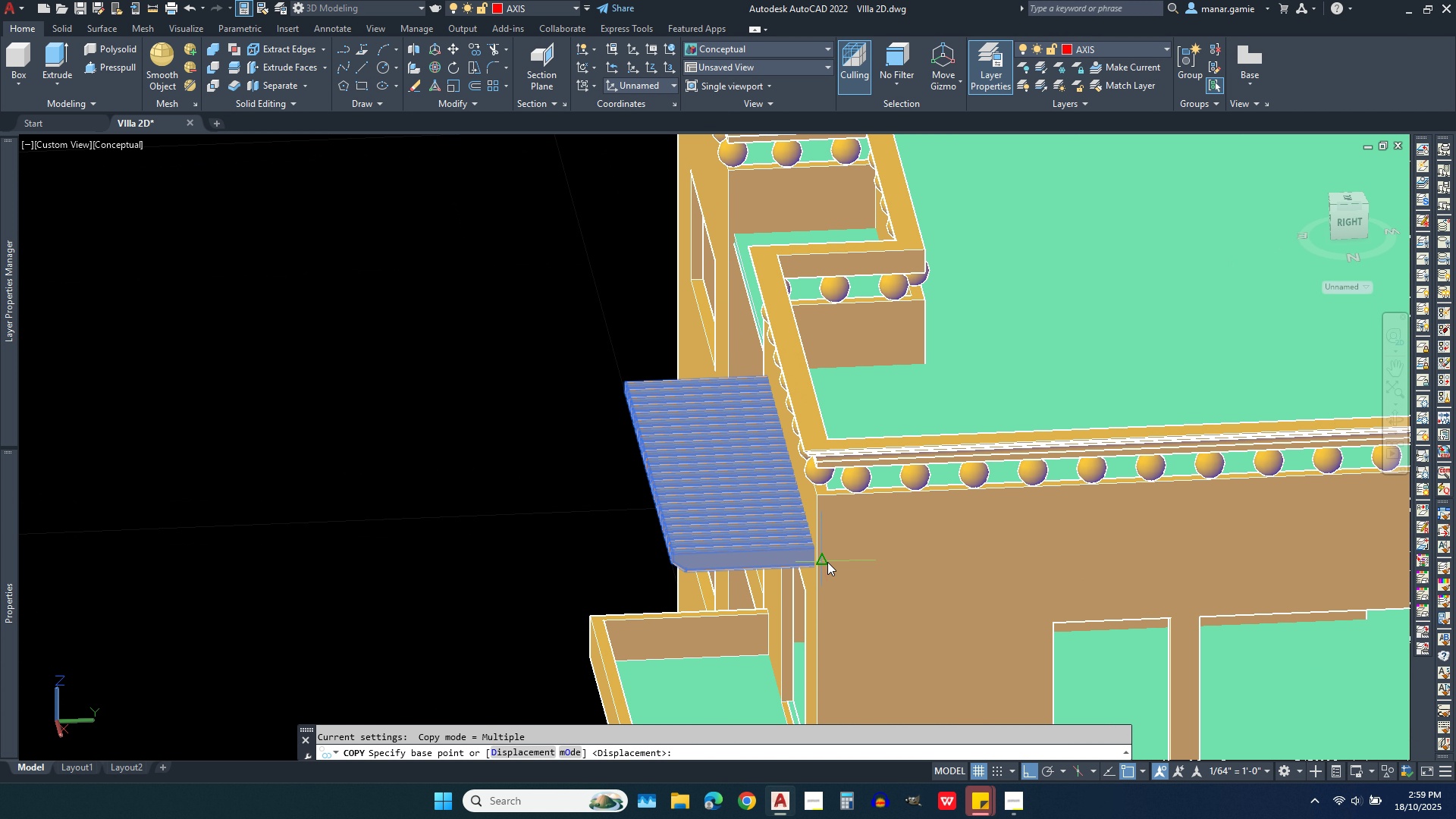 
scroll: coordinate [820, 493], scroll_direction: up, amount: 5.0
 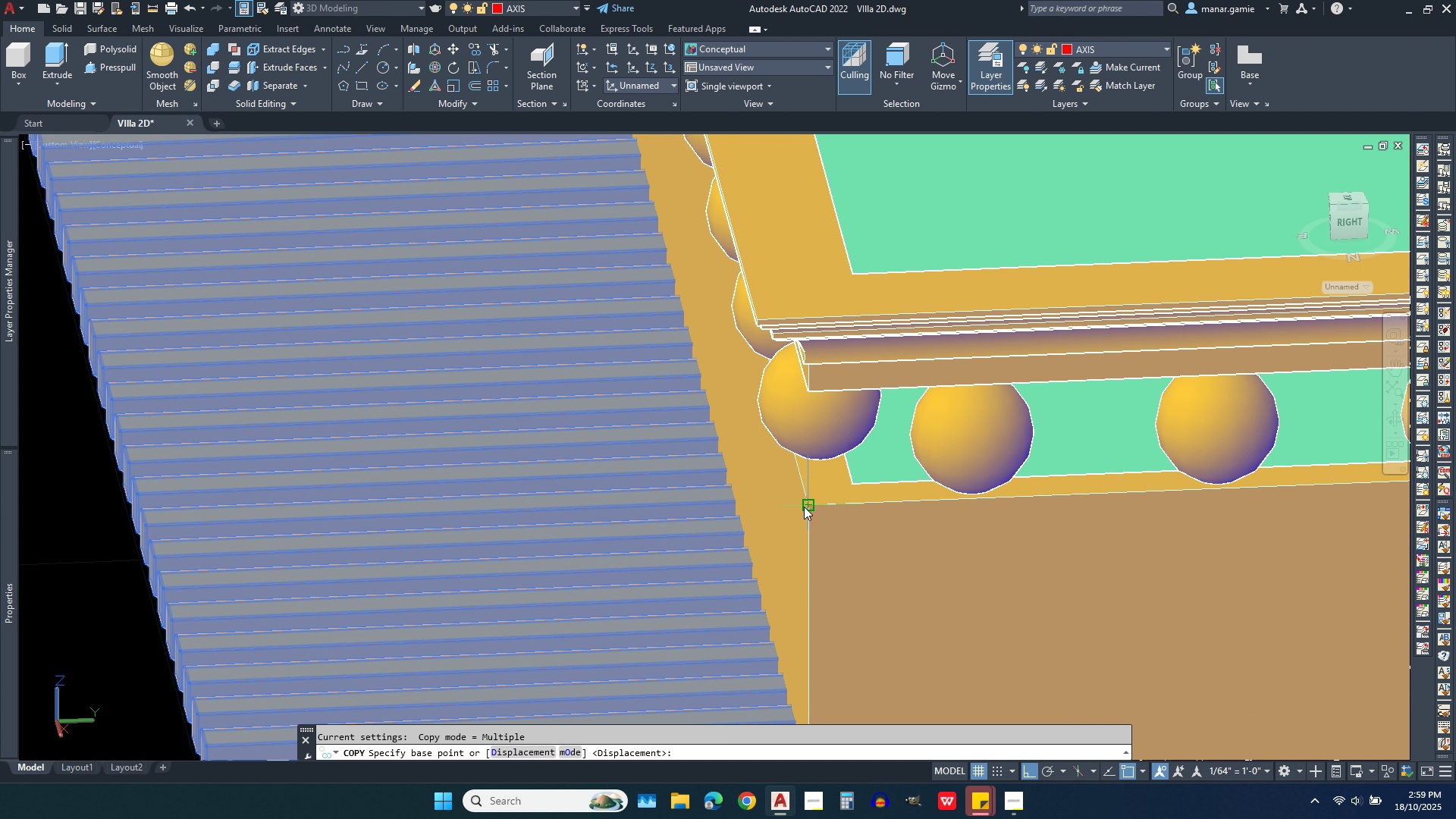 
left_click([804, 507])
 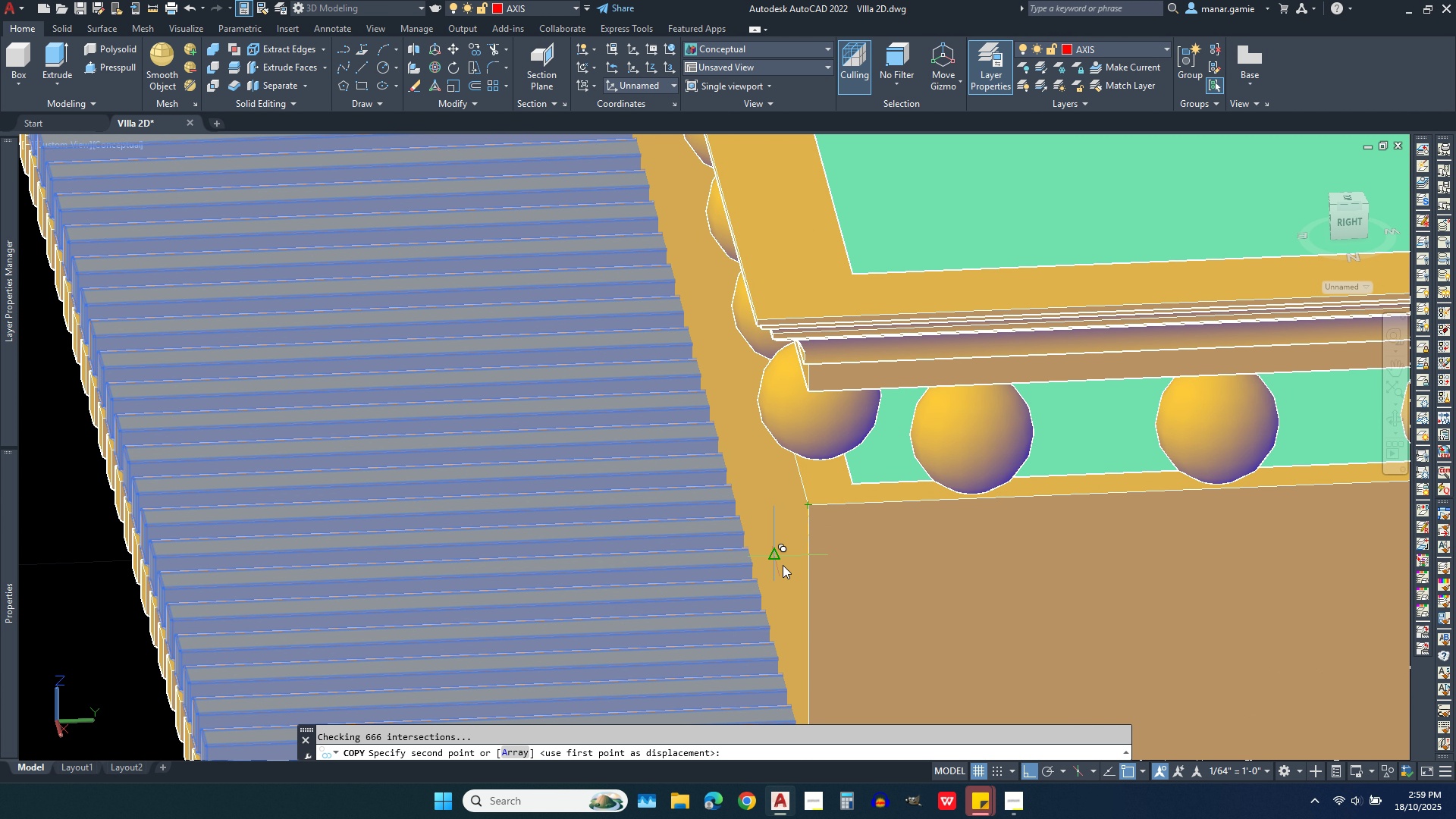 
scroll: coordinate [785, 570], scroll_direction: down, amount: 3.0
 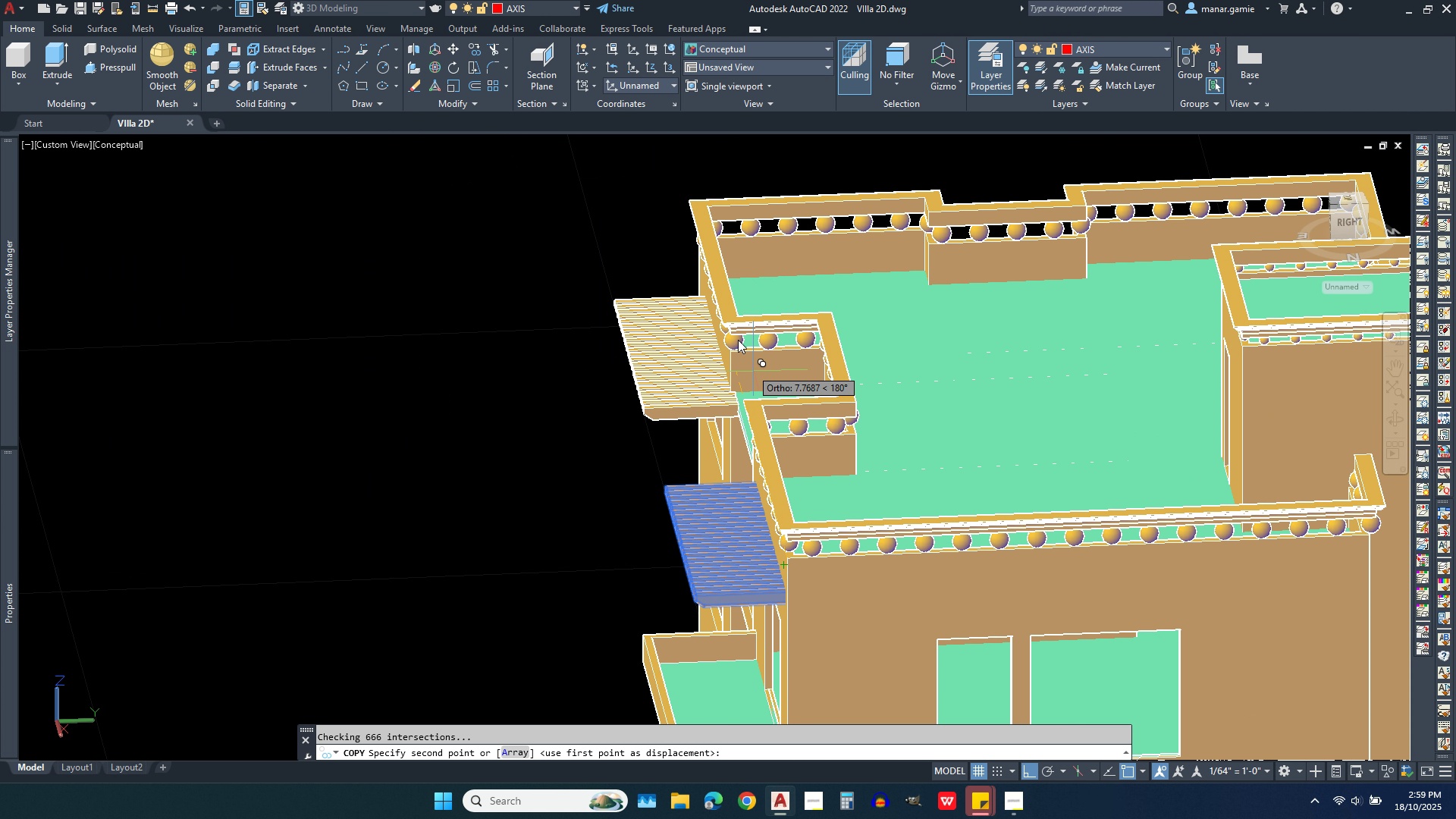 
scroll: coordinate [722, 438], scroll_direction: up, amount: 7.0
 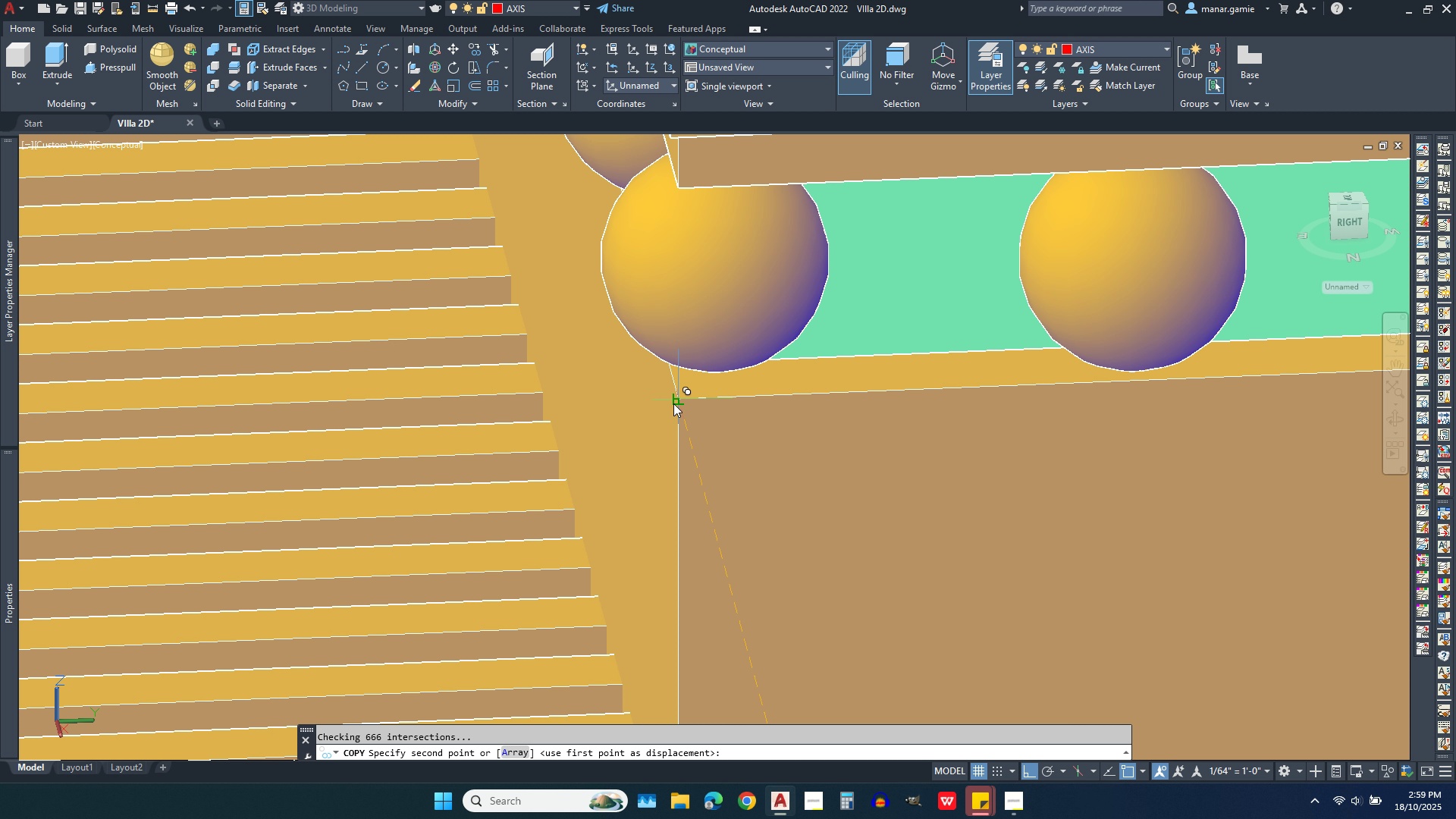 
left_click([673, 403])
 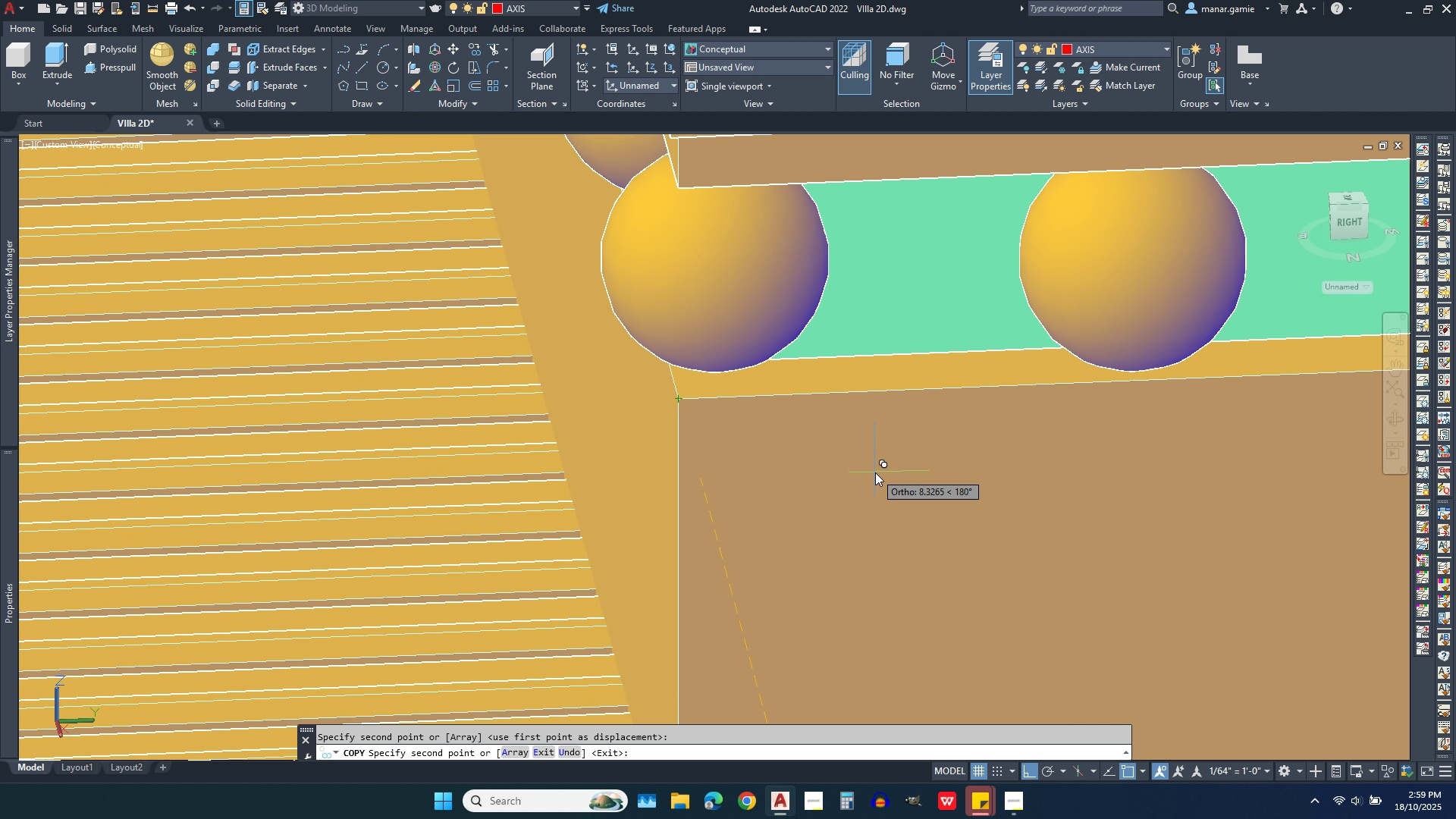 
scroll: coordinate [875, 472], scroll_direction: down, amount: 3.0
 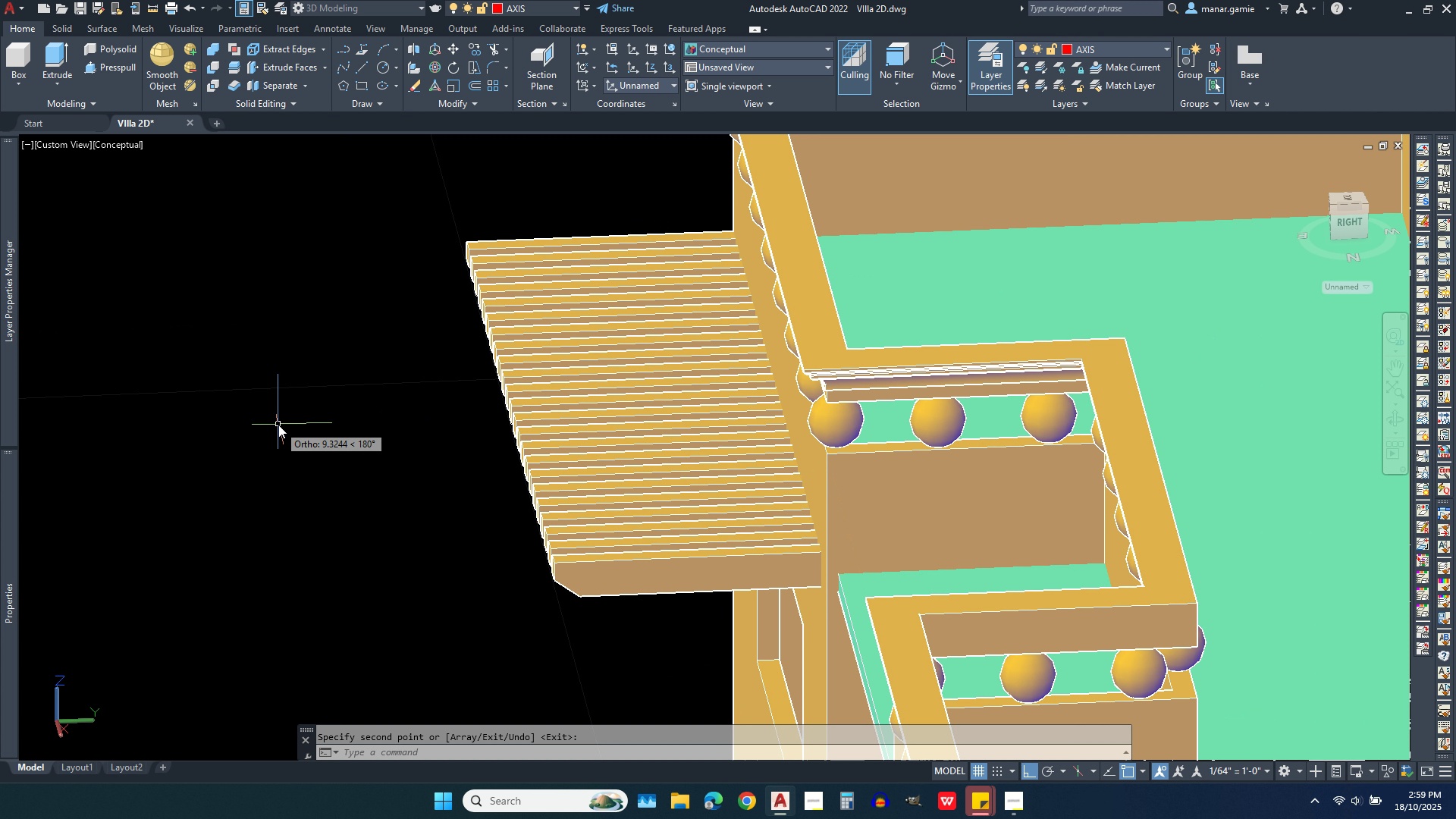 
right_click([278, 425])
 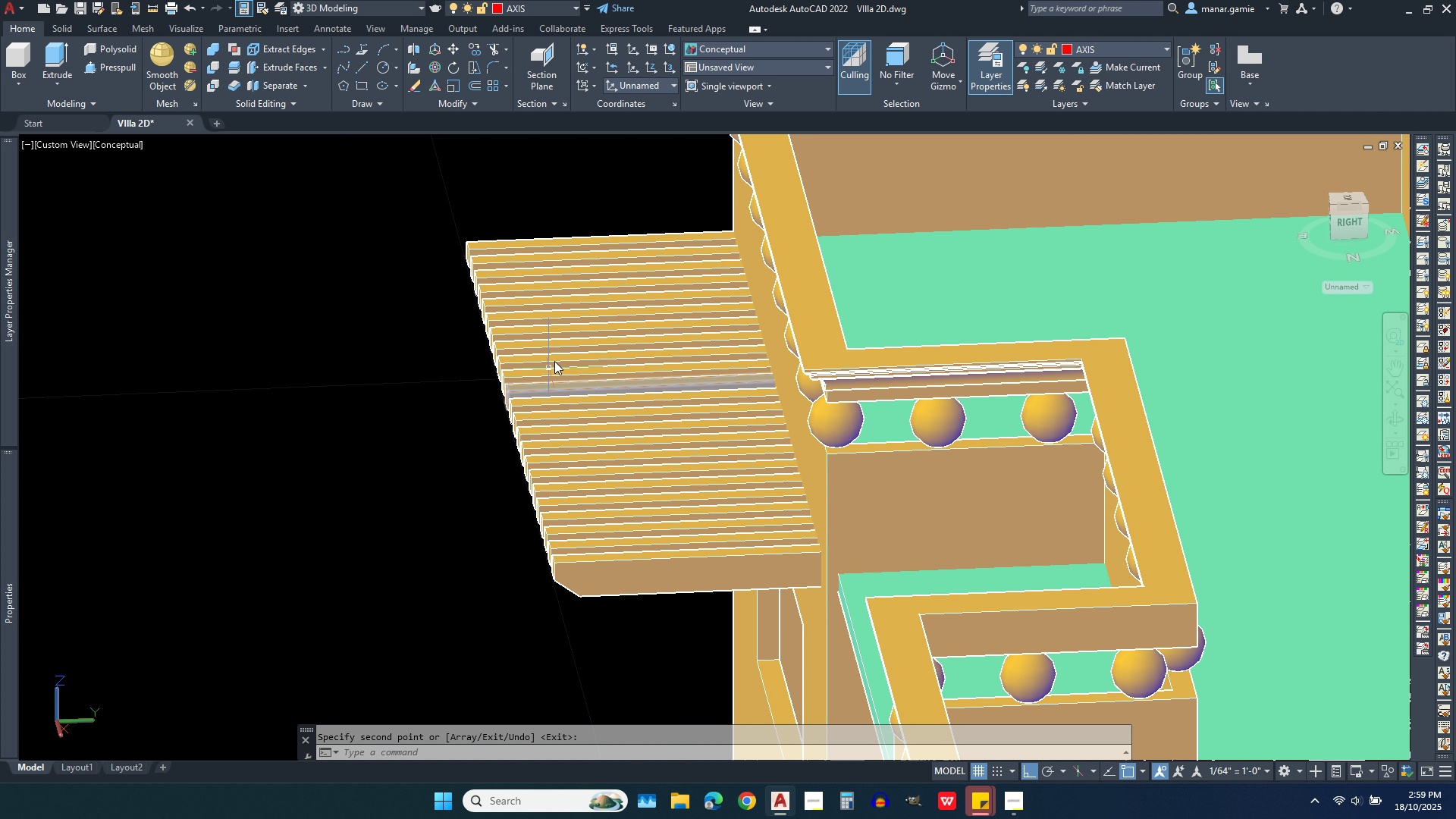 
scroll: coordinate [560, 350], scroll_direction: down, amount: 2.0
 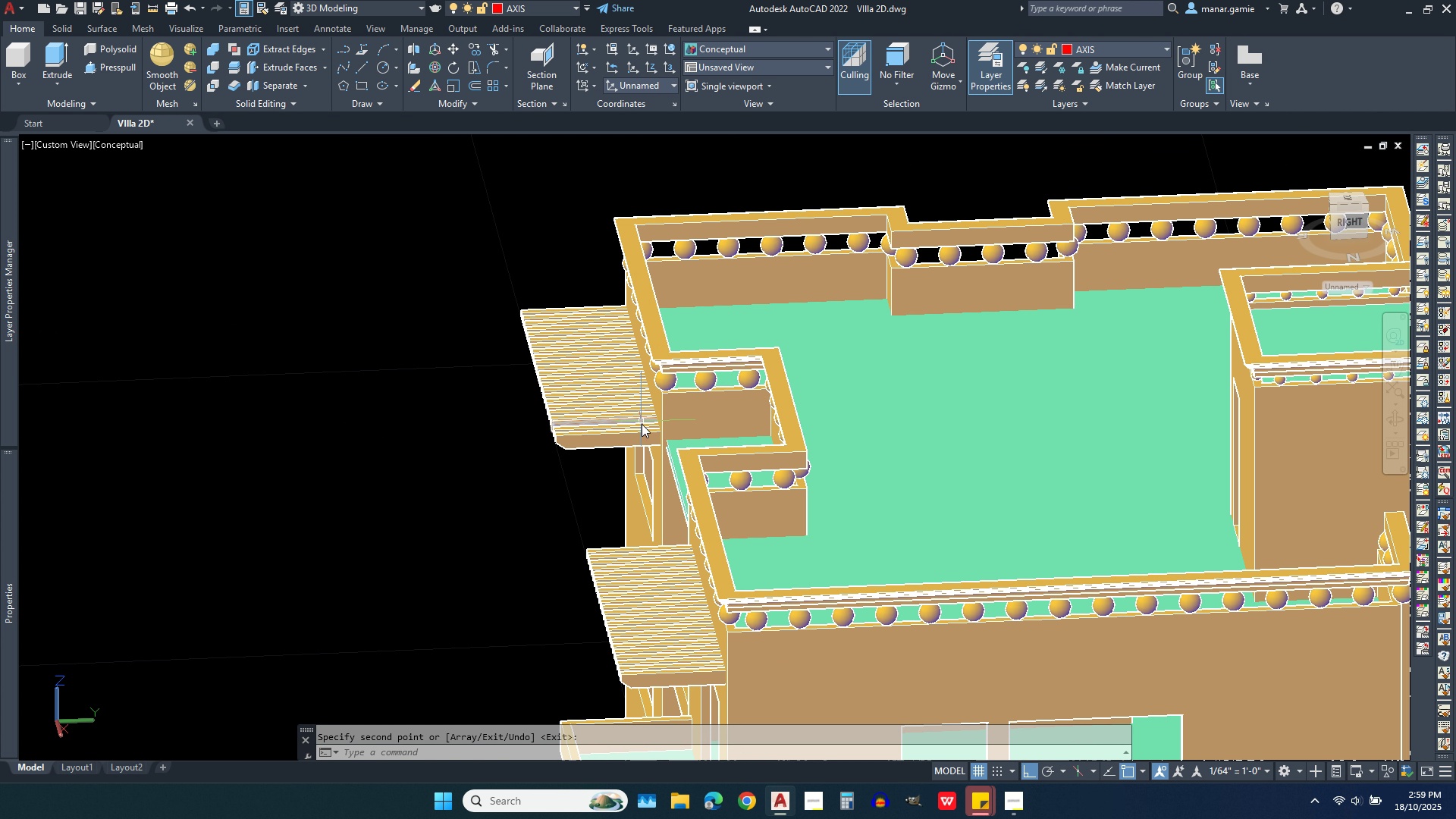 
scroll: coordinate [647, 432], scroll_direction: up, amount: 2.0
 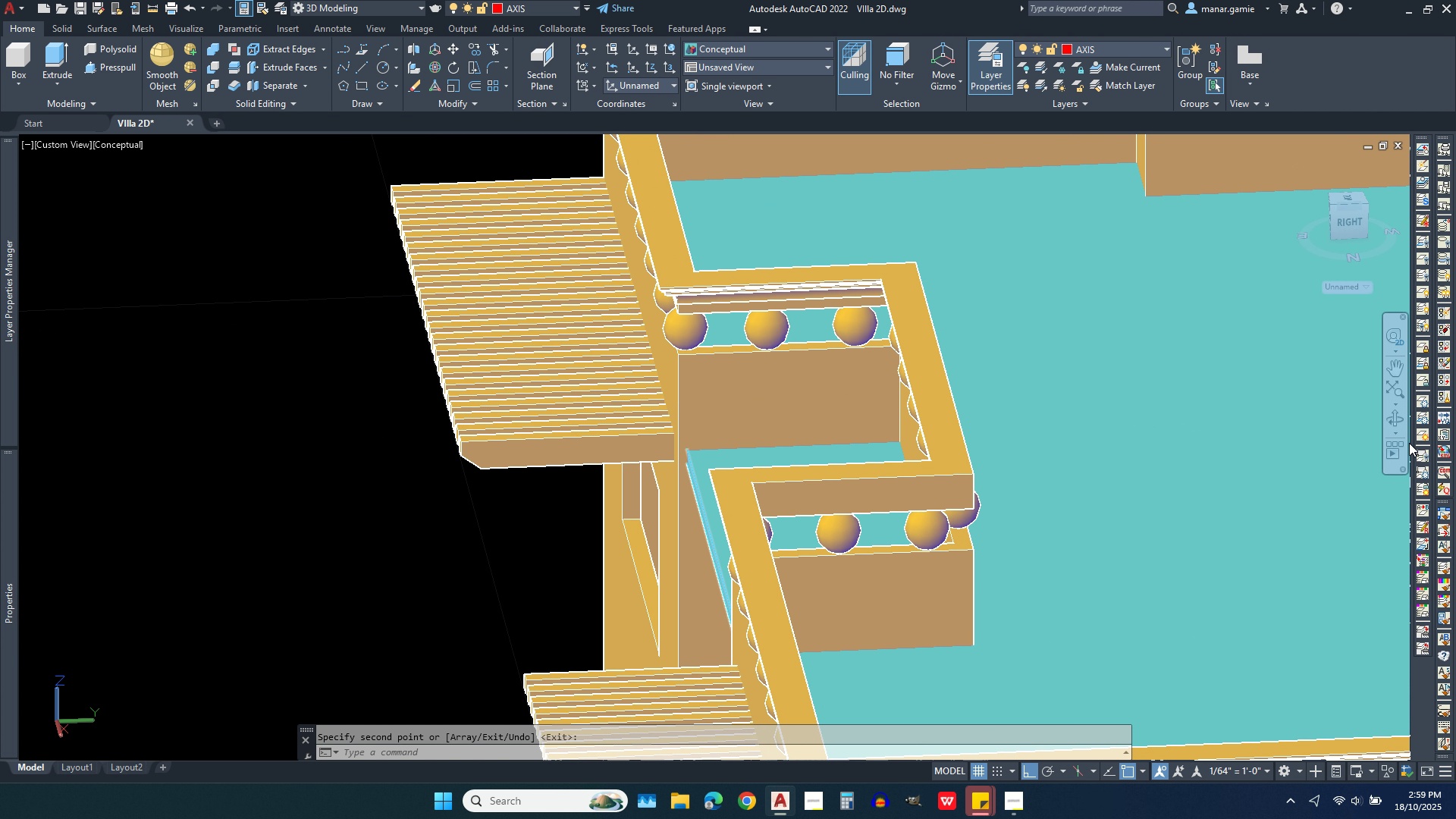 
left_click([1393, 414])
 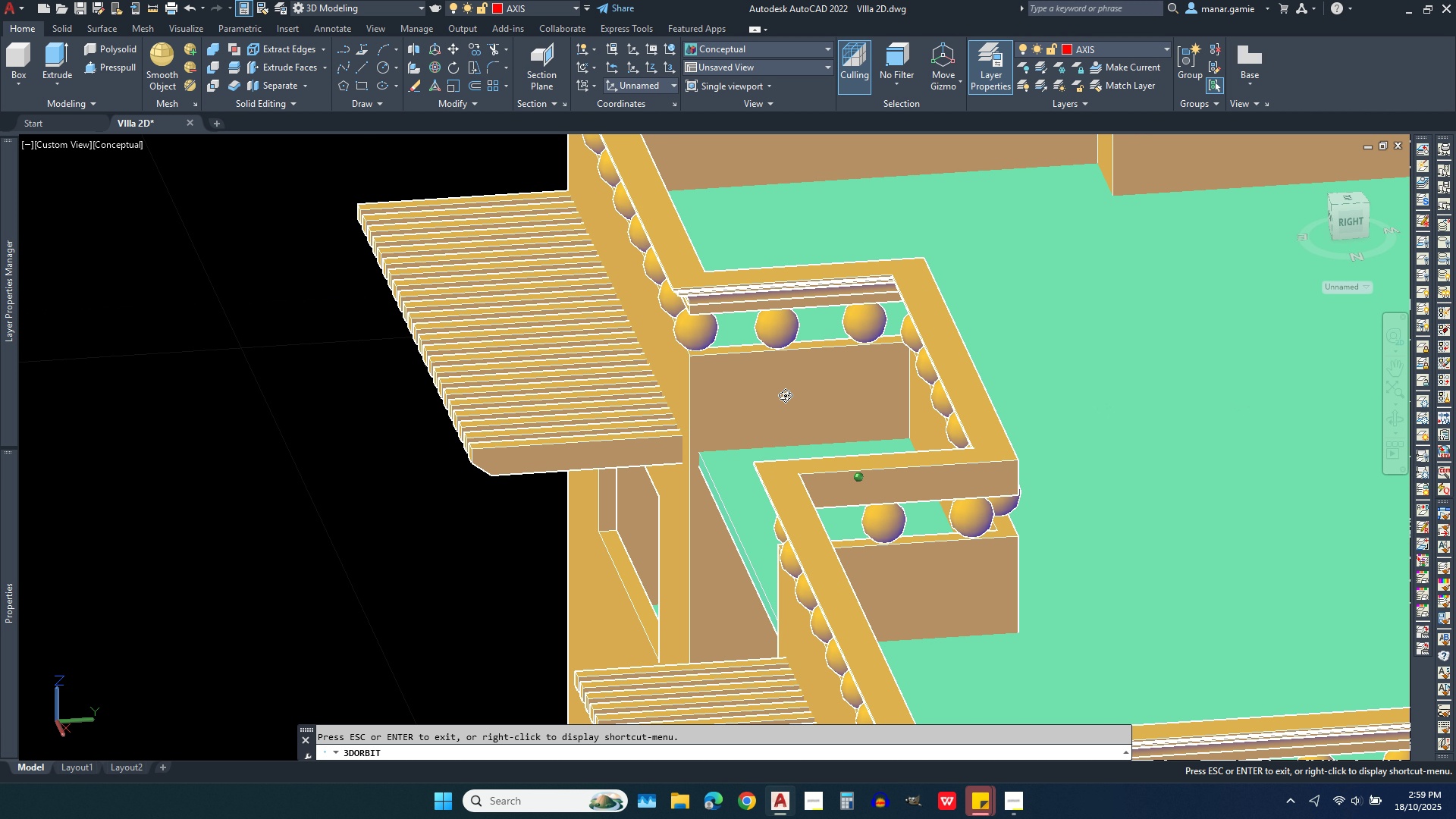 
left_click_drag(start_coordinate=[767, 397], to_coordinate=[998, 347])
 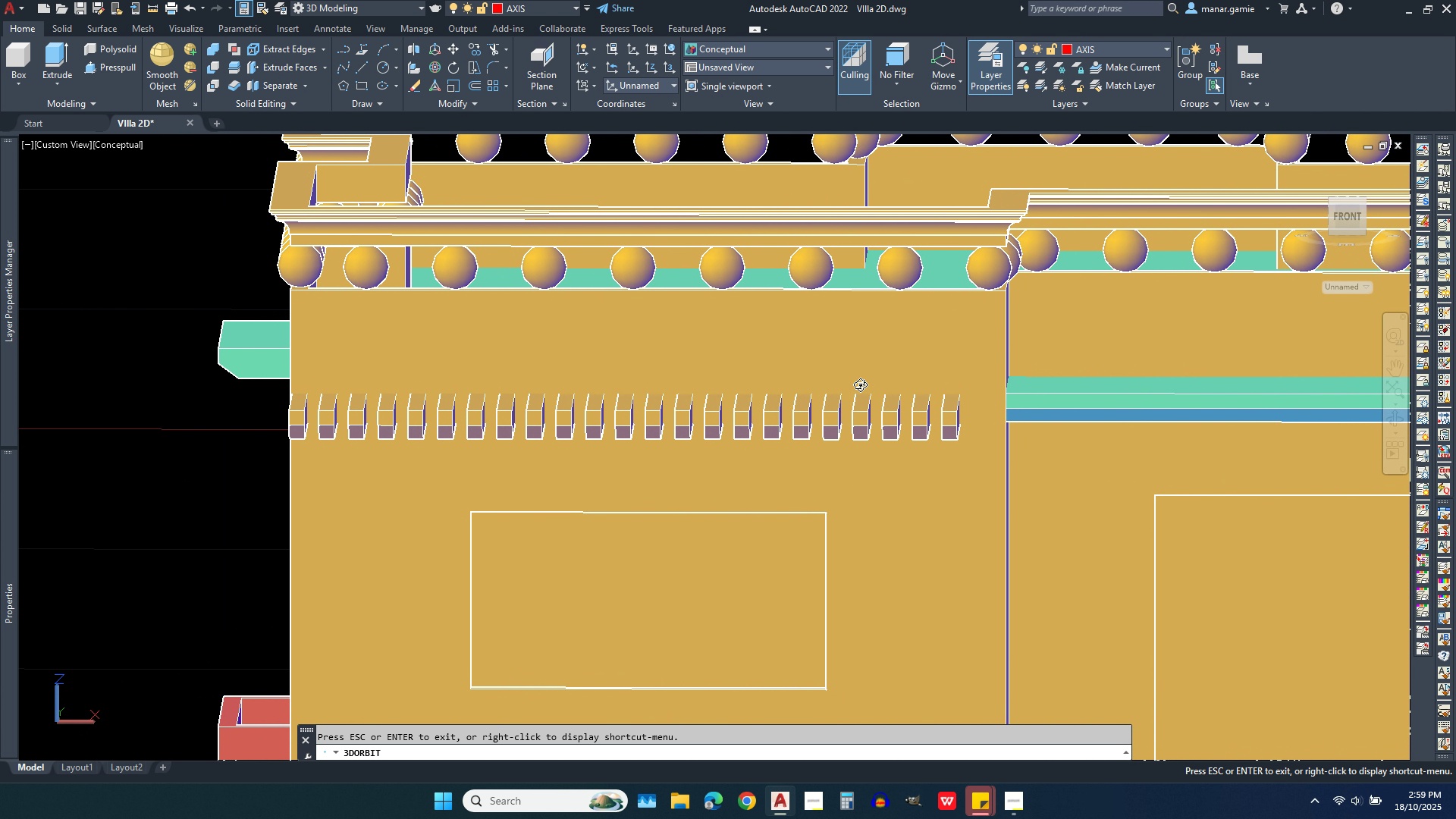 
left_click_drag(start_coordinate=[860, 384], to_coordinate=[846, 384])
 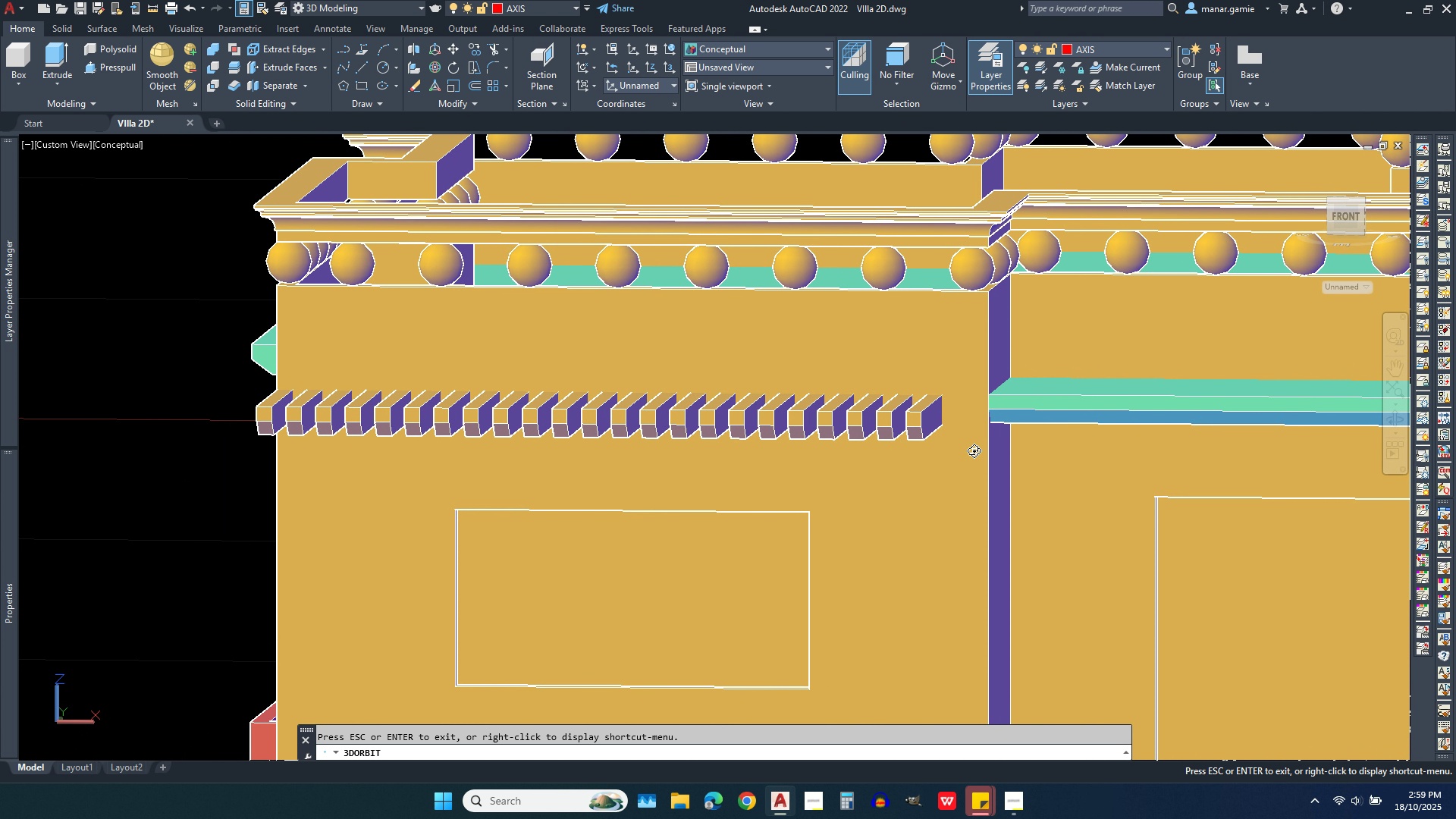 
scroll: coordinate [974, 450], scroll_direction: down, amount: 3.0
 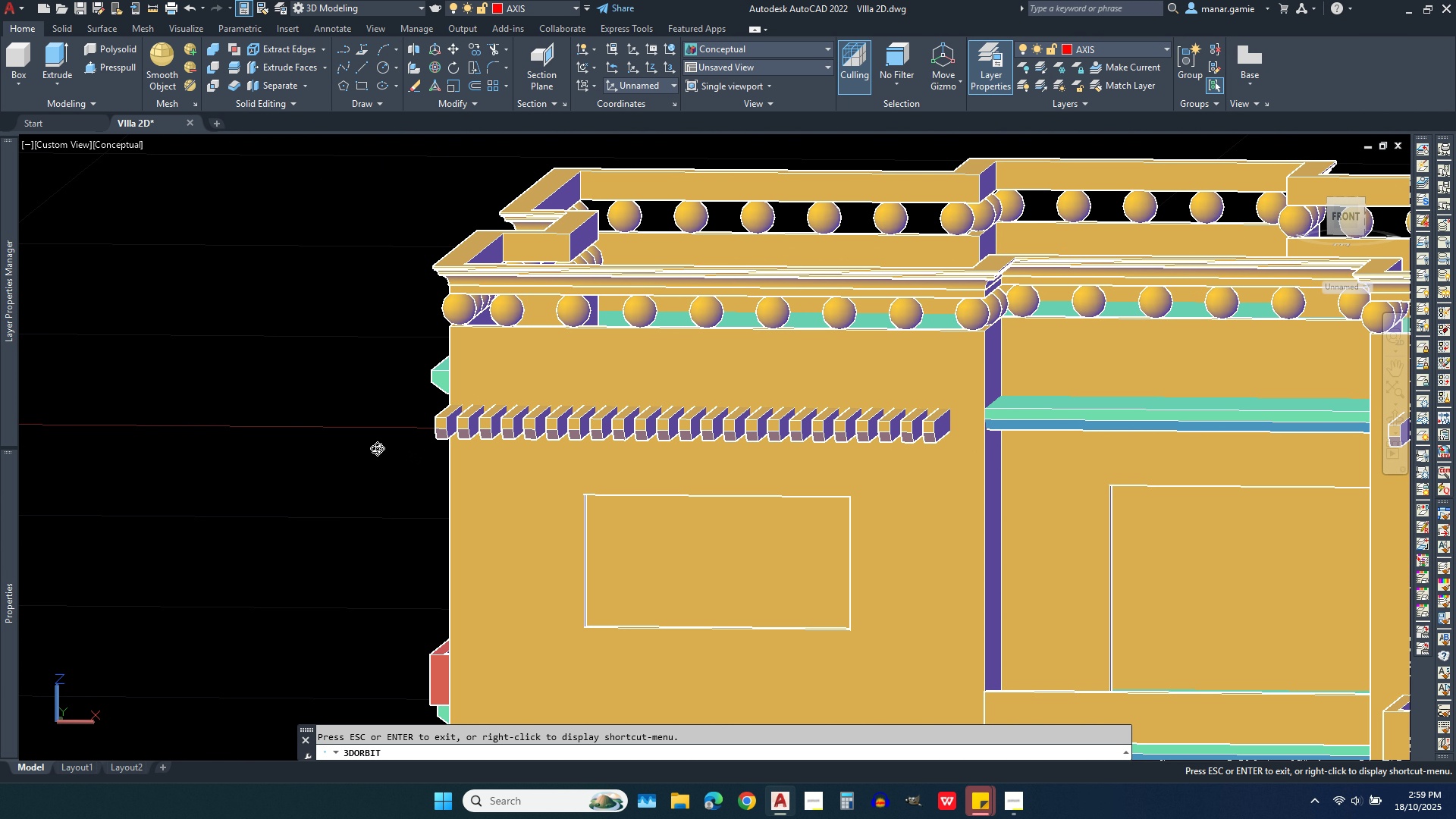 
scroll: coordinate [381, 443], scroll_direction: up, amount: 7.0
 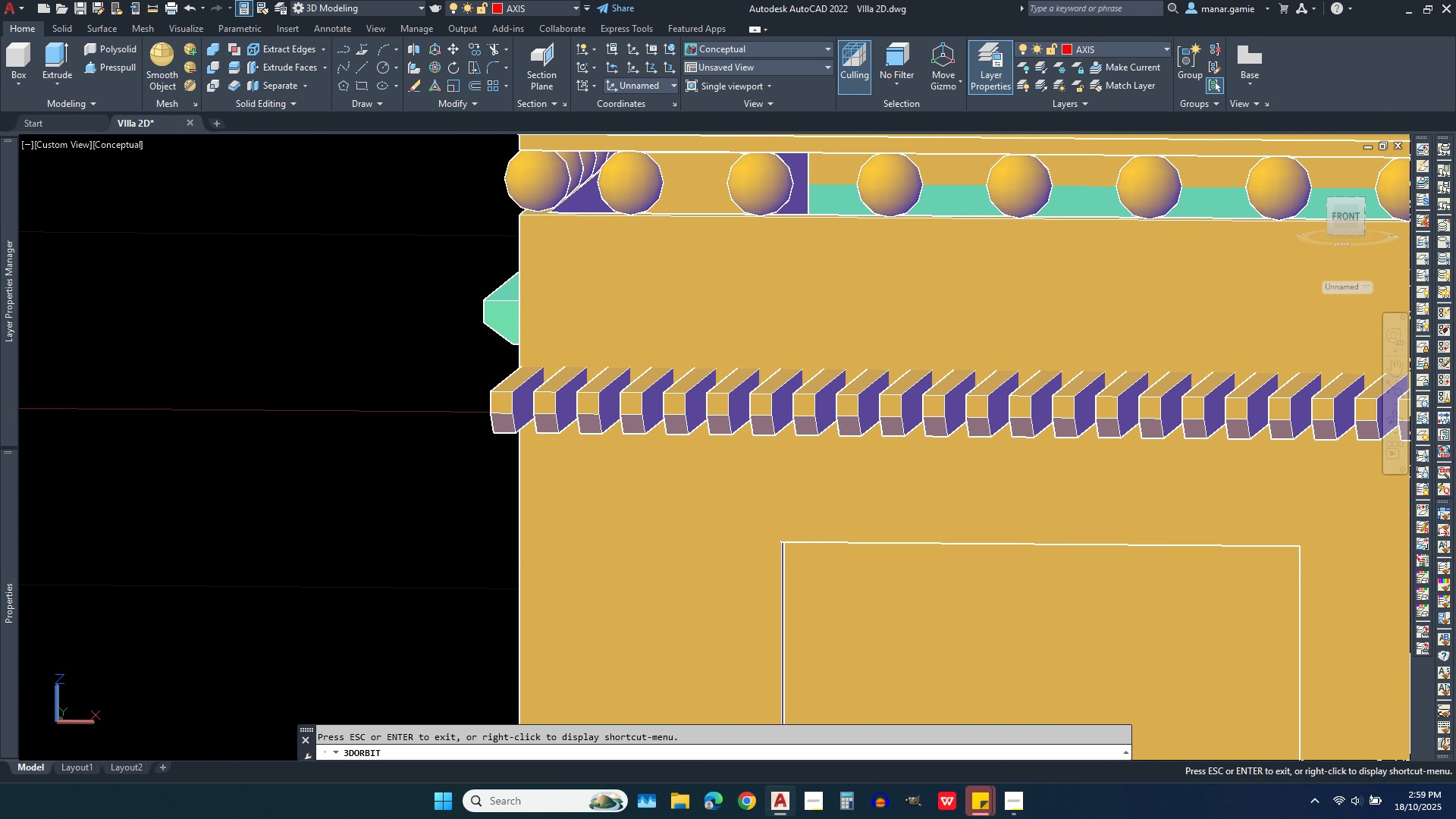 
key(Escape)
 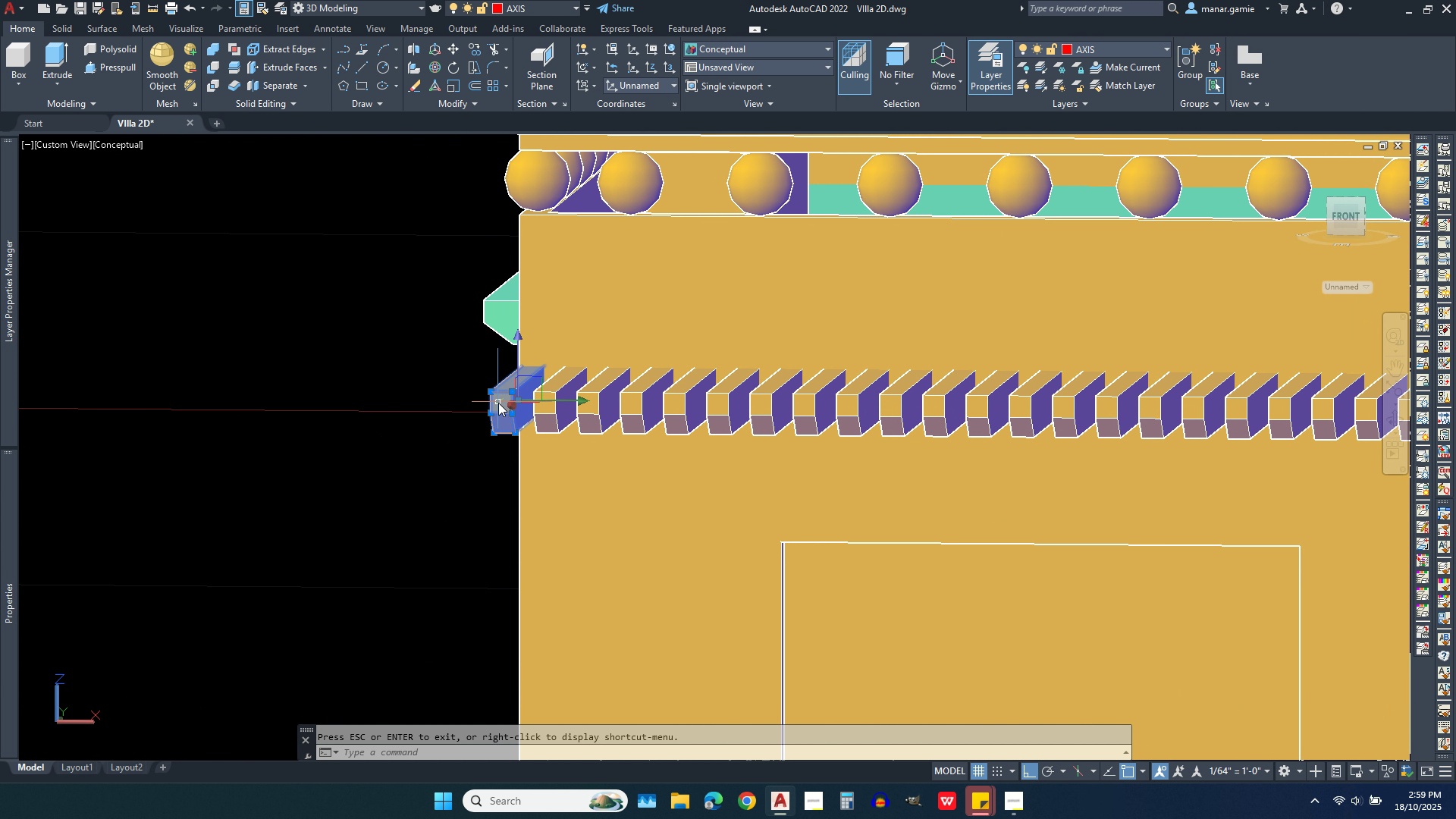 
left_click([498, 403])
 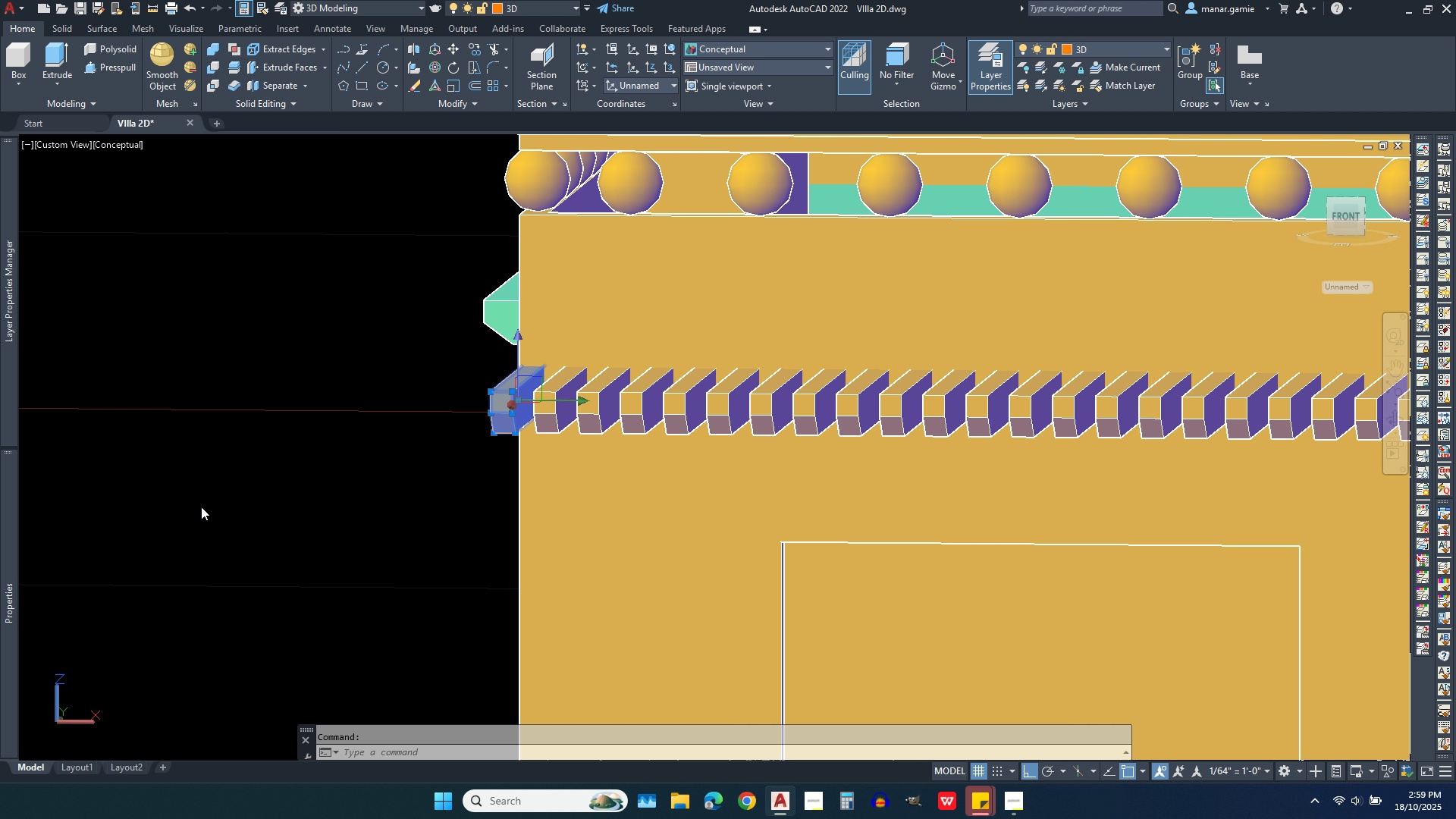 
key(Delete)
 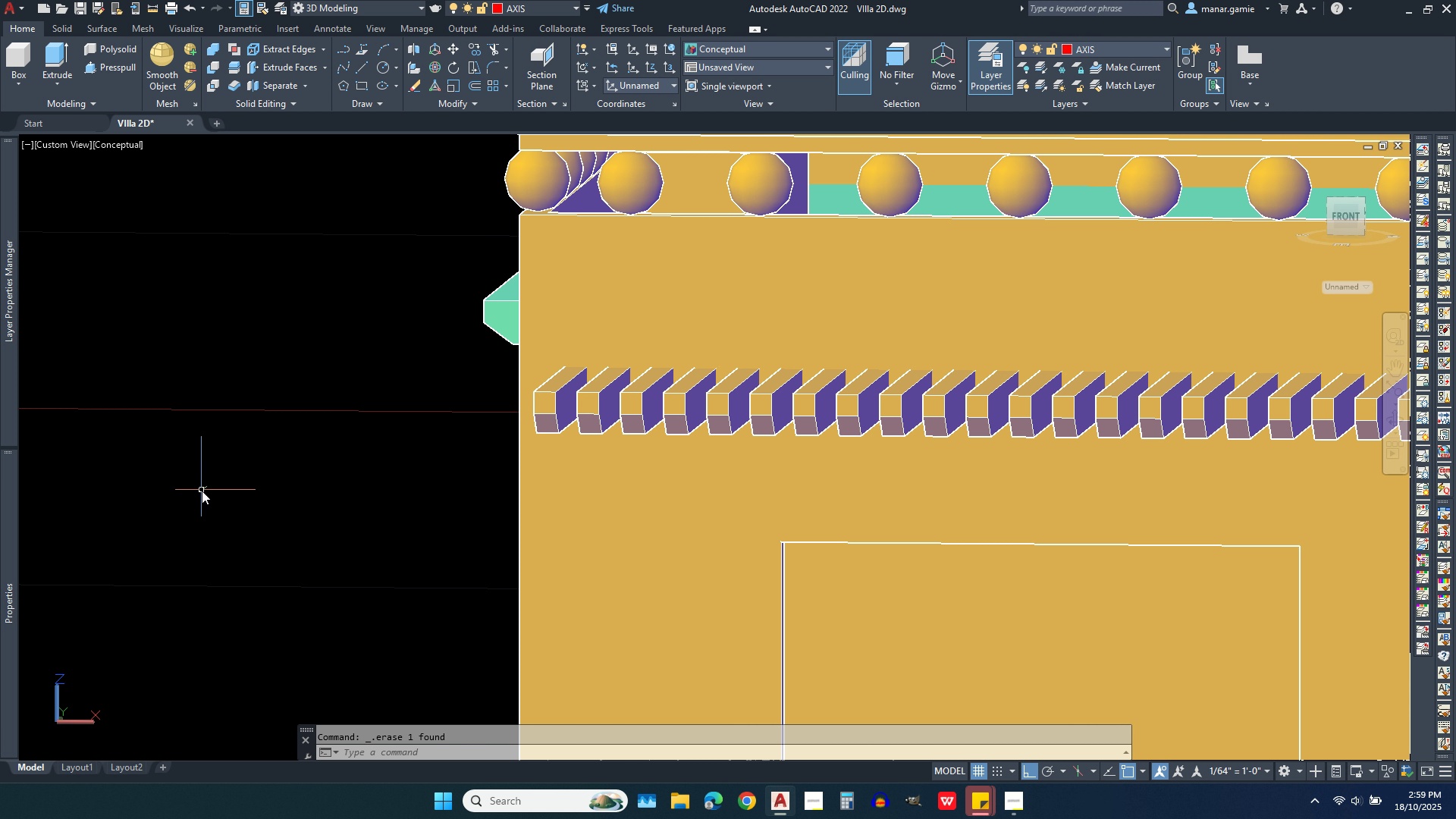 
scroll: coordinate [202, 491], scroll_direction: down, amount: 1.0
 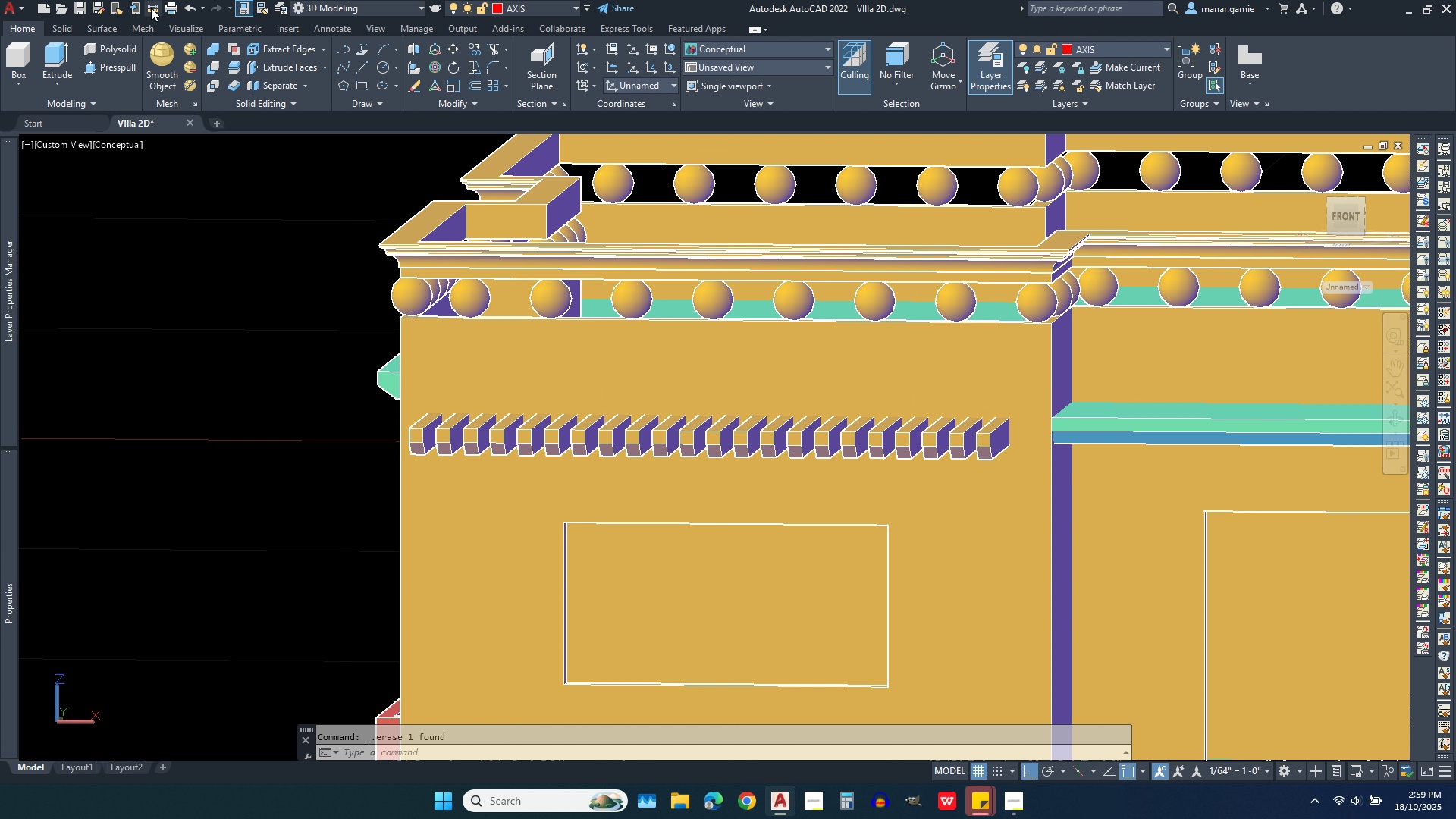 
wait(5.05)
 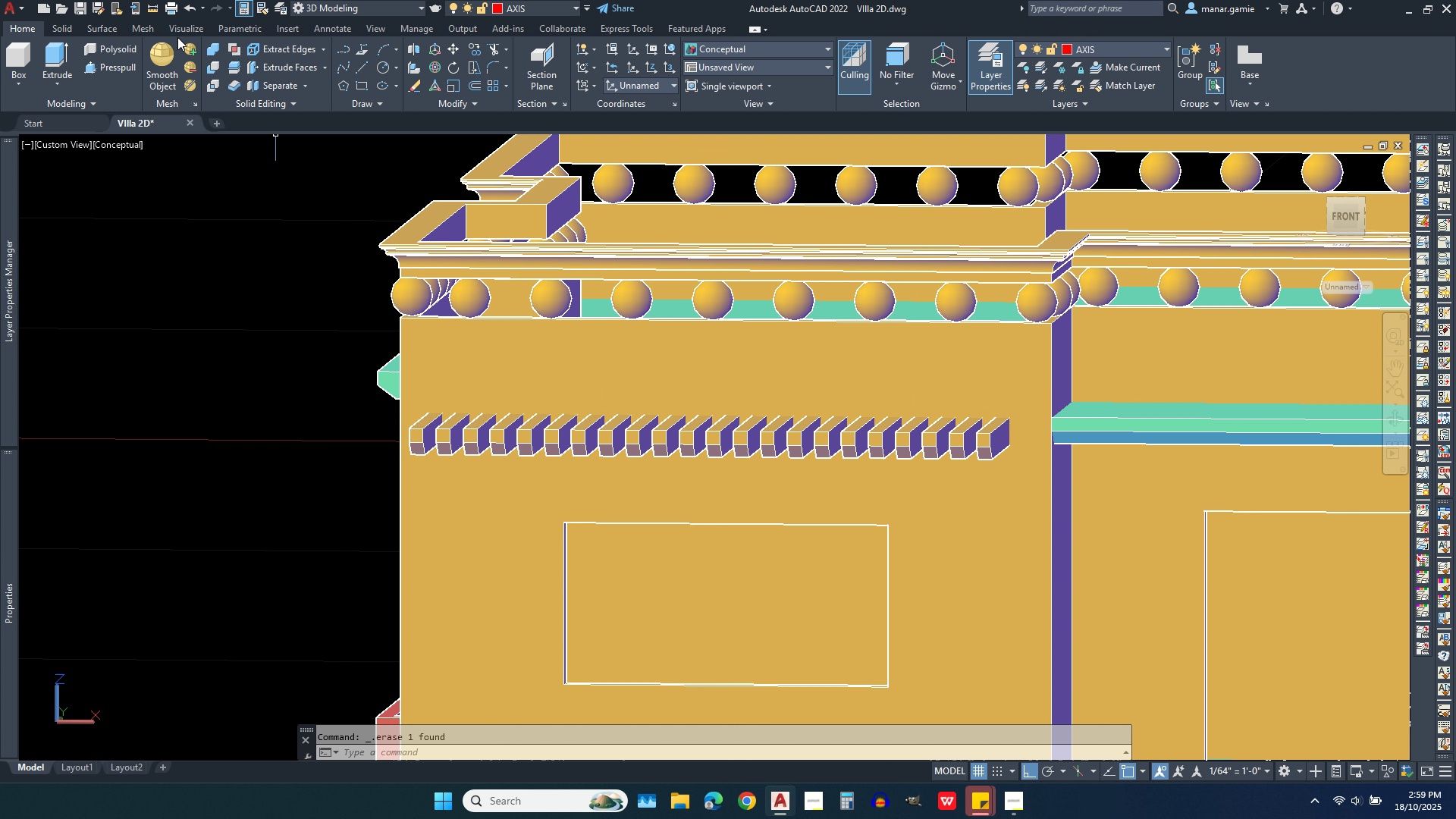 
scroll: coordinate [995, 427], scroll_direction: up, amount: 3.0
 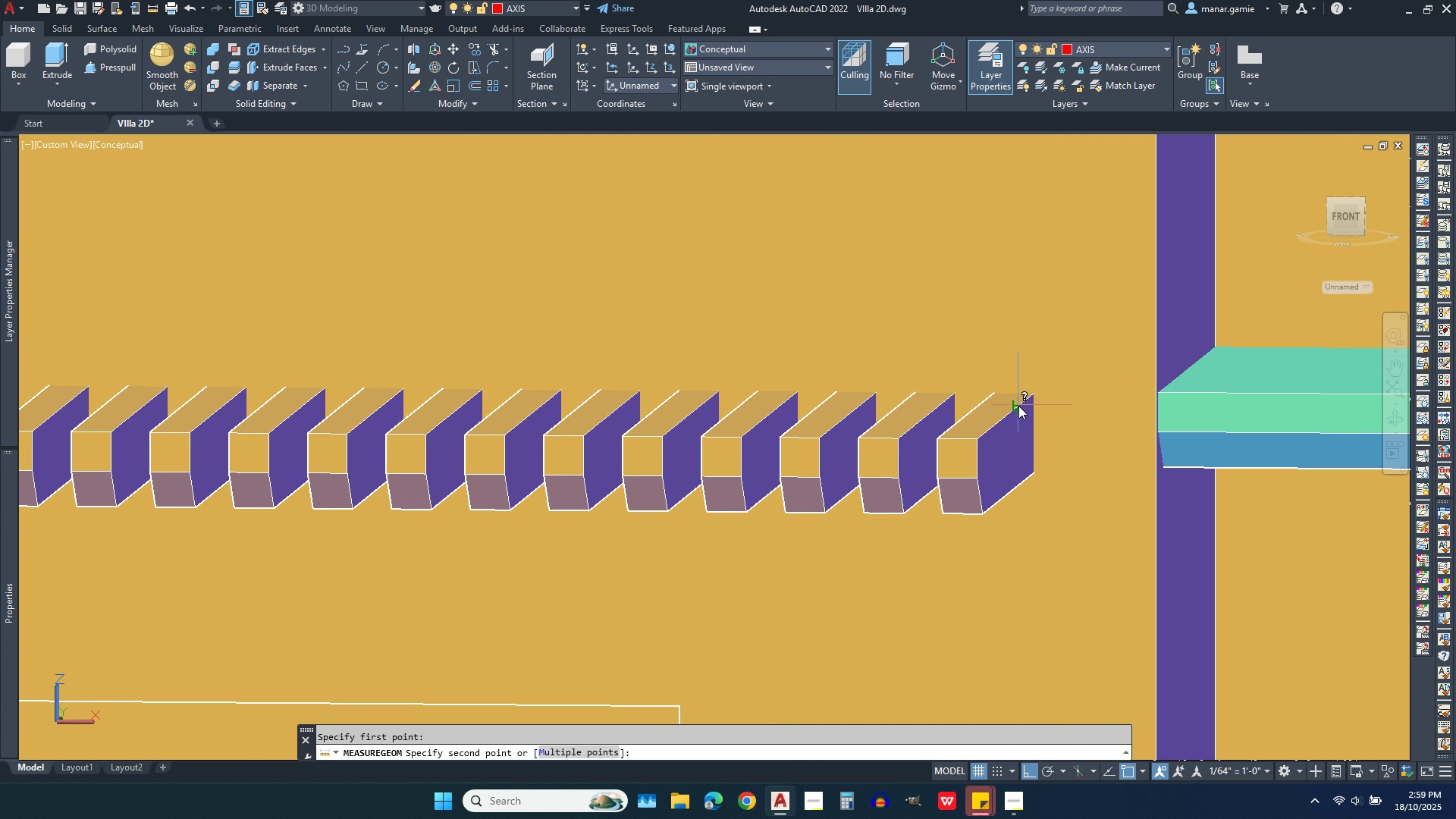 
left_click([1018, 406])
 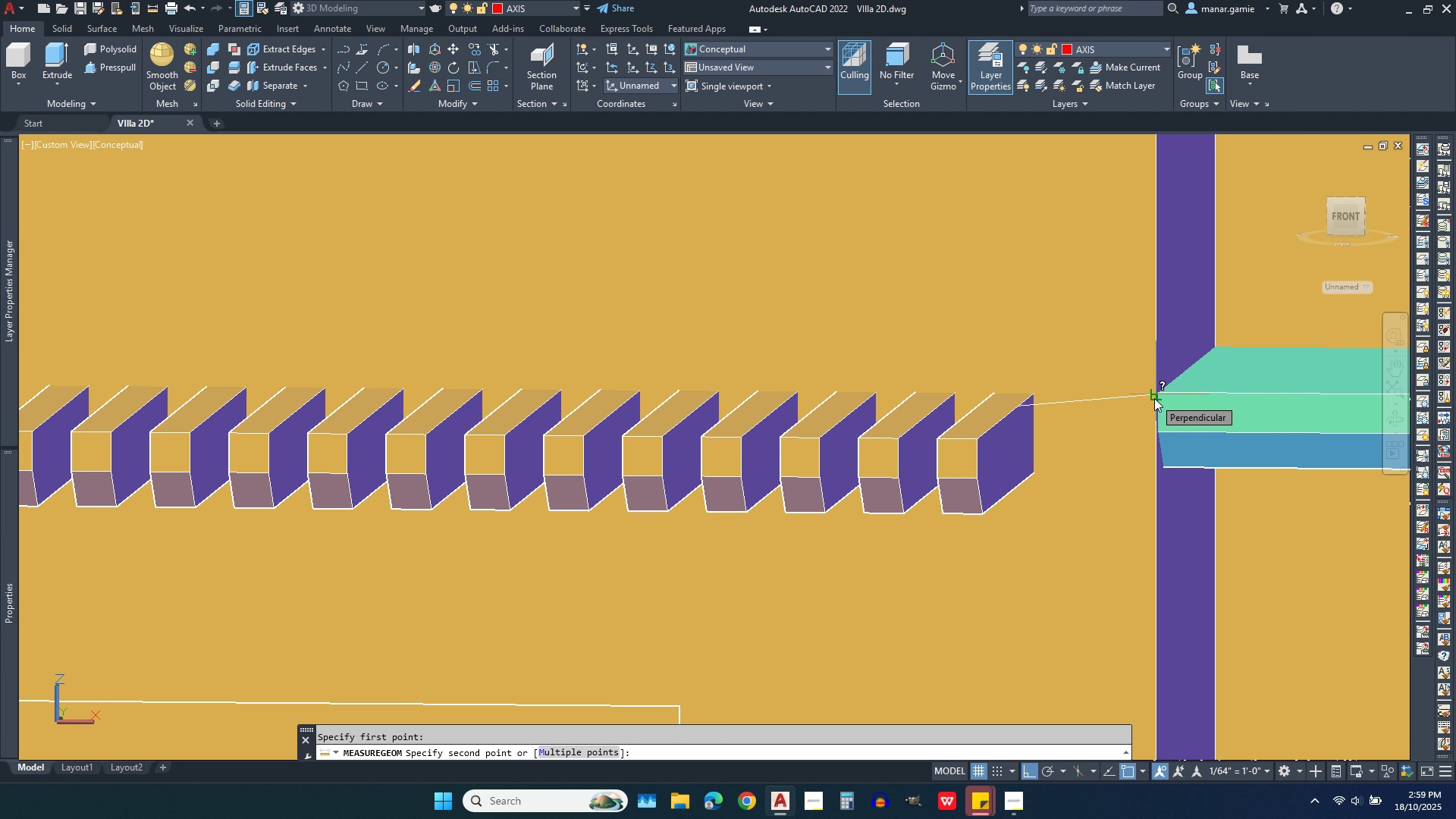 
wait(7.54)
 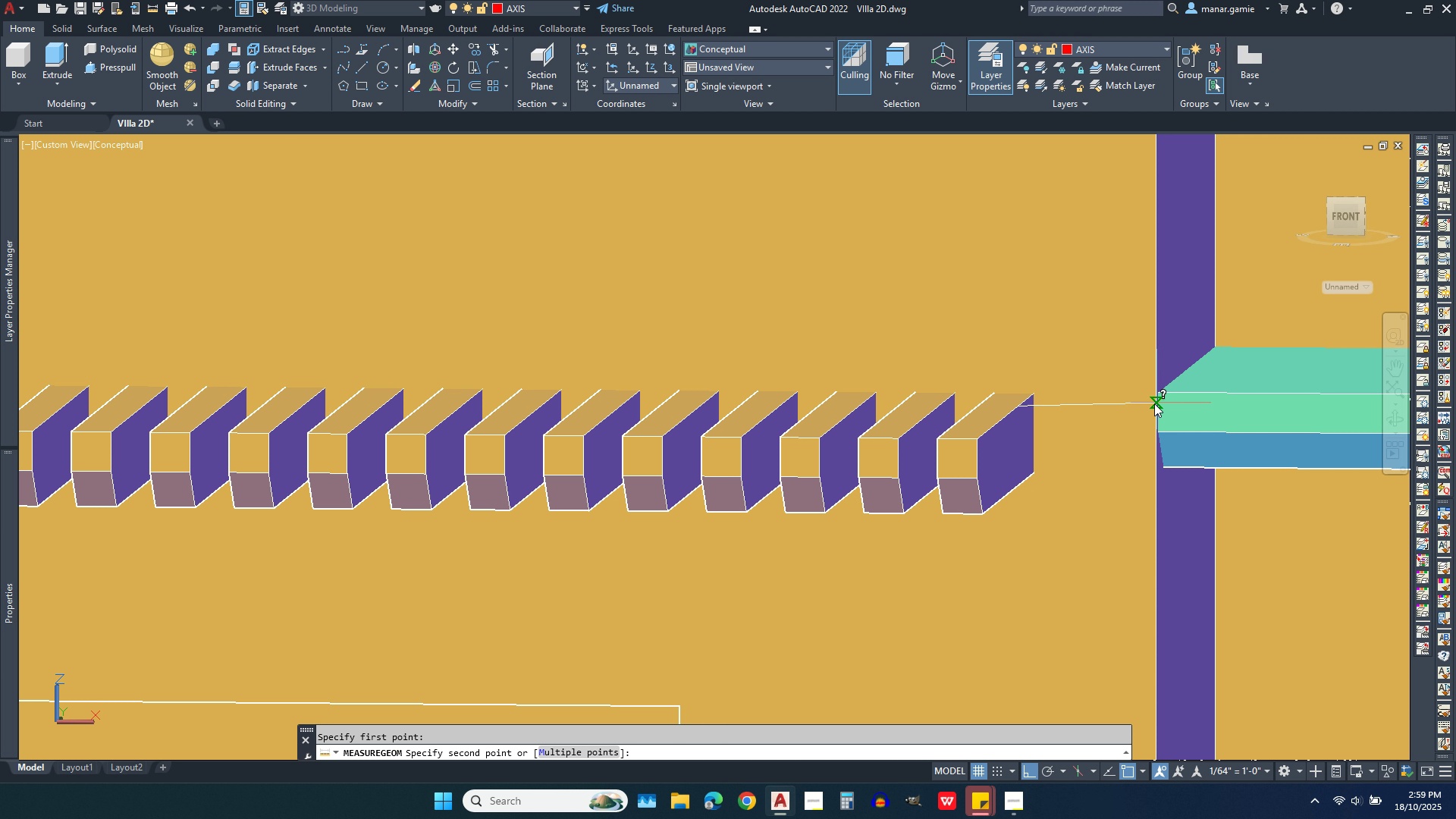 
scroll: coordinate [1144, 406], scroll_direction: up, amount: 4.0
 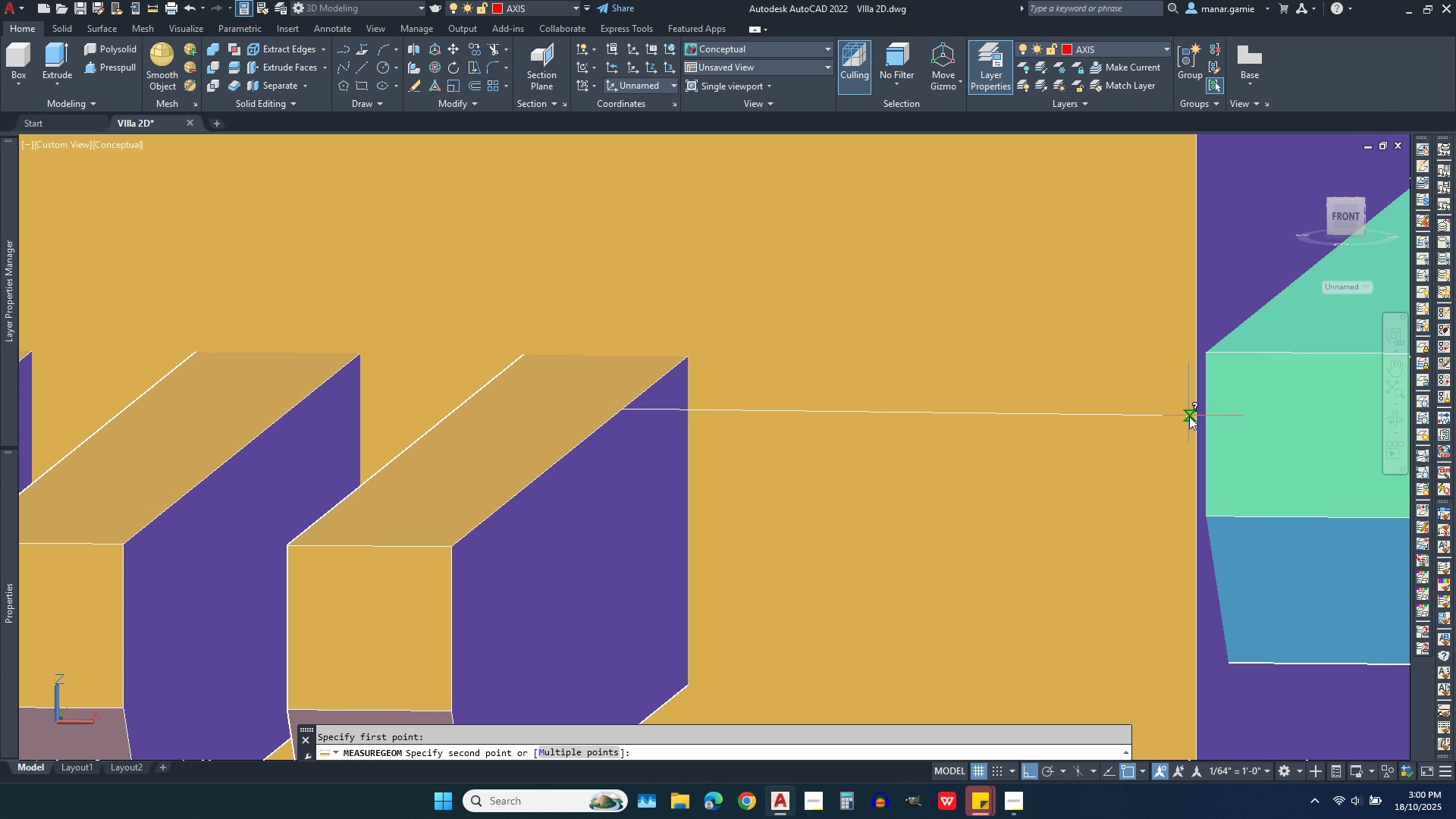 
wait(7.02)
 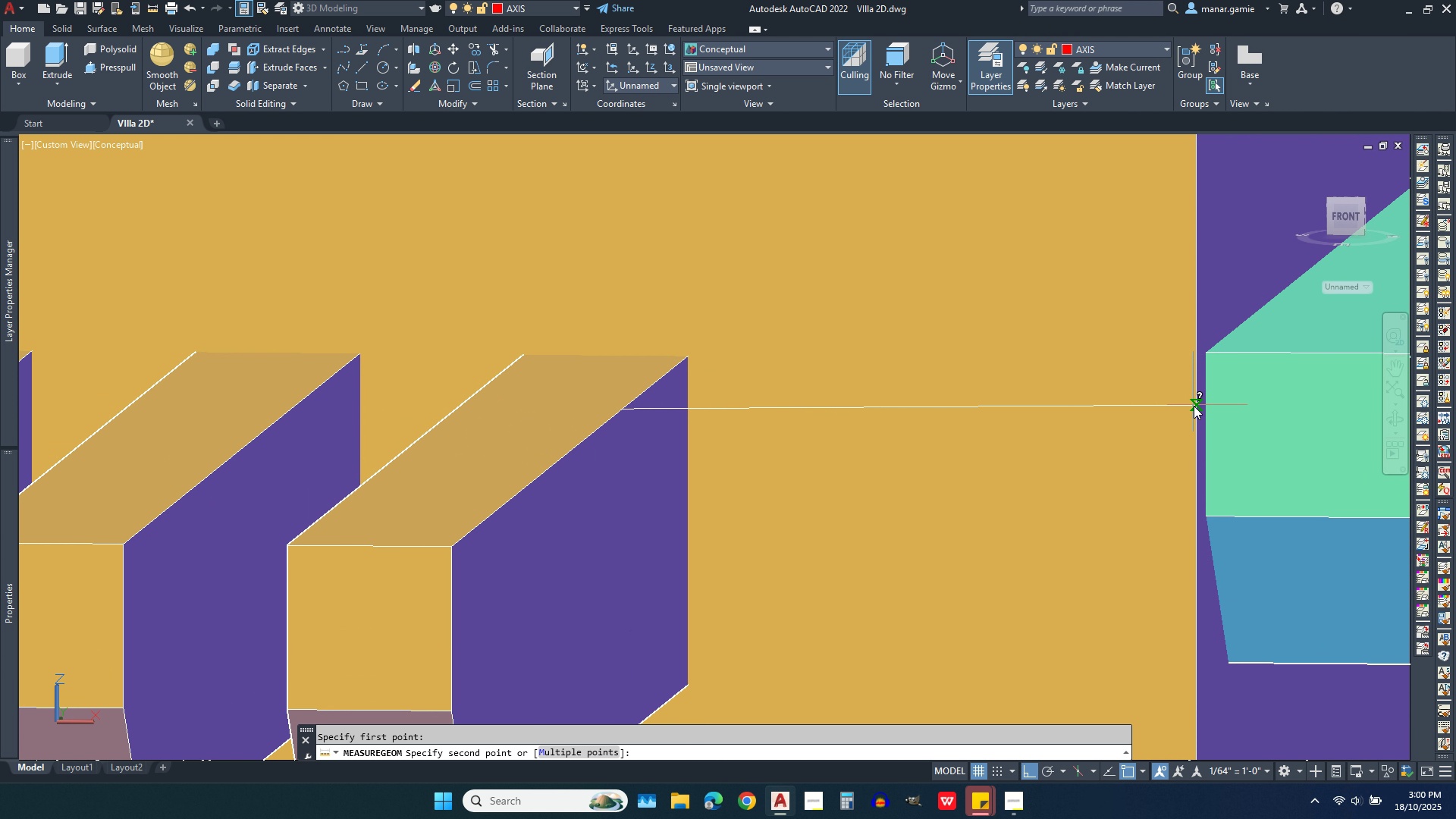 
left_click([1194, 416])
 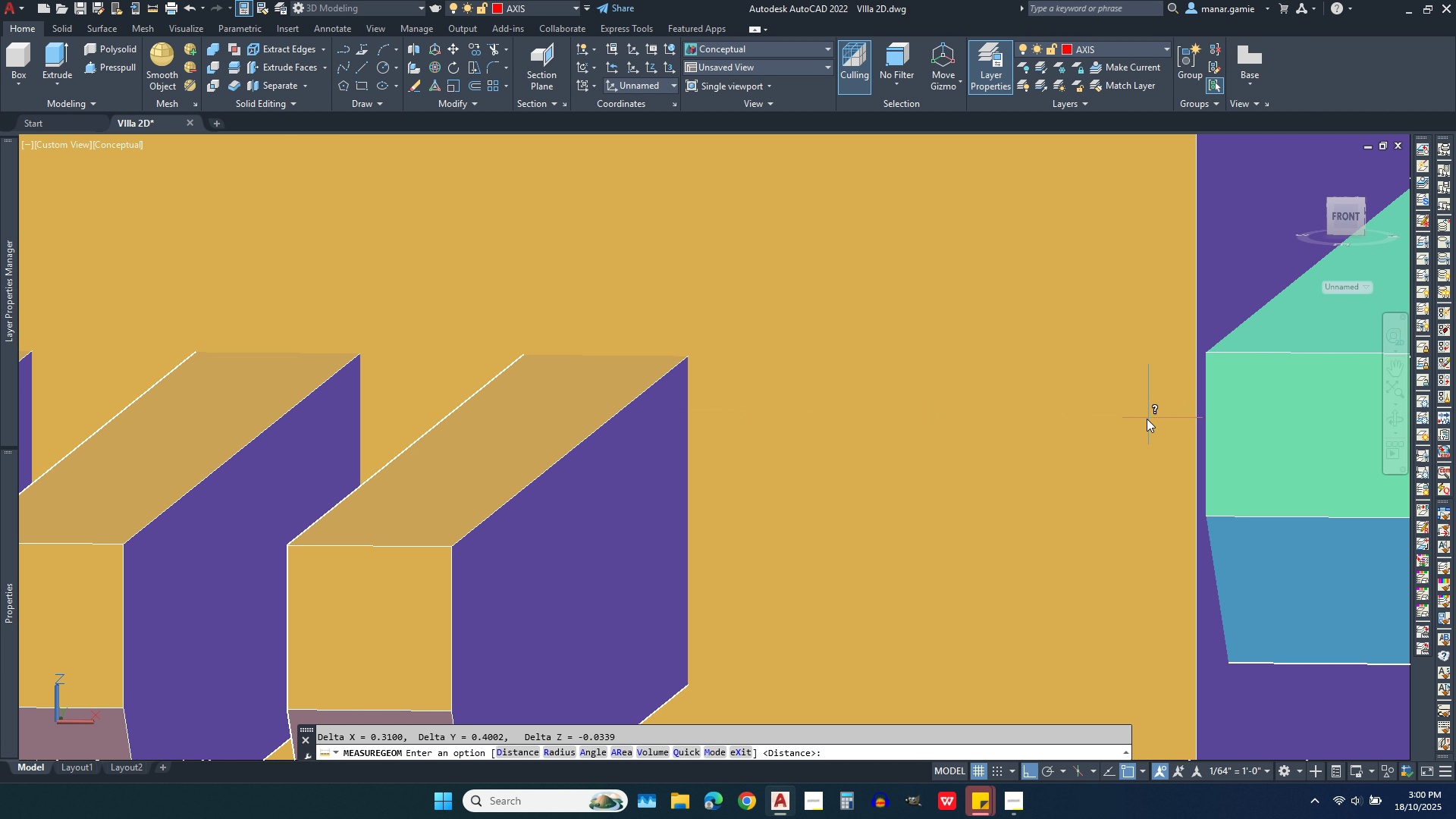 
right_click([1147, 419])
 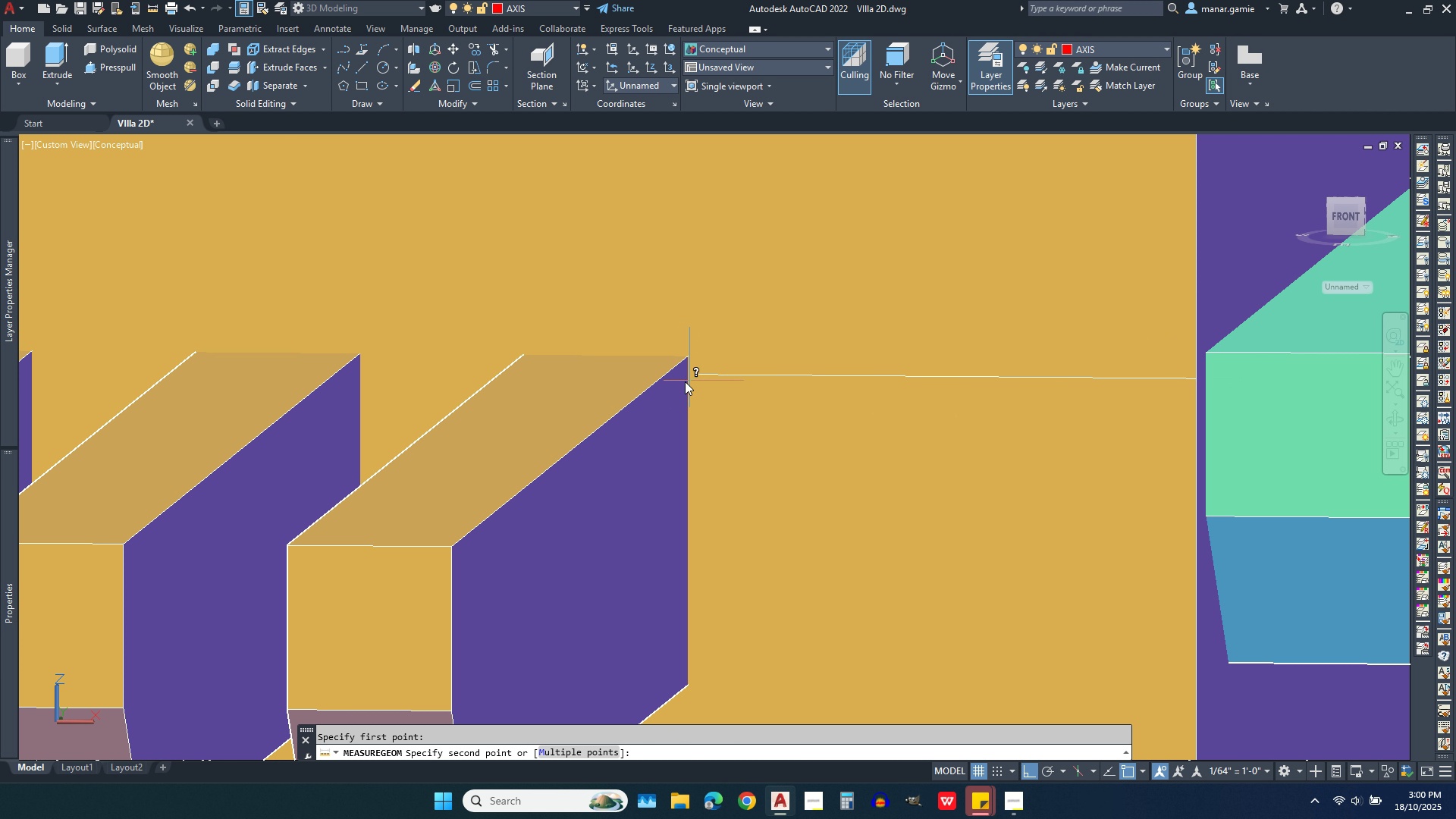 
wait(5.79)
 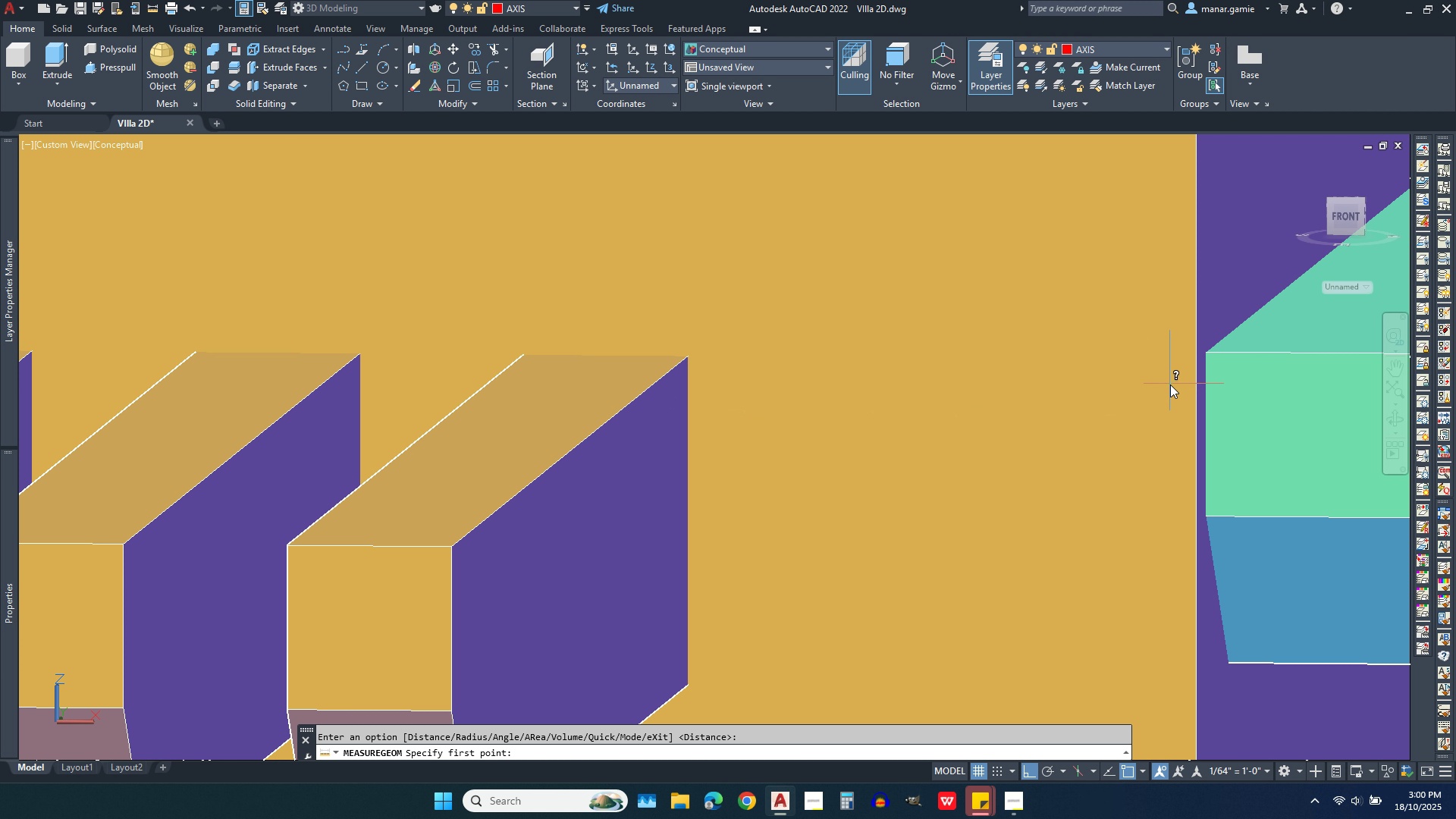 
mouse_move([684, 395])
 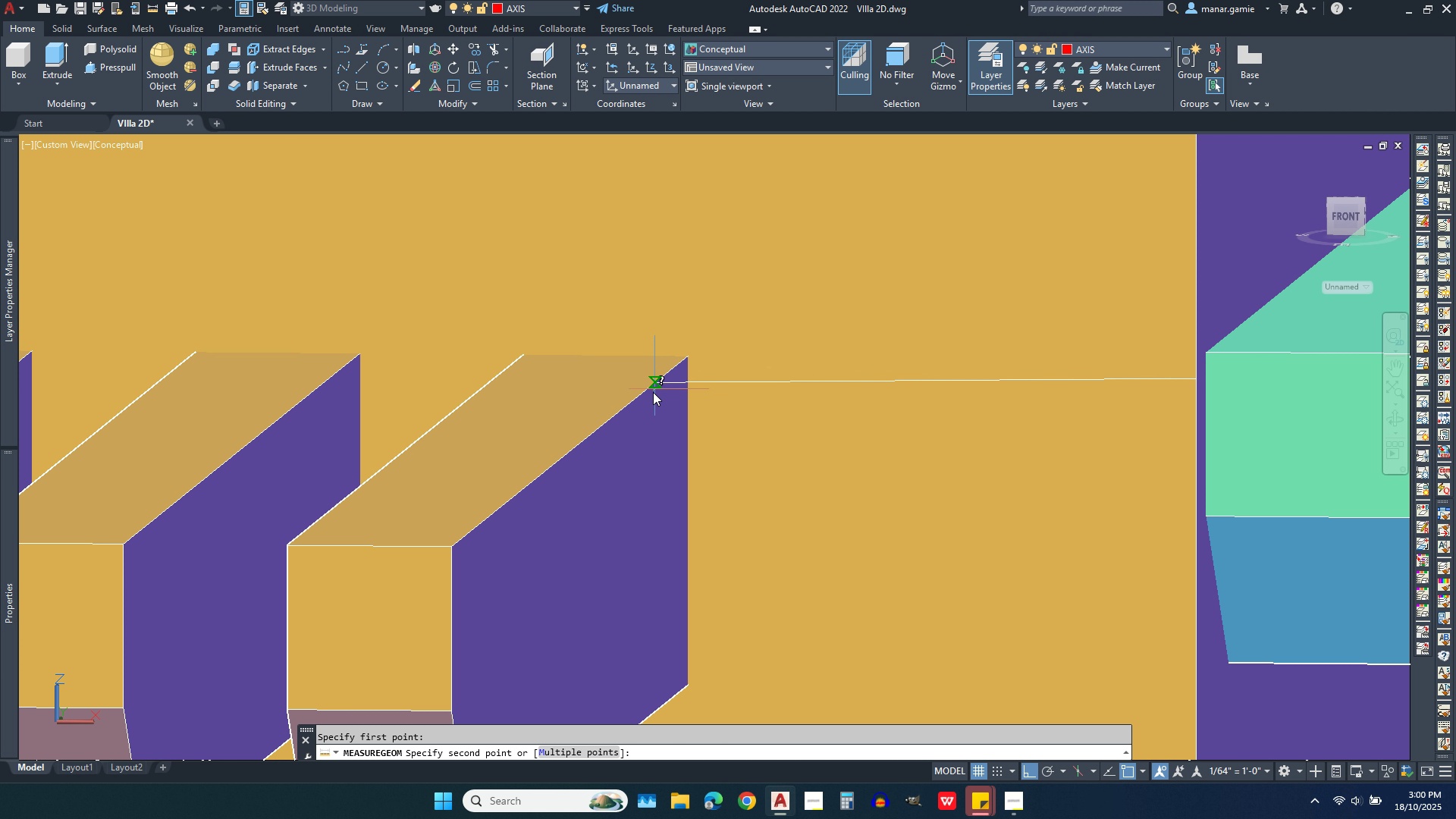 
mouse_move([666, 379])
 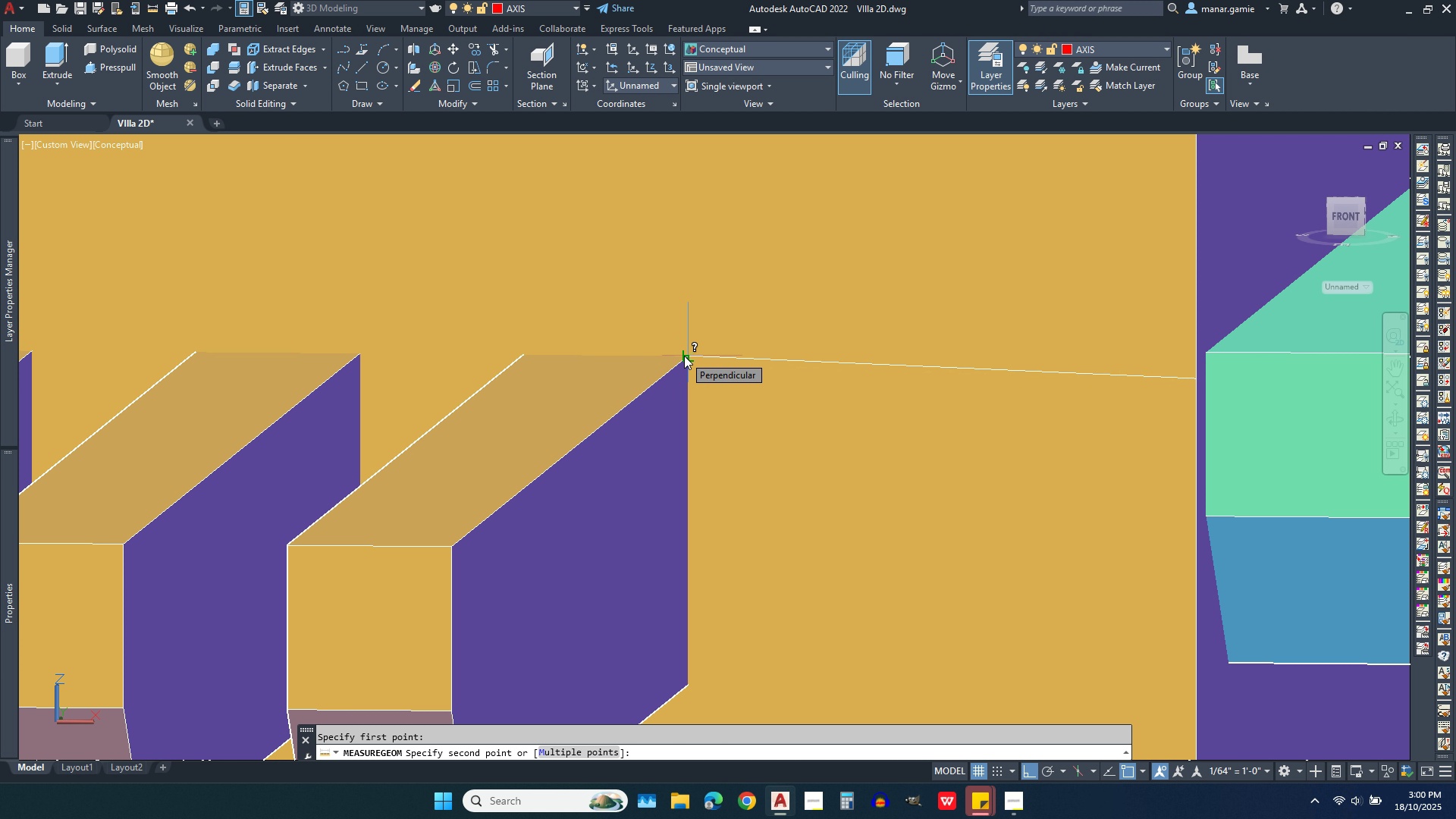 
left_click([684, 356])
 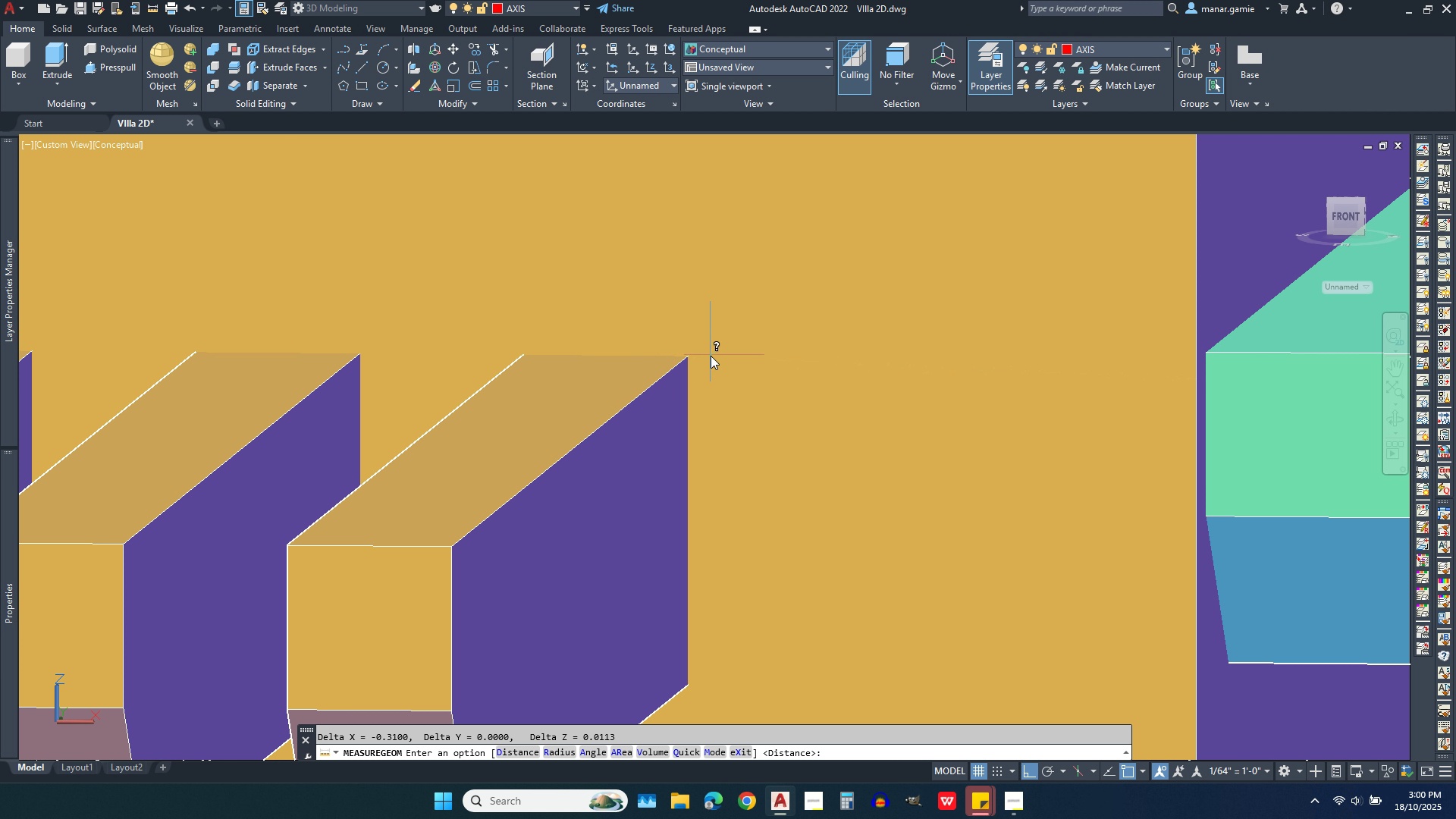 
scroll: coordinate [721, 363], scroll_direction: down, amount: 1.0
 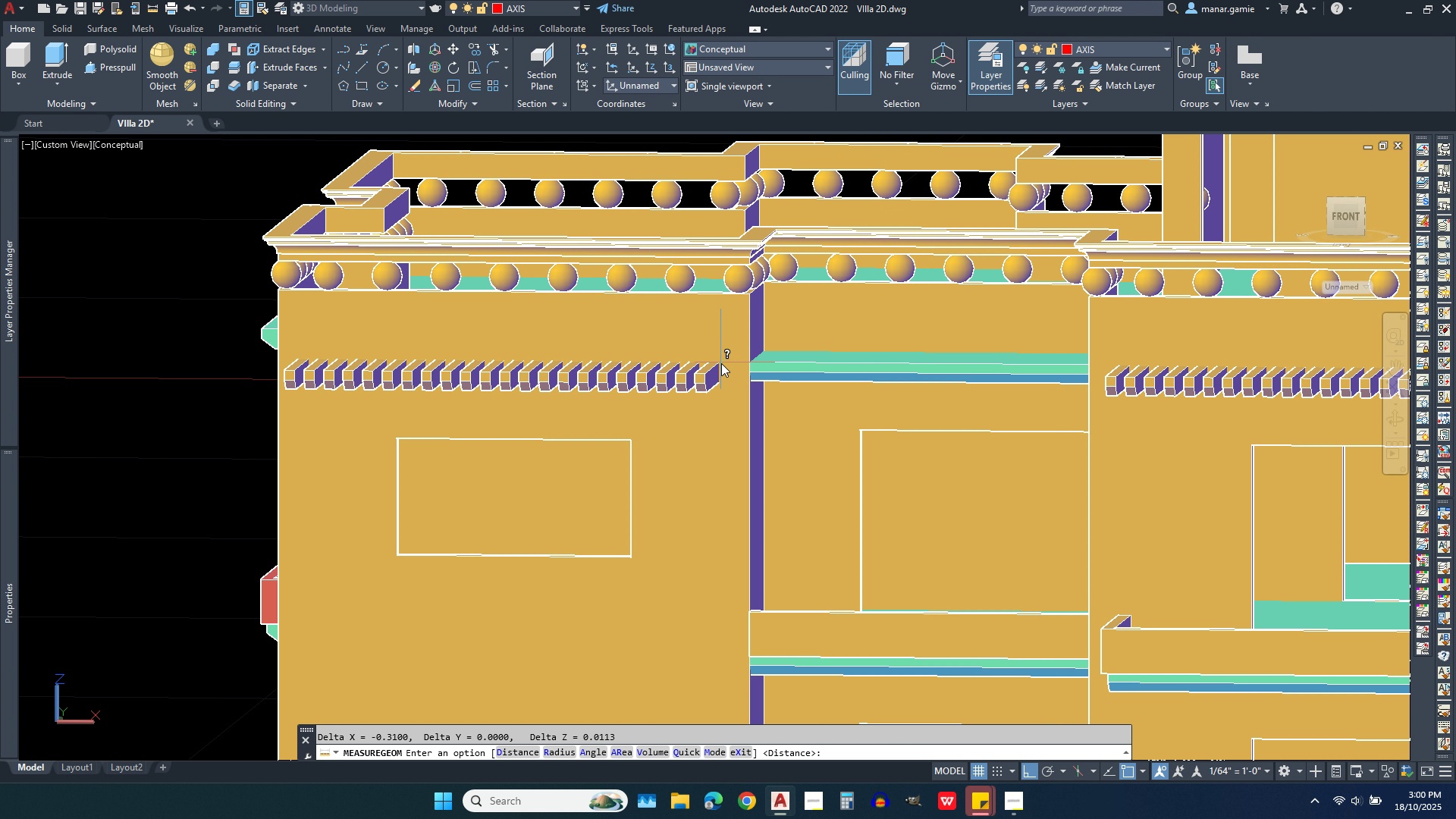 
scroll: coordinate [1257, 376], scroll_direction: up, amount: 4.0
 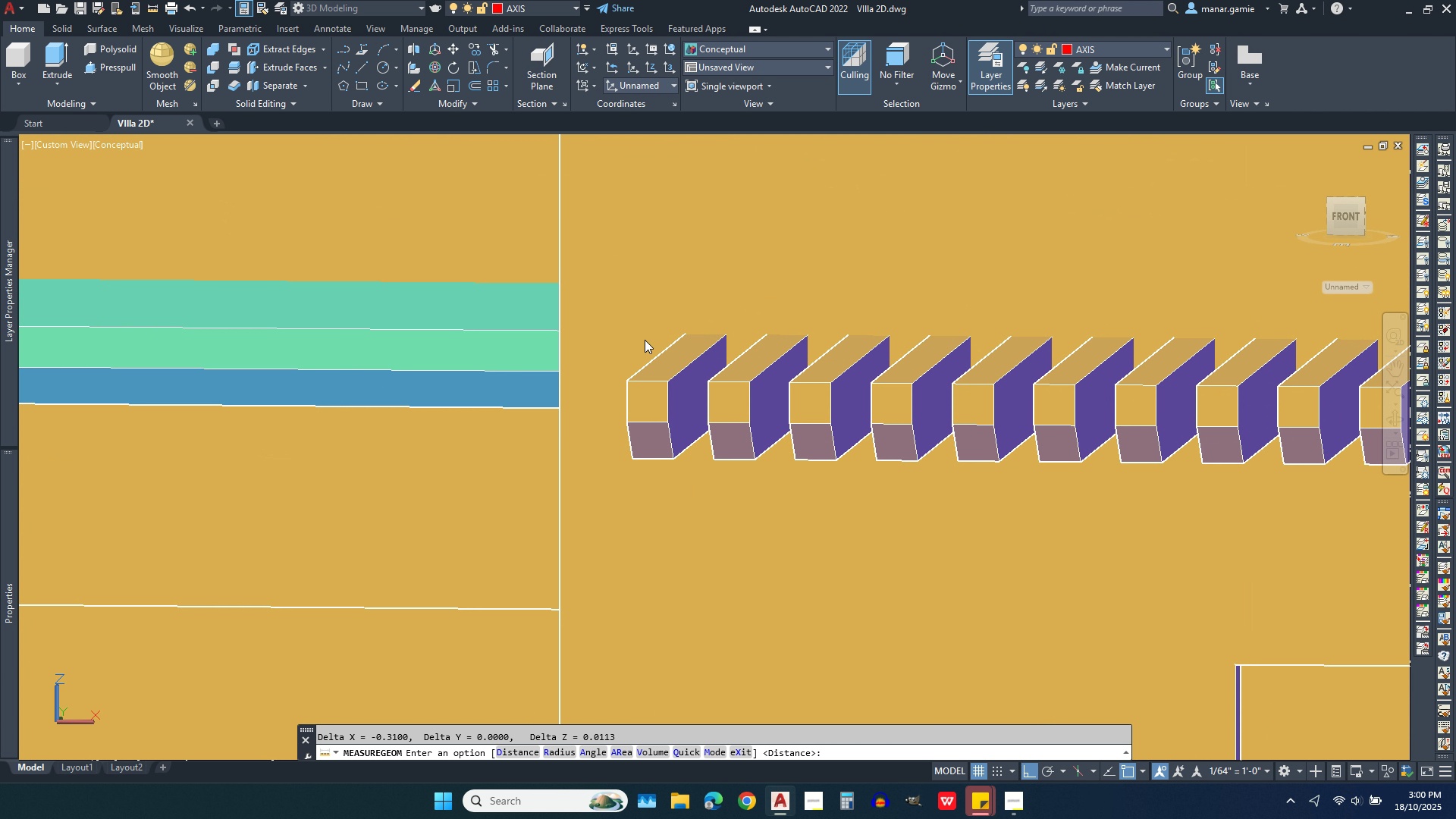 
right_click([645, 340])
 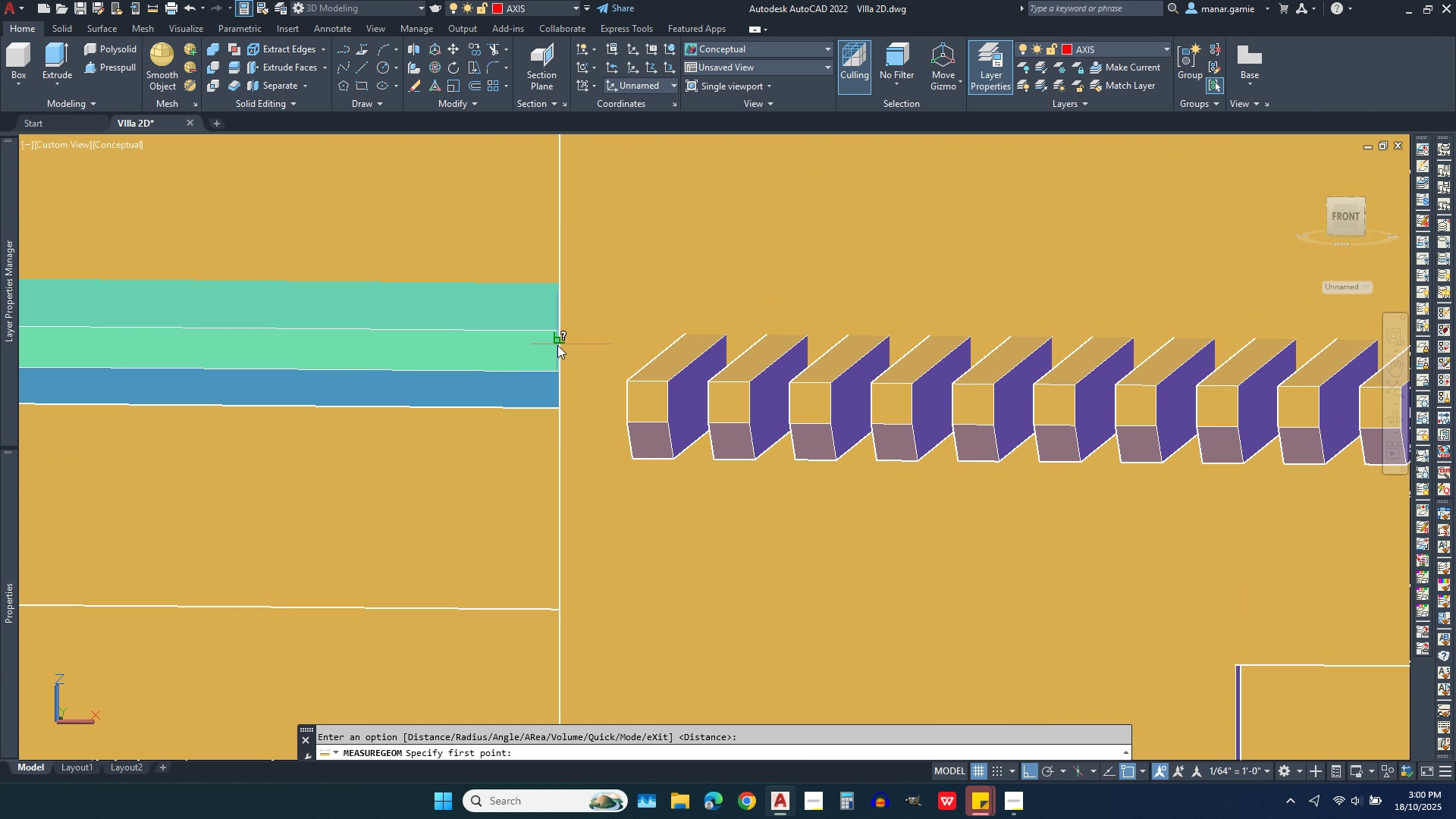 
left_click([557, 345])
 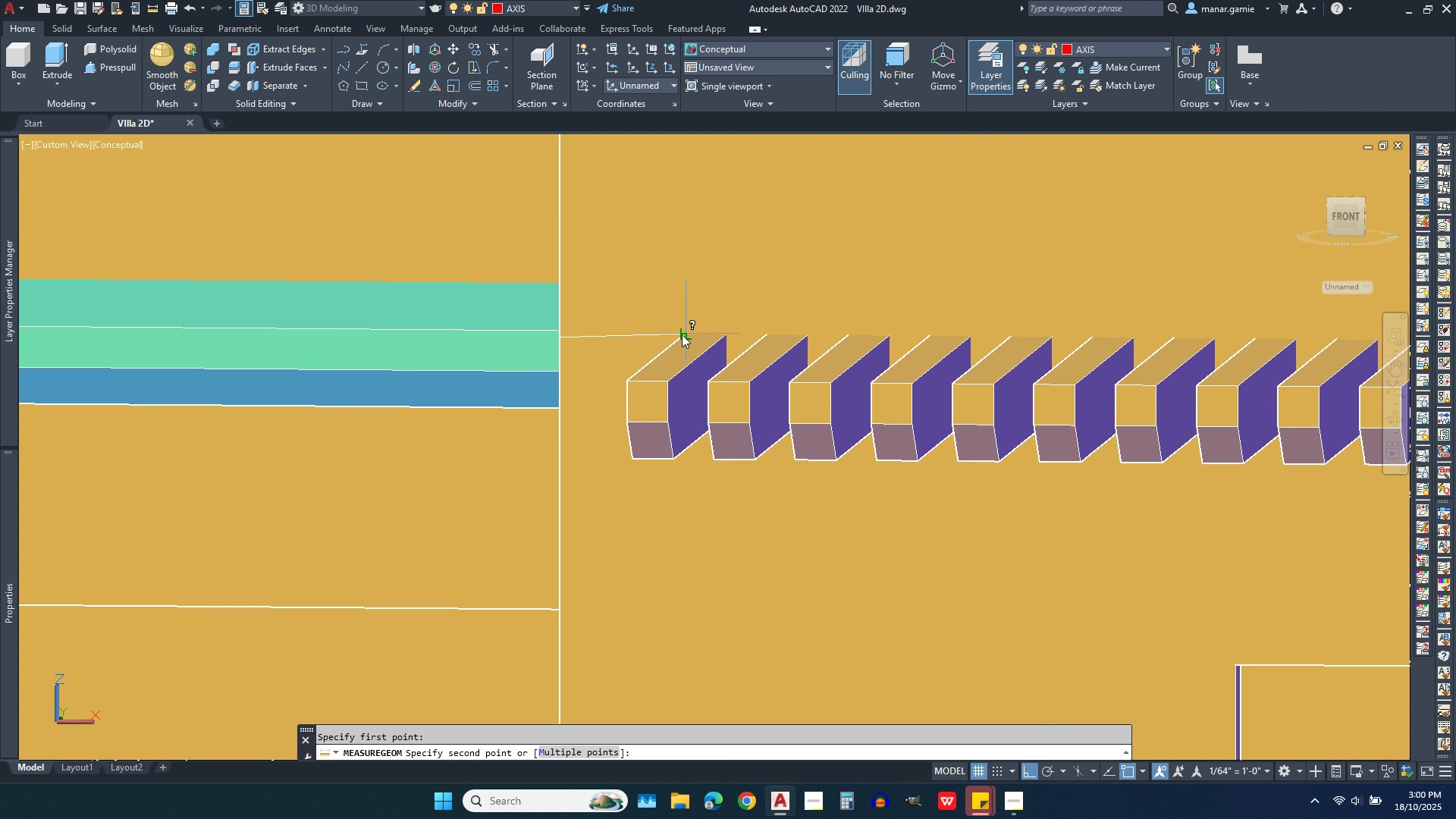 
left_click([682, 334])
 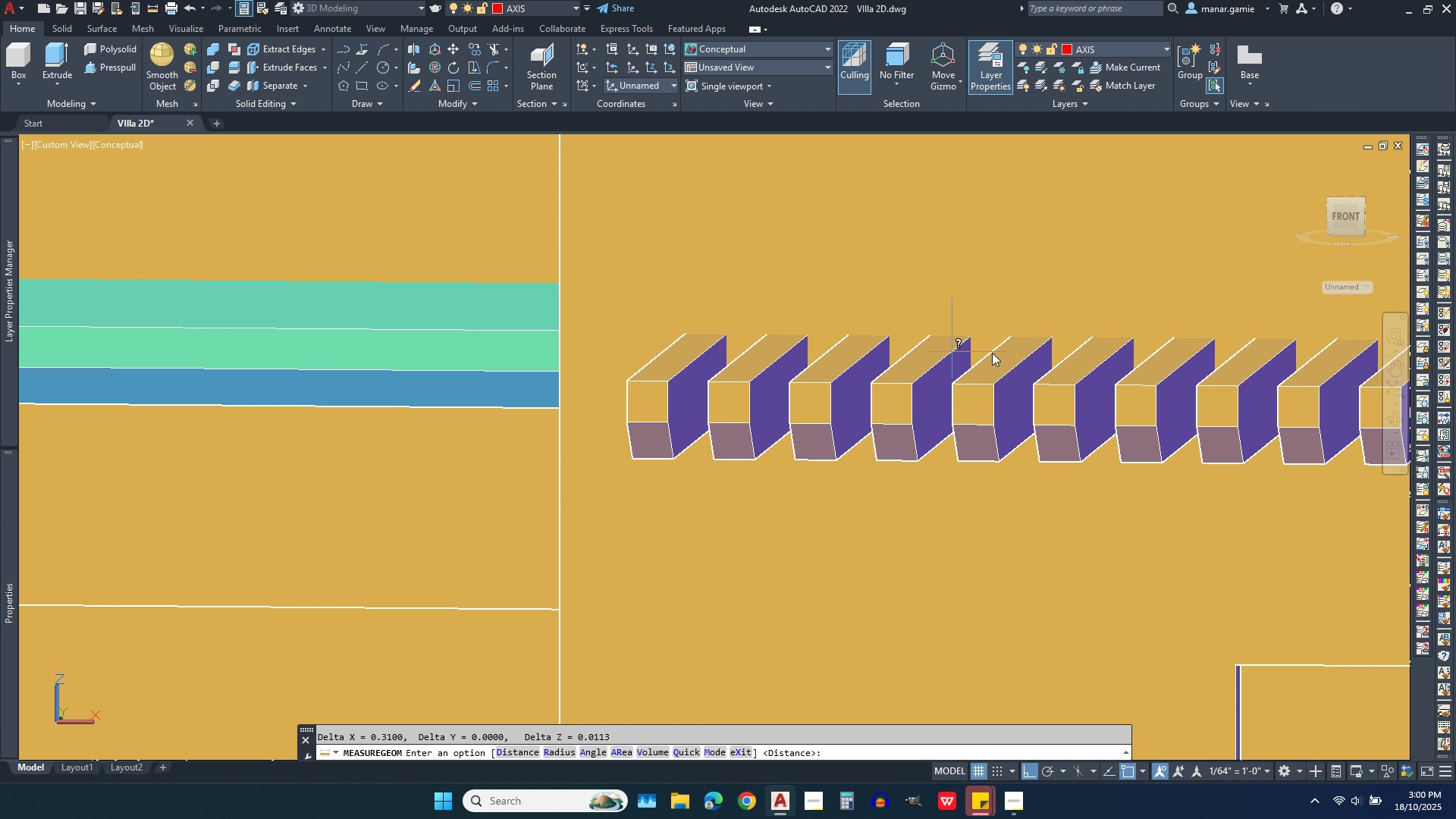 
scroll: coordinate [1029, 363], scroll_direction: down, amount: 4.0
 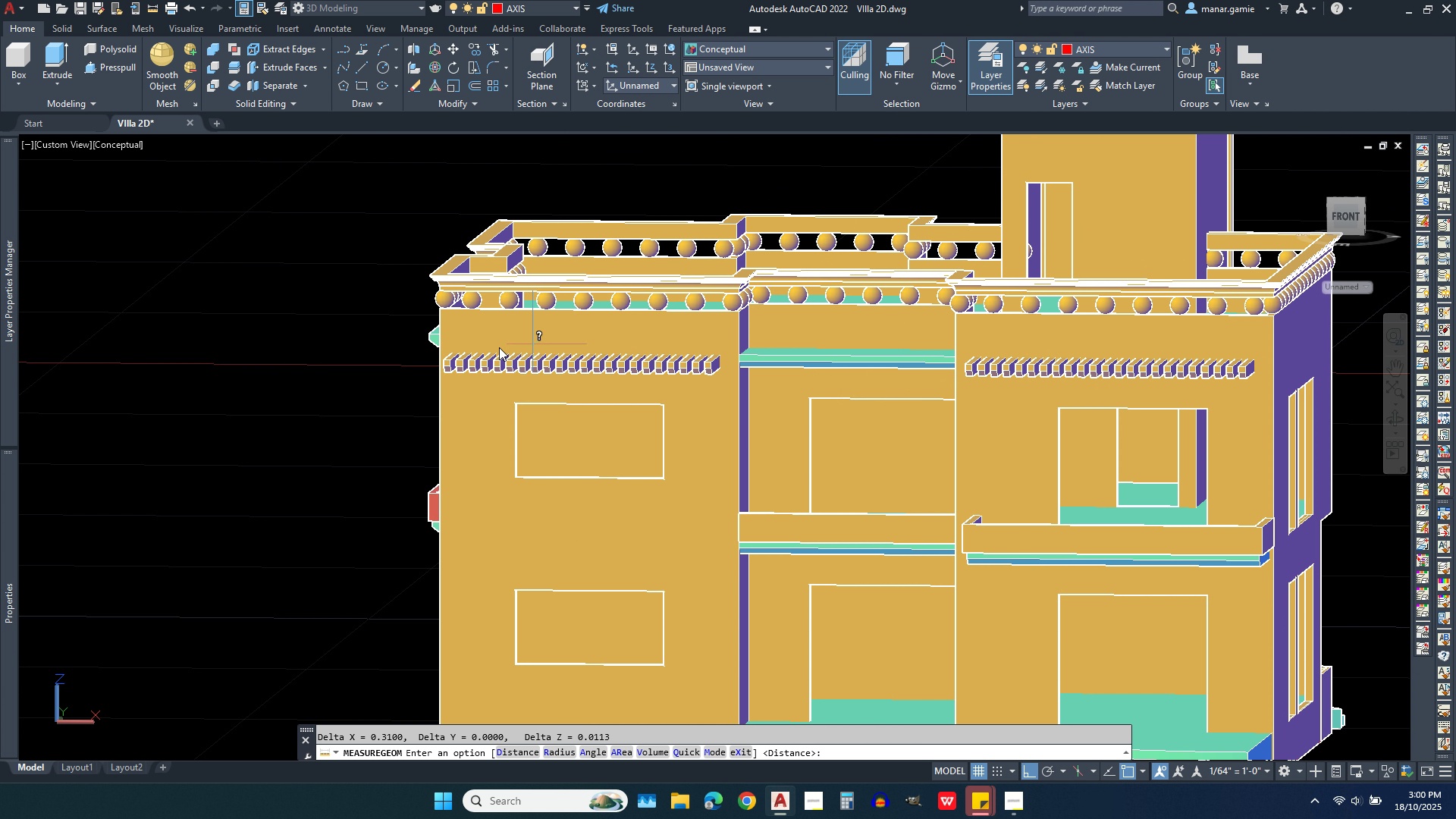 
scroll: coordinate [427, 369], scroll_direction: up, amount: 5.0
 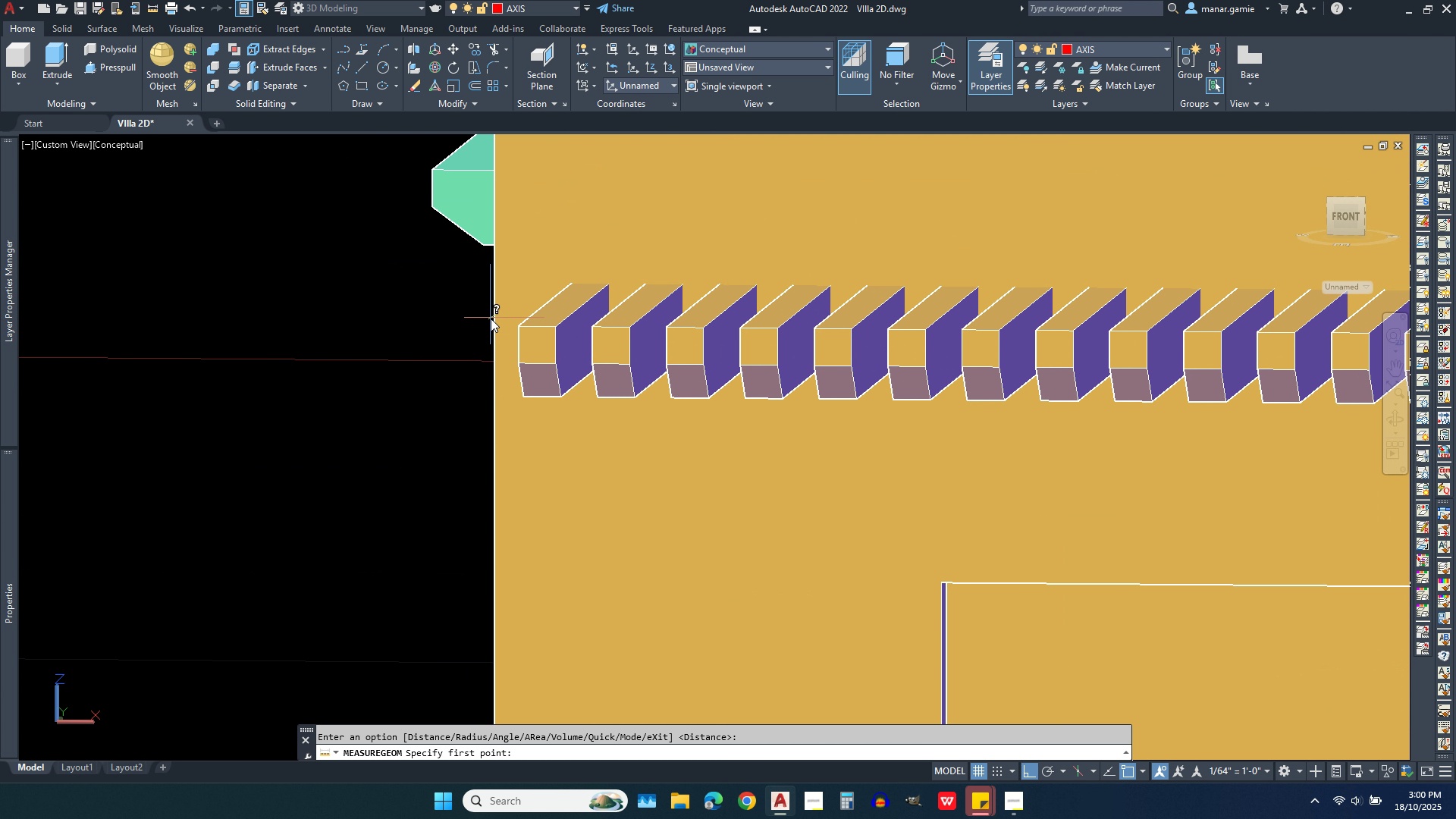 
right_click([491, 318])
 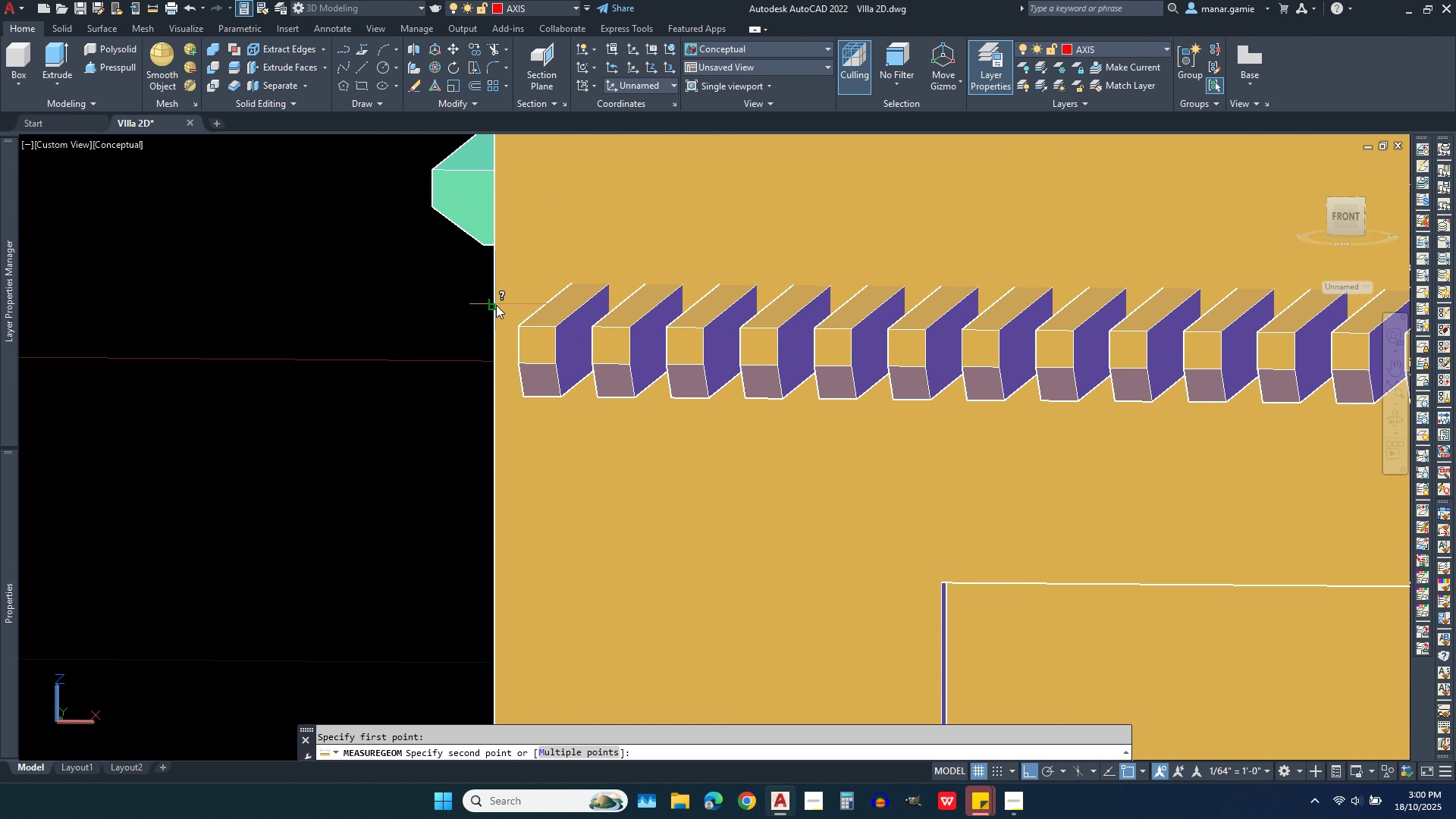 
left_click([496, 305])
 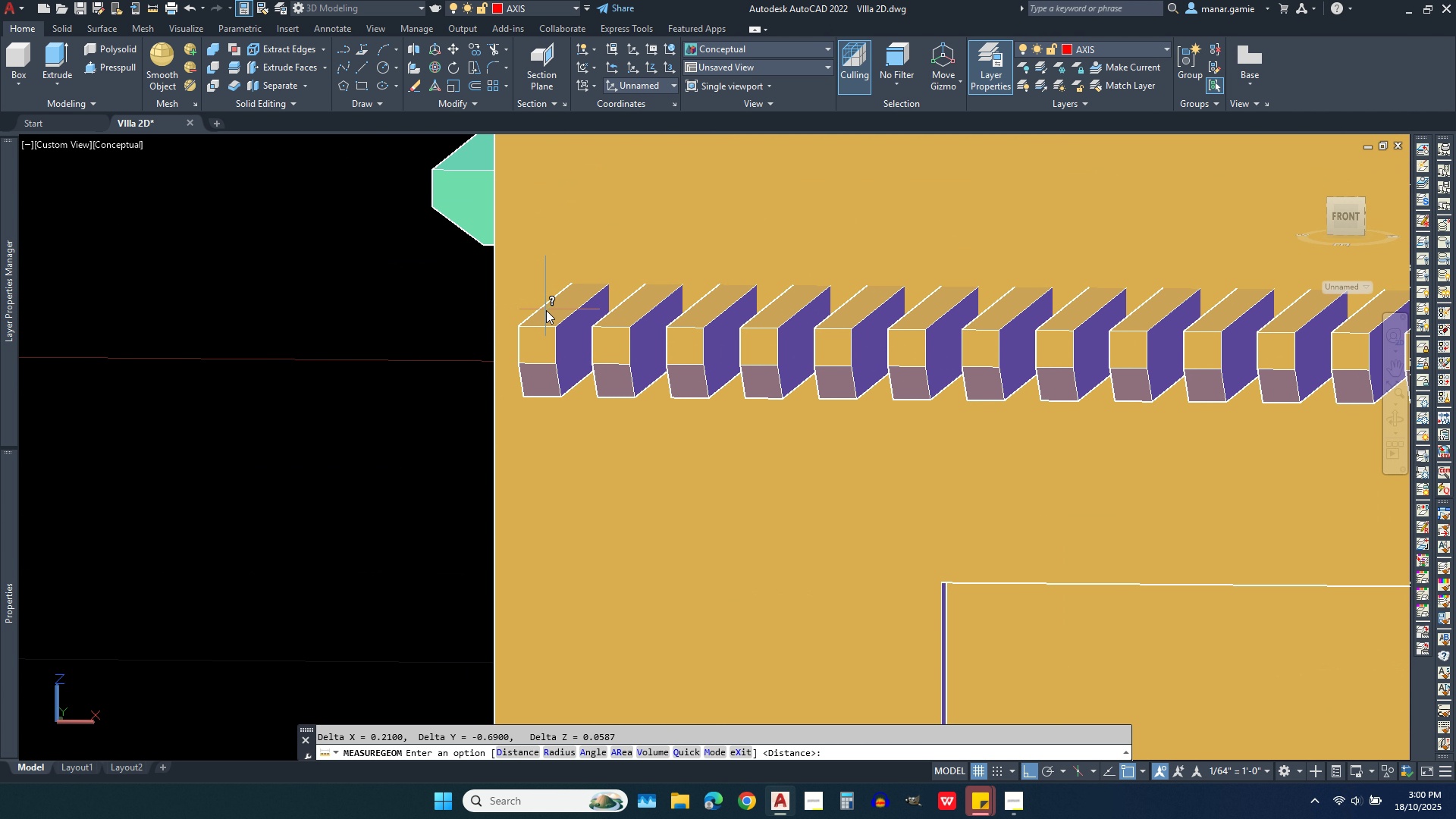 
left_click([546, 310])
 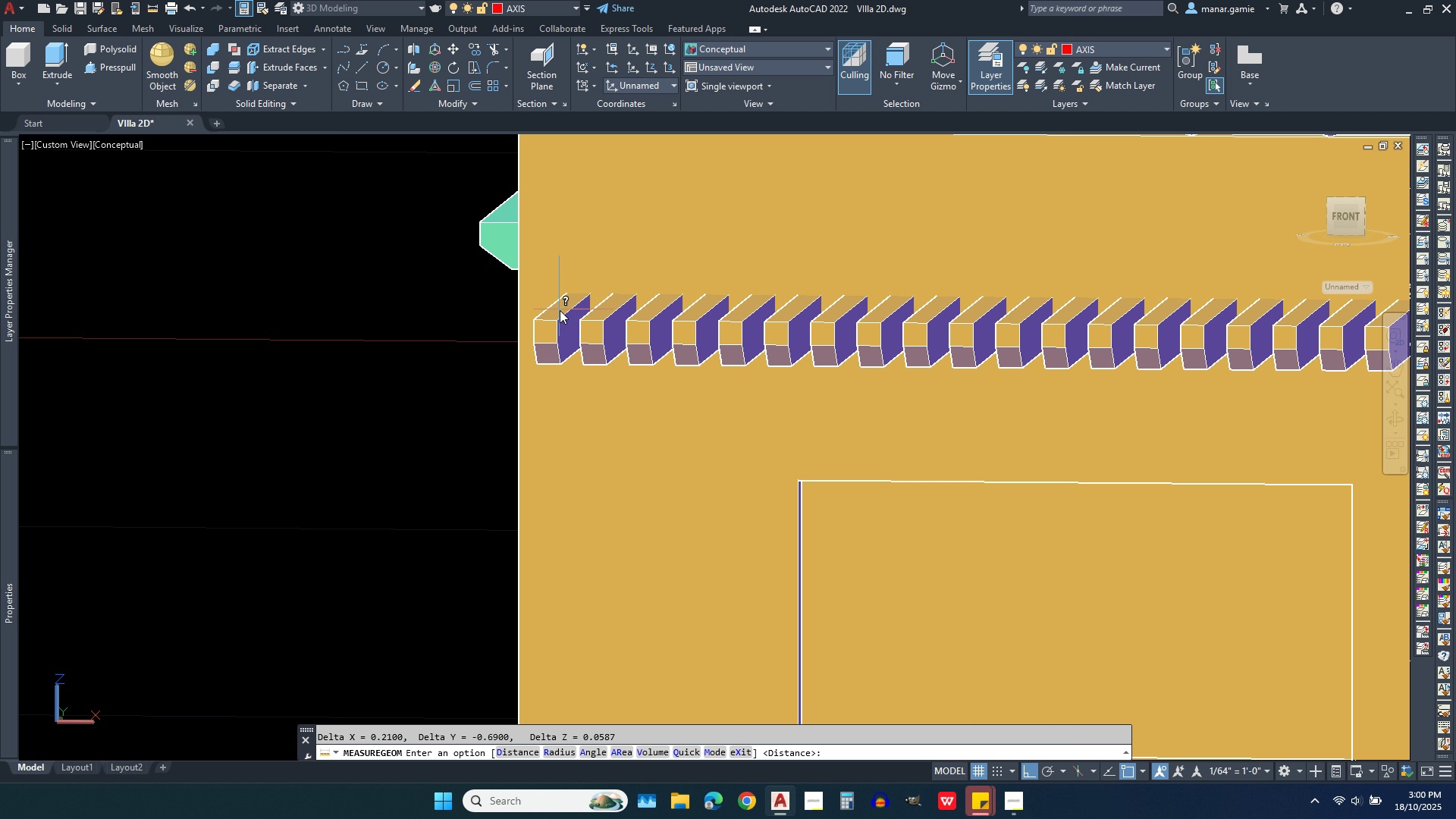 
wait(6.43)
 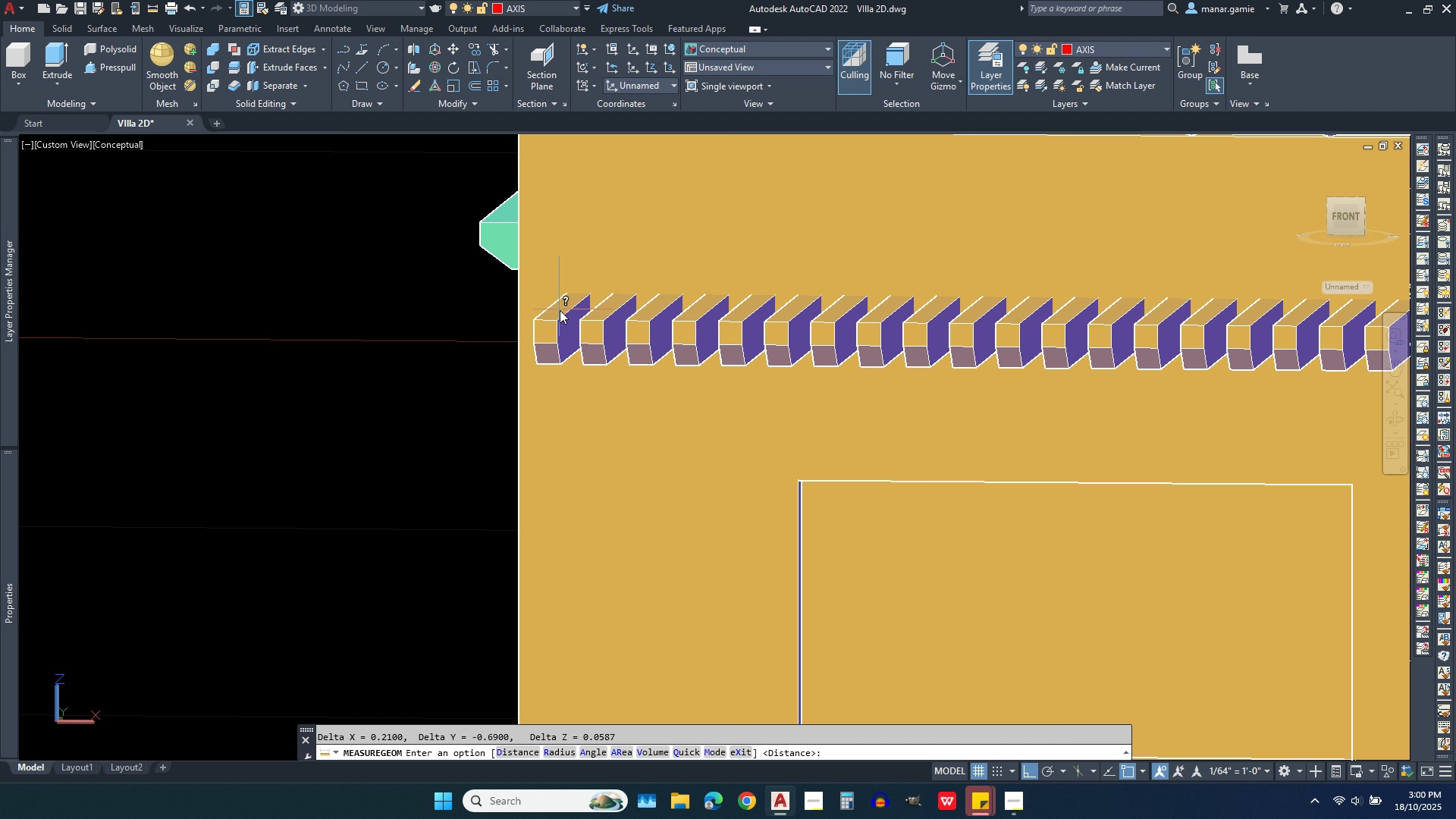 
scroll: coordinate [1144, 342], scroll_direction: down, amount: 4.0
 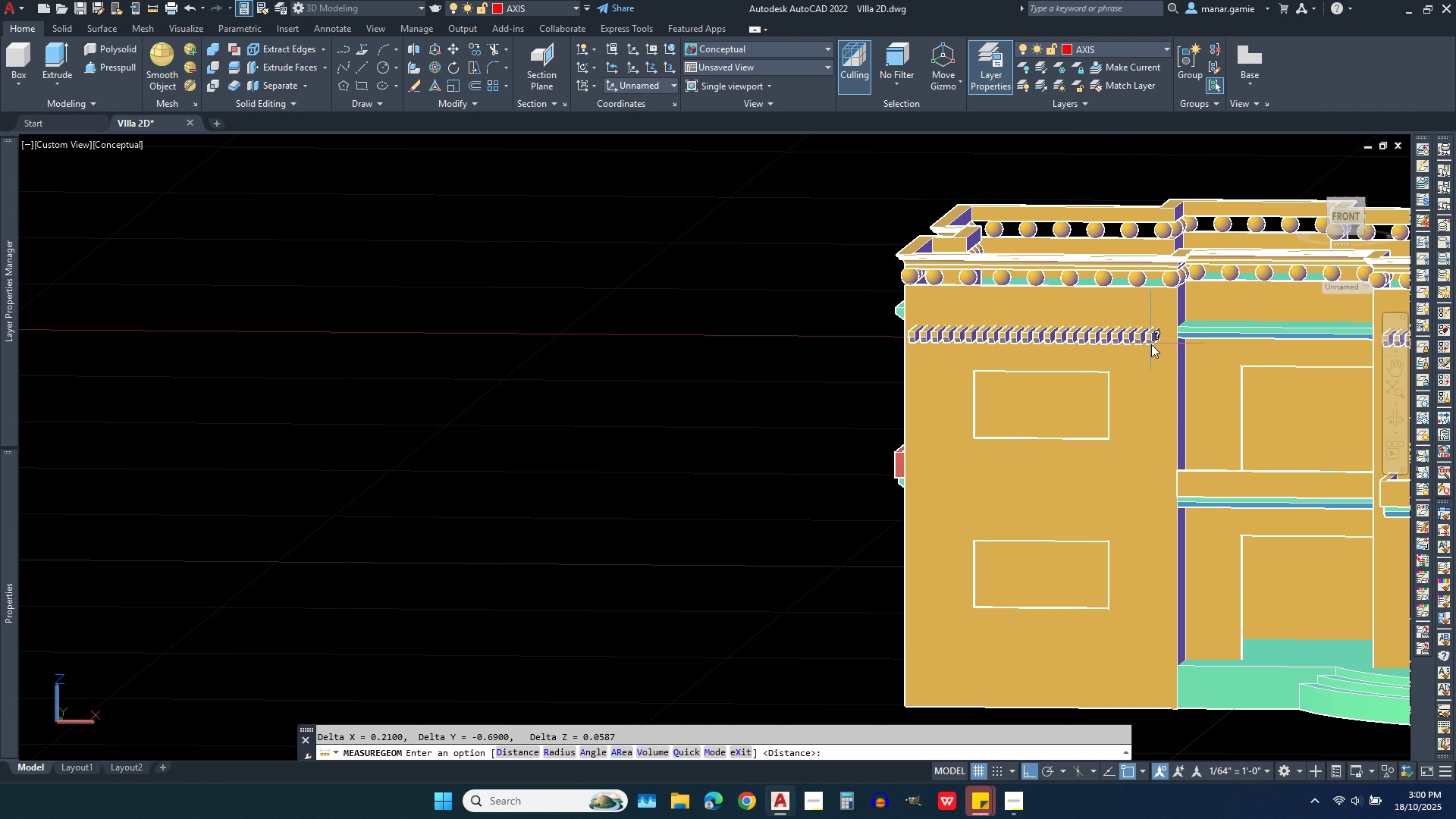 
scroll: coordinate [1151, 344], scroll_direction: up, amount: 2.0
 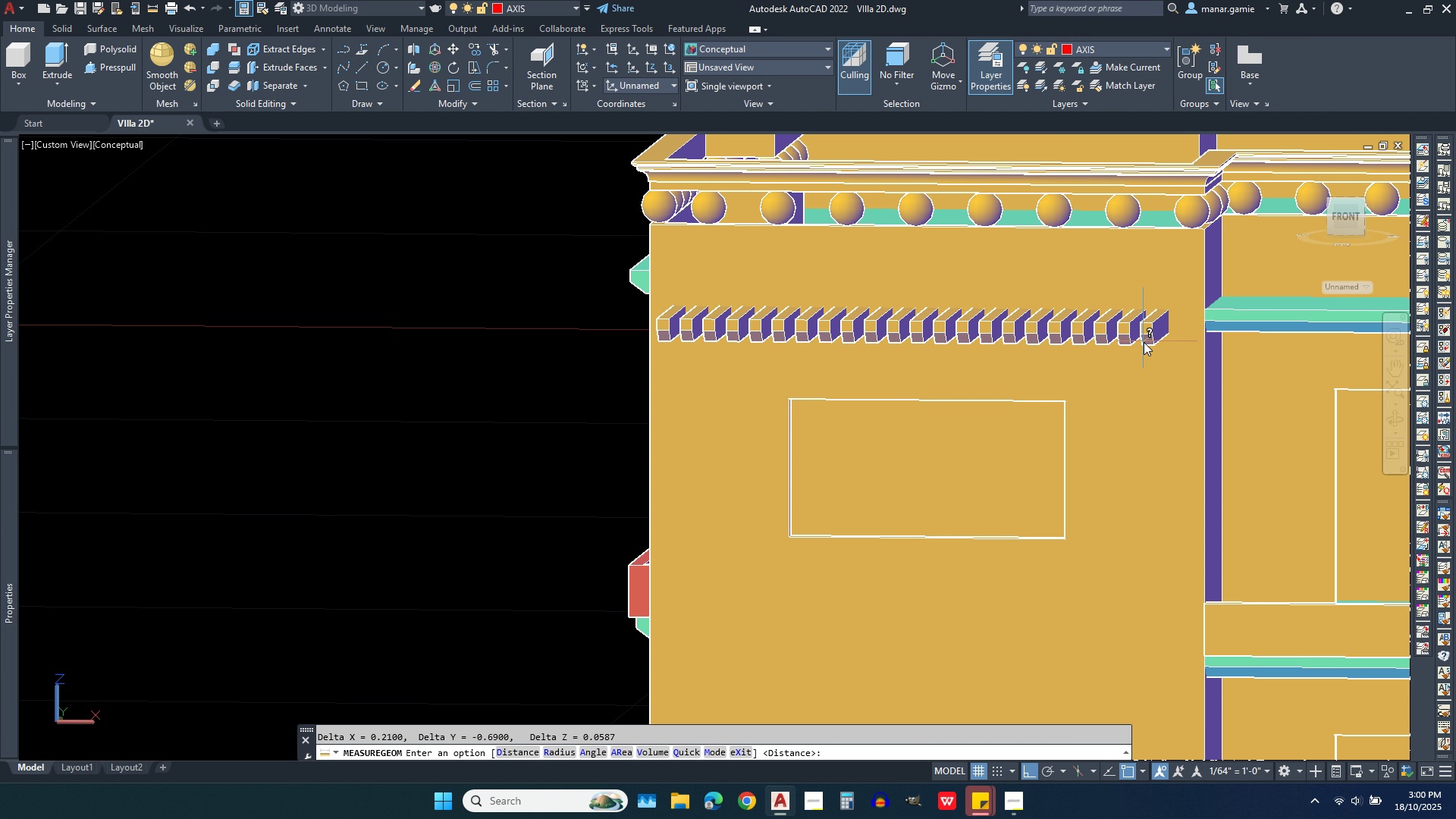 
scroll: coordinate [1138, 342], scroll_direction: down, amount: 1.0
 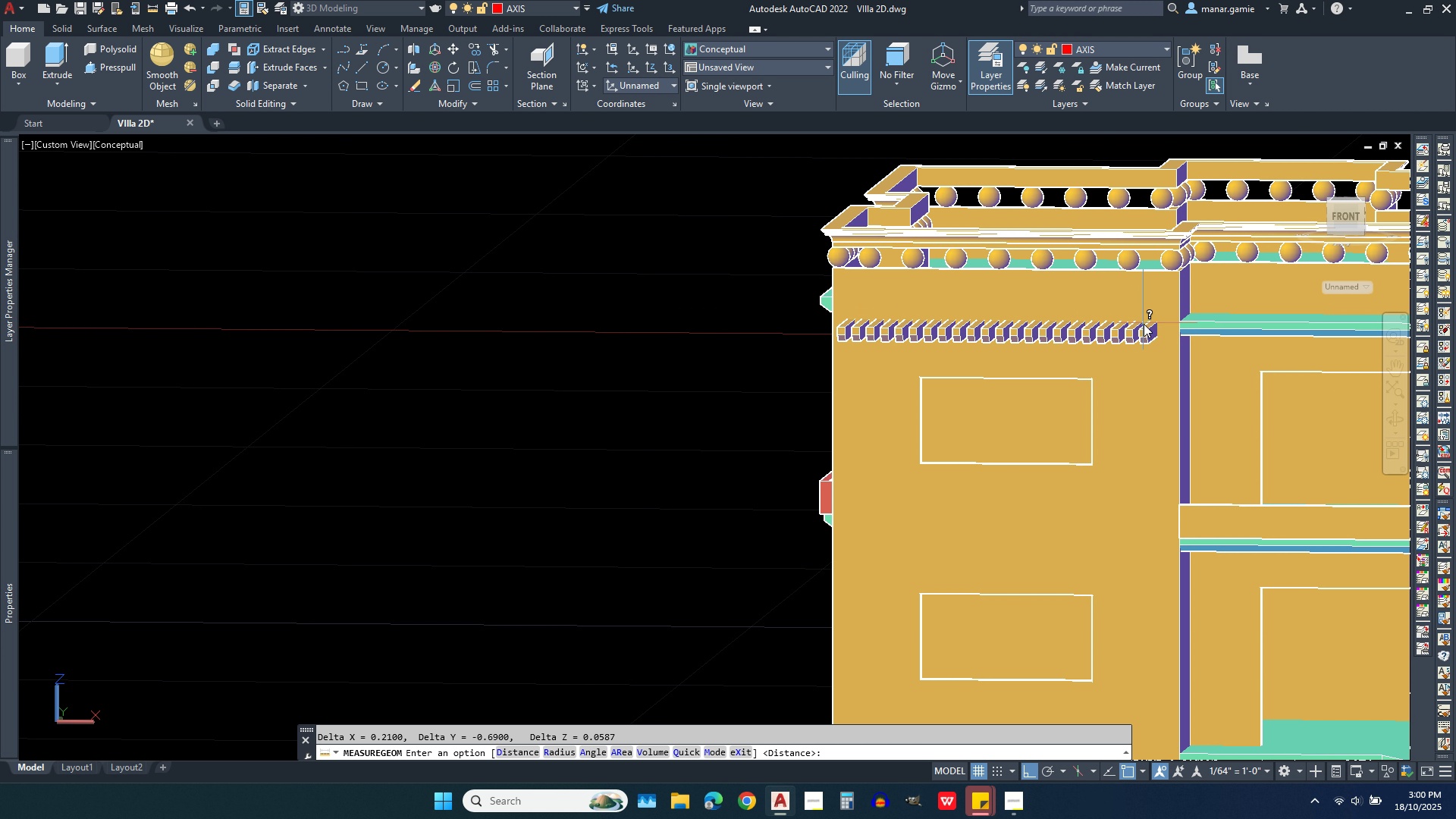 
scroll: coordinate [1144, 324], scroll_direction: up, amount: 2.0
 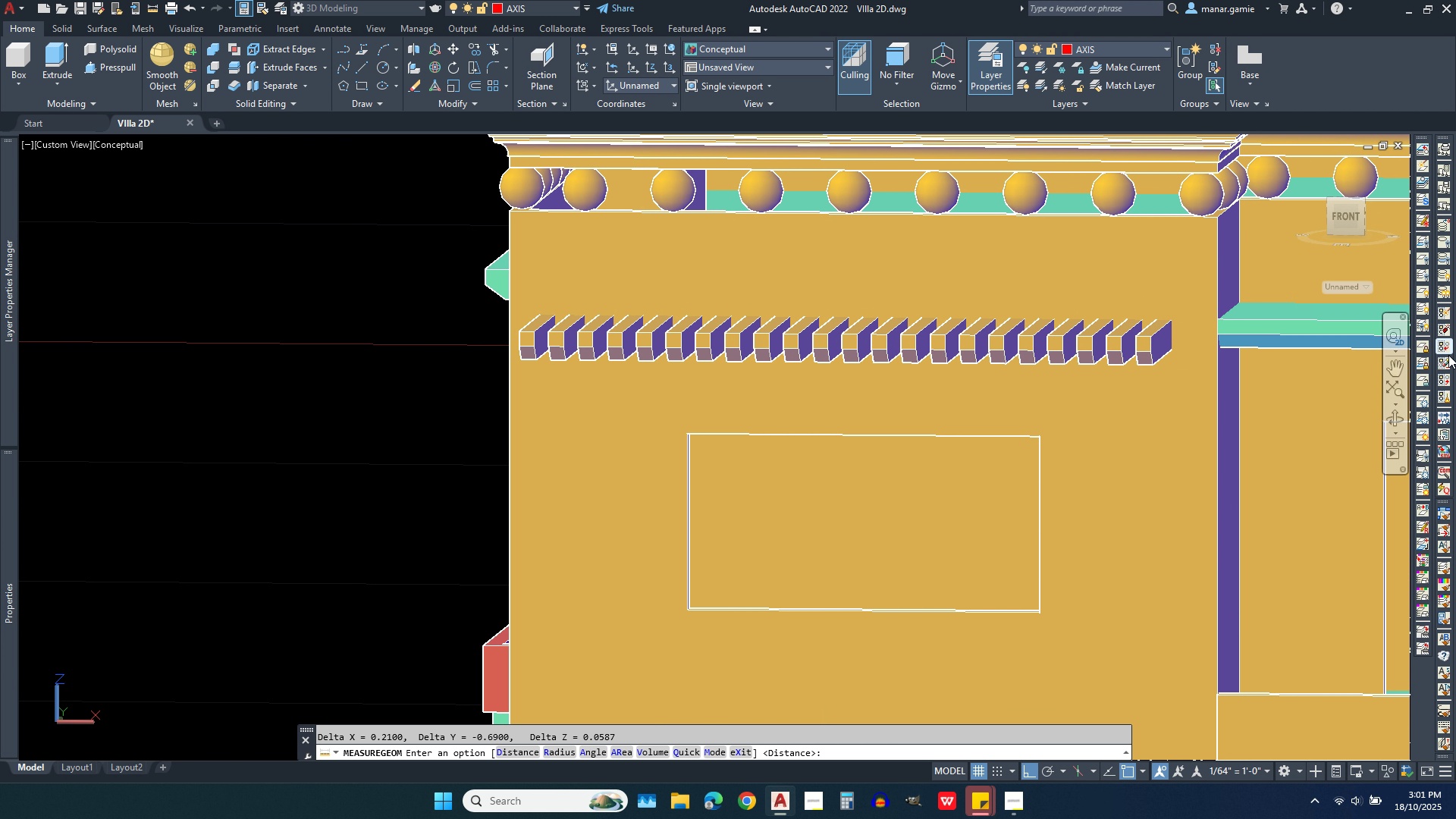 
wait(7.5)
 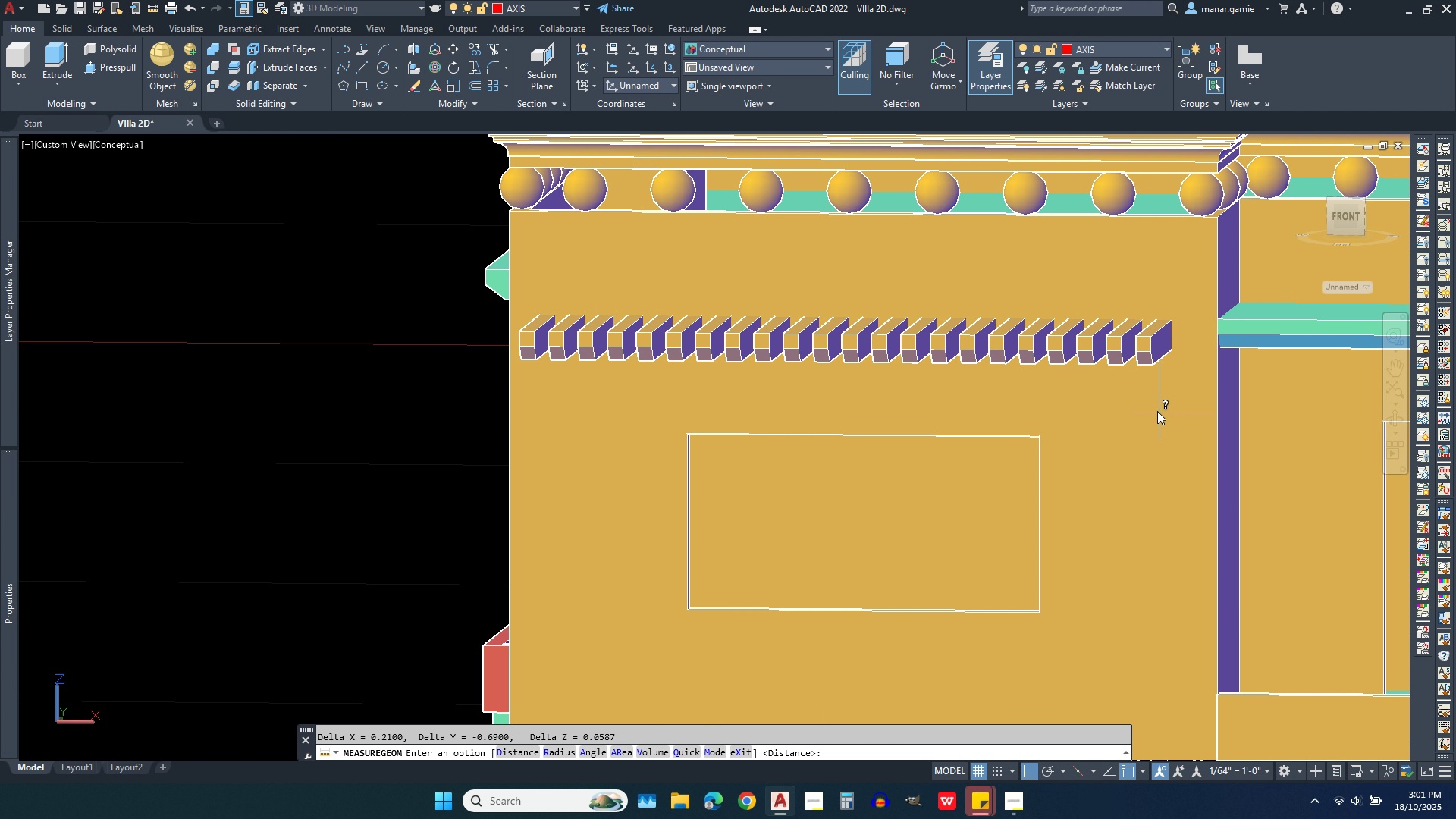 
left_click([1401, 419])
 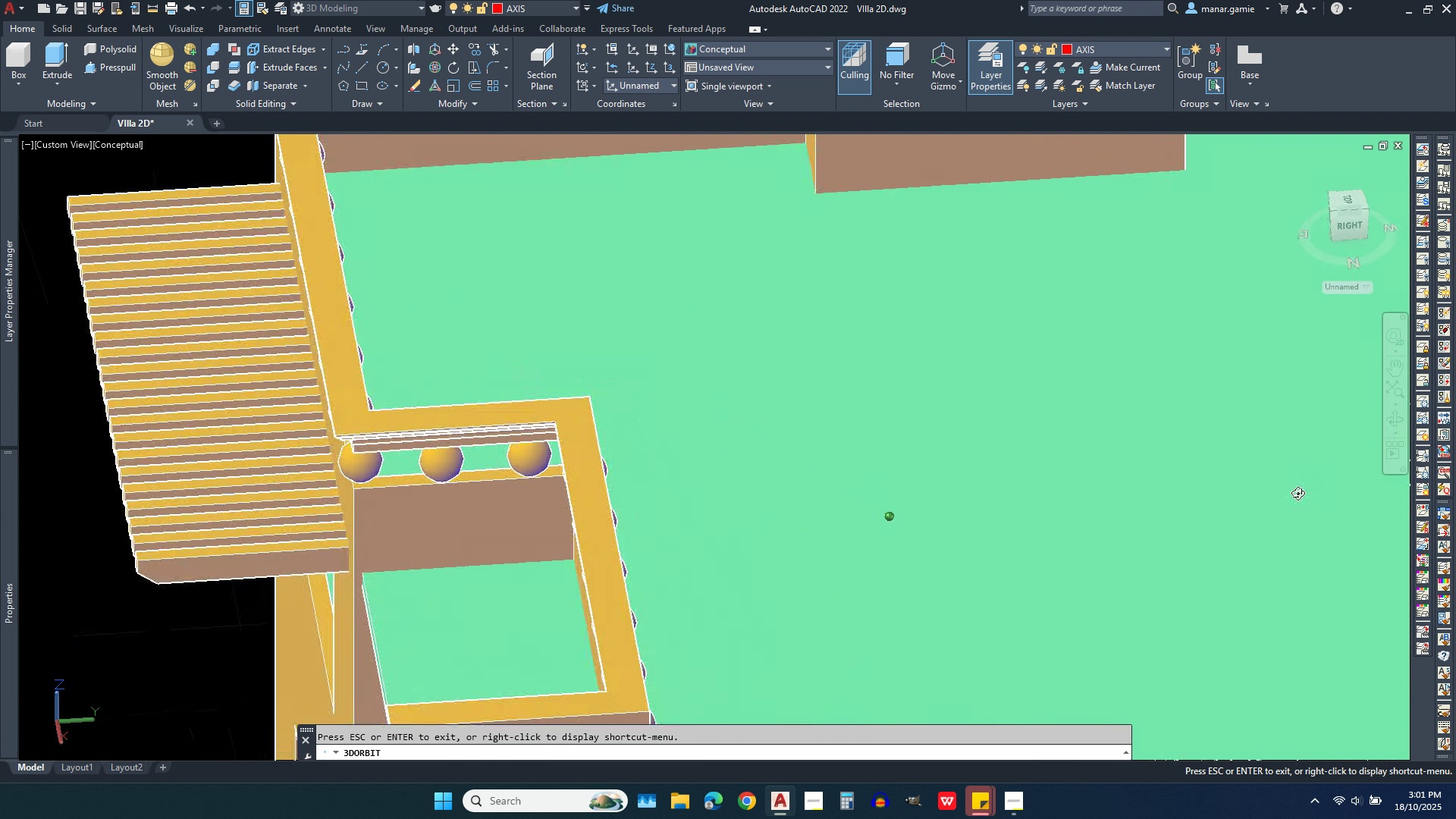 
scroll: coordinate [992, 409], scroll_direction: down, amount: 12.0
 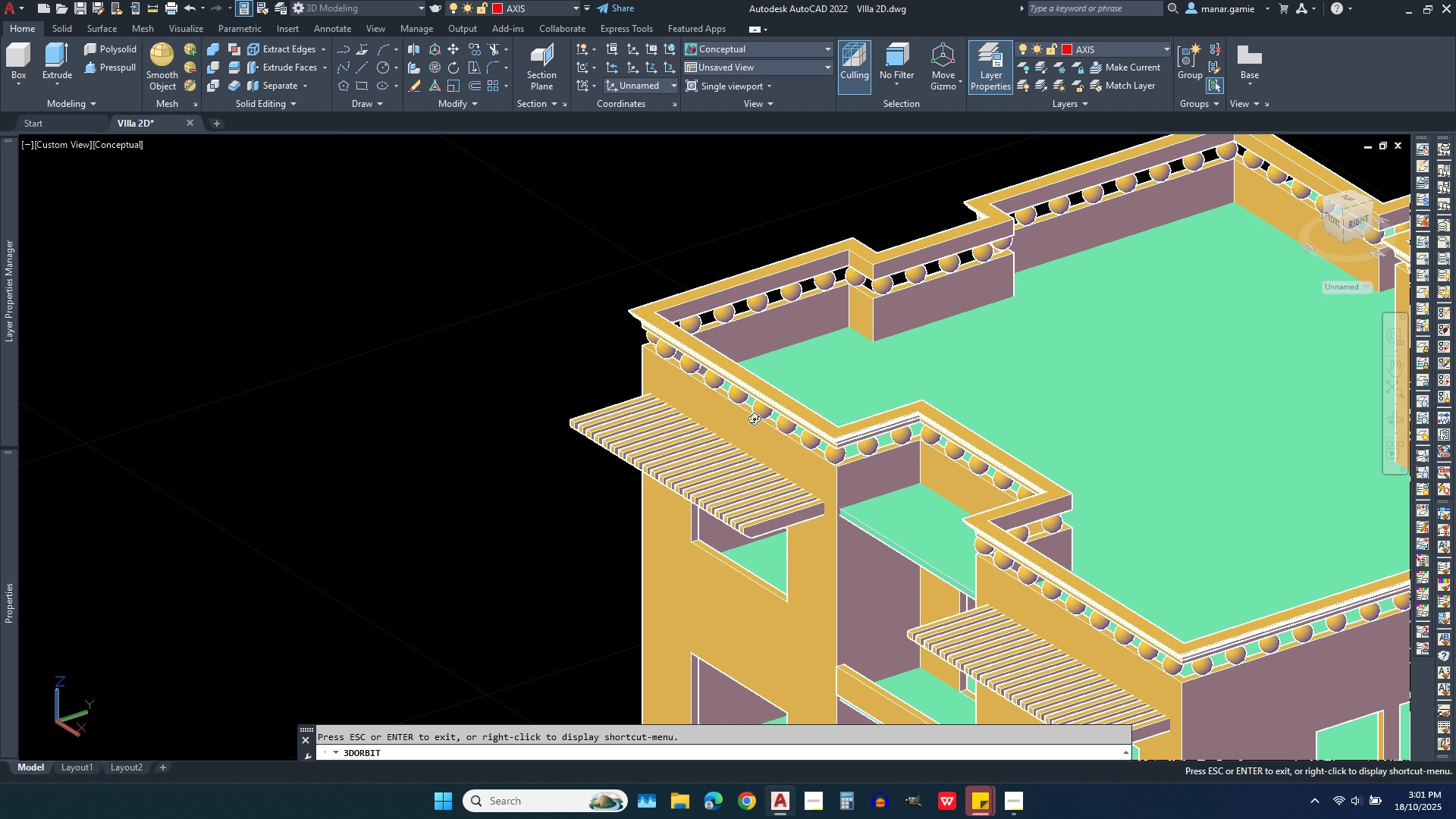 
scroll: coordinate [621, 379], scroll_direction: up, amount: 16.0
 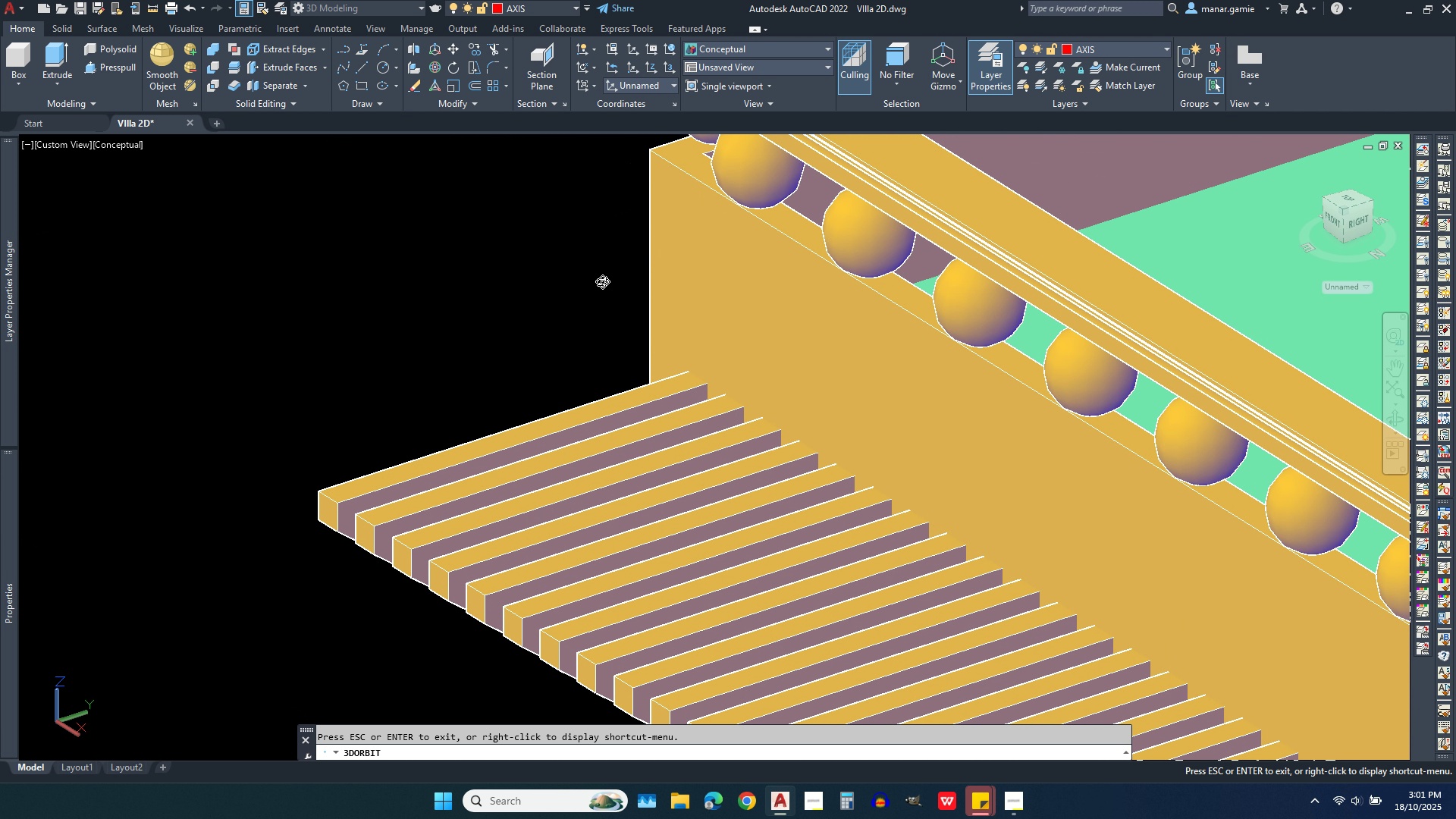 
right_click([597, 278])
 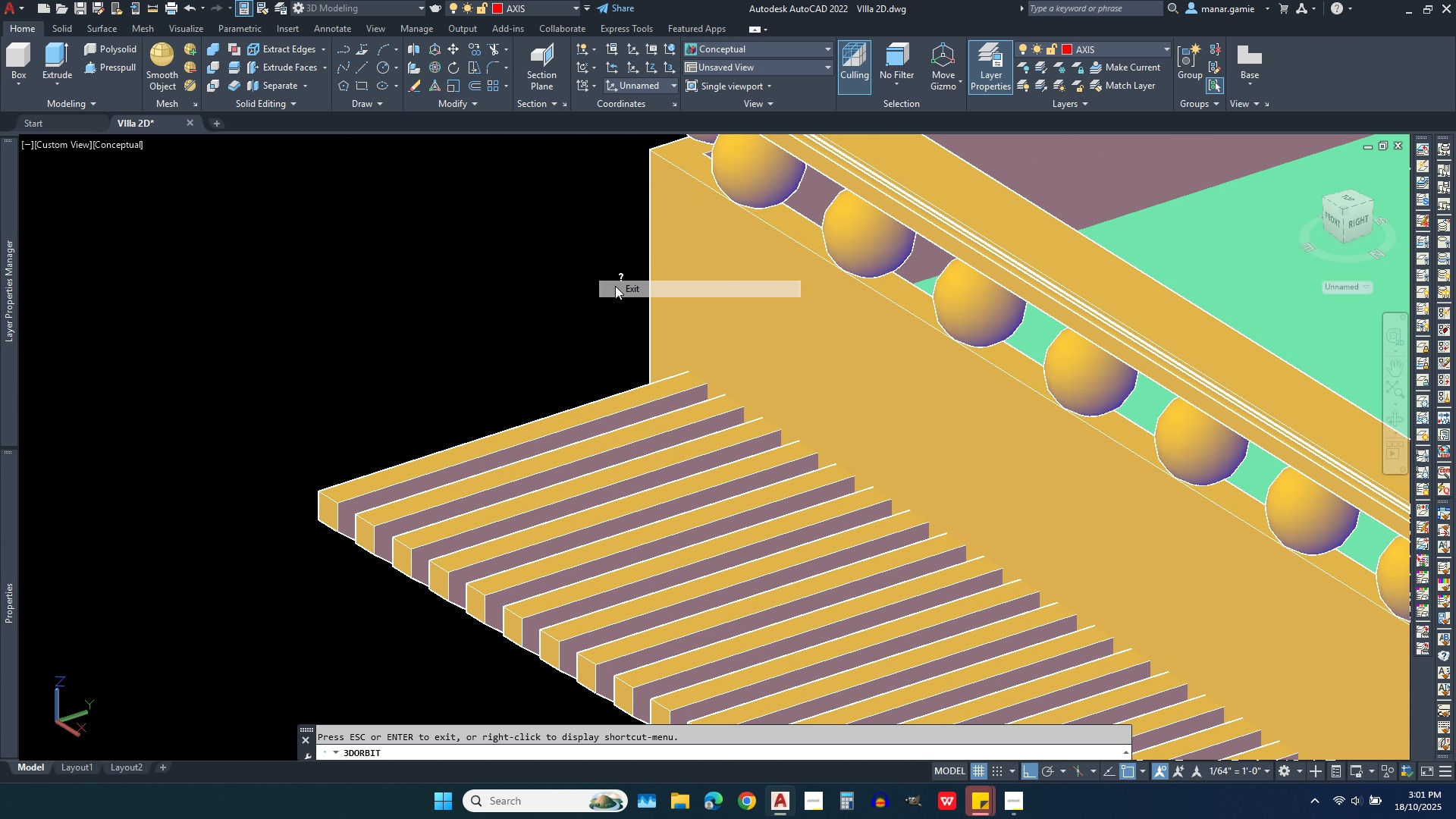 
left_click([615, 286])
 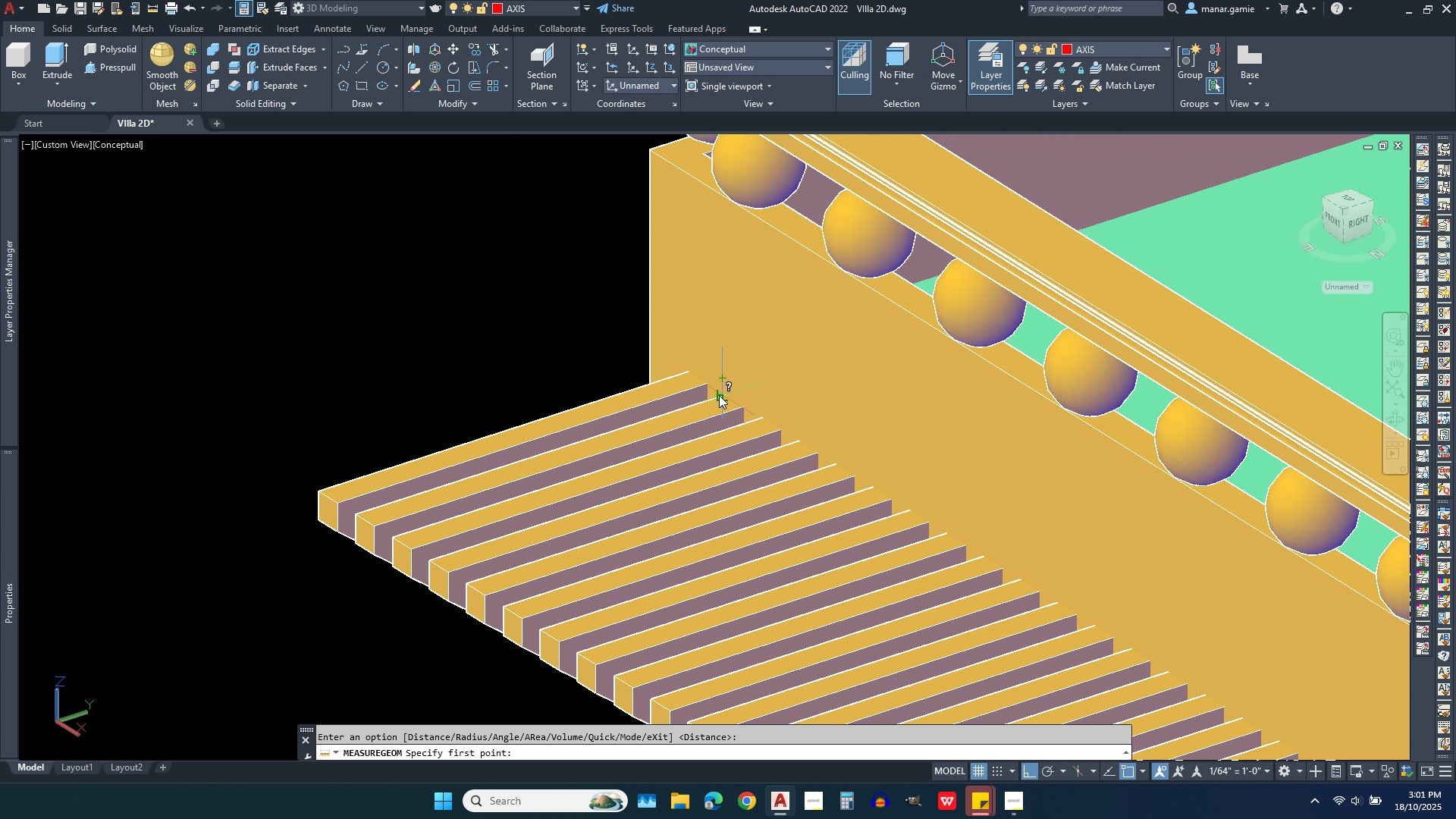 
left_click([719, 395])
 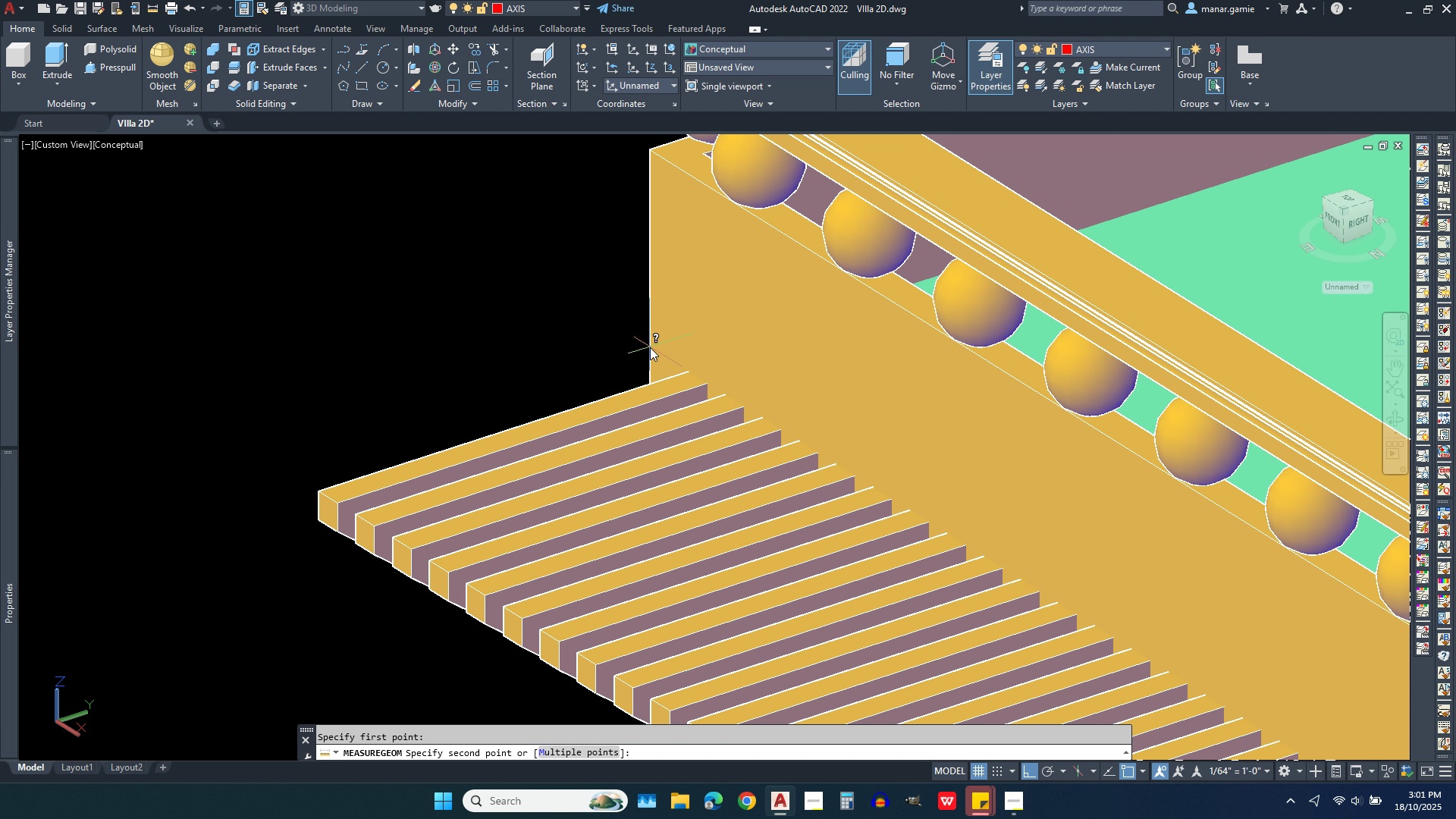 
wait(5.72)
 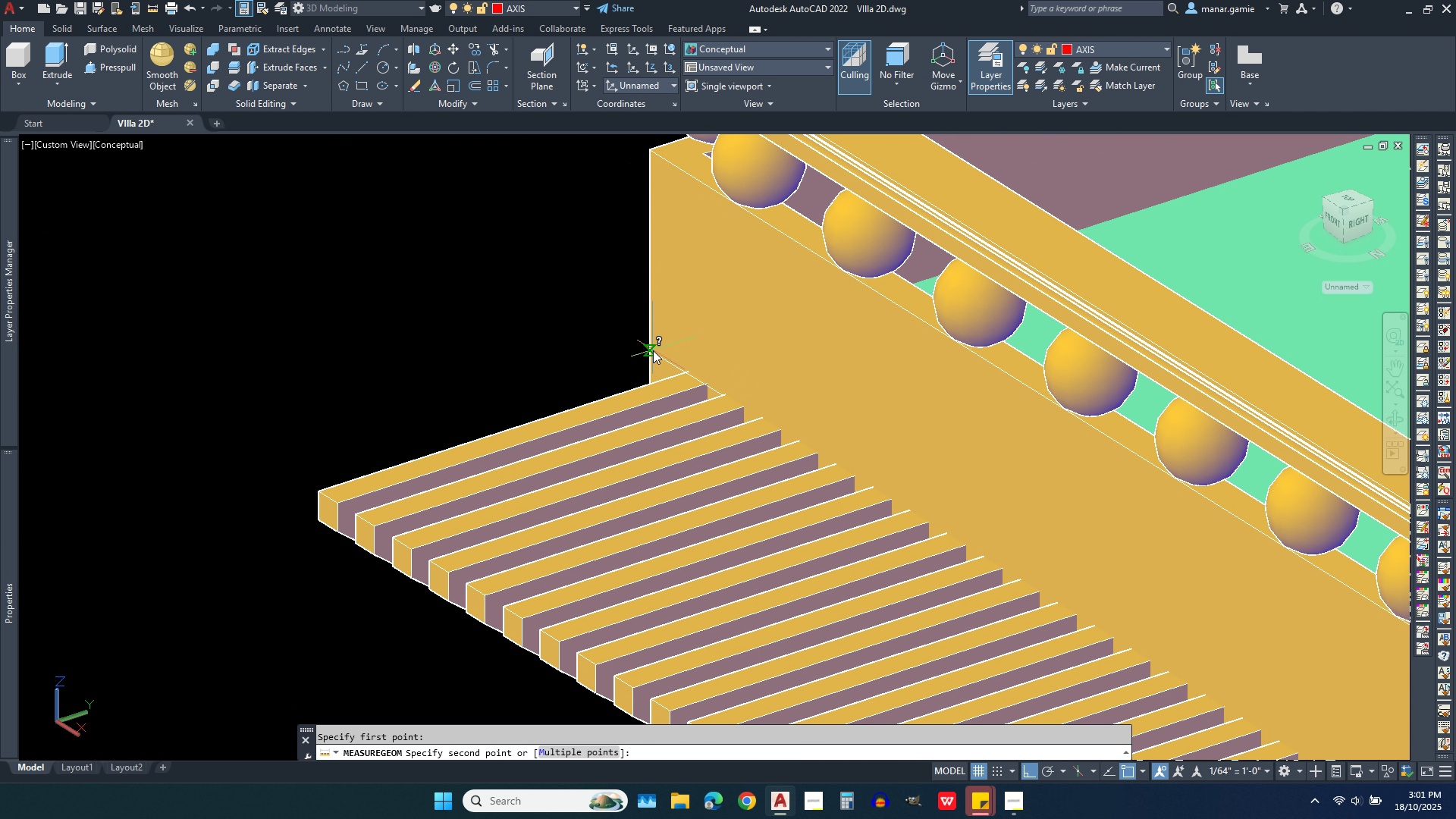 
left_click([650, 347])
 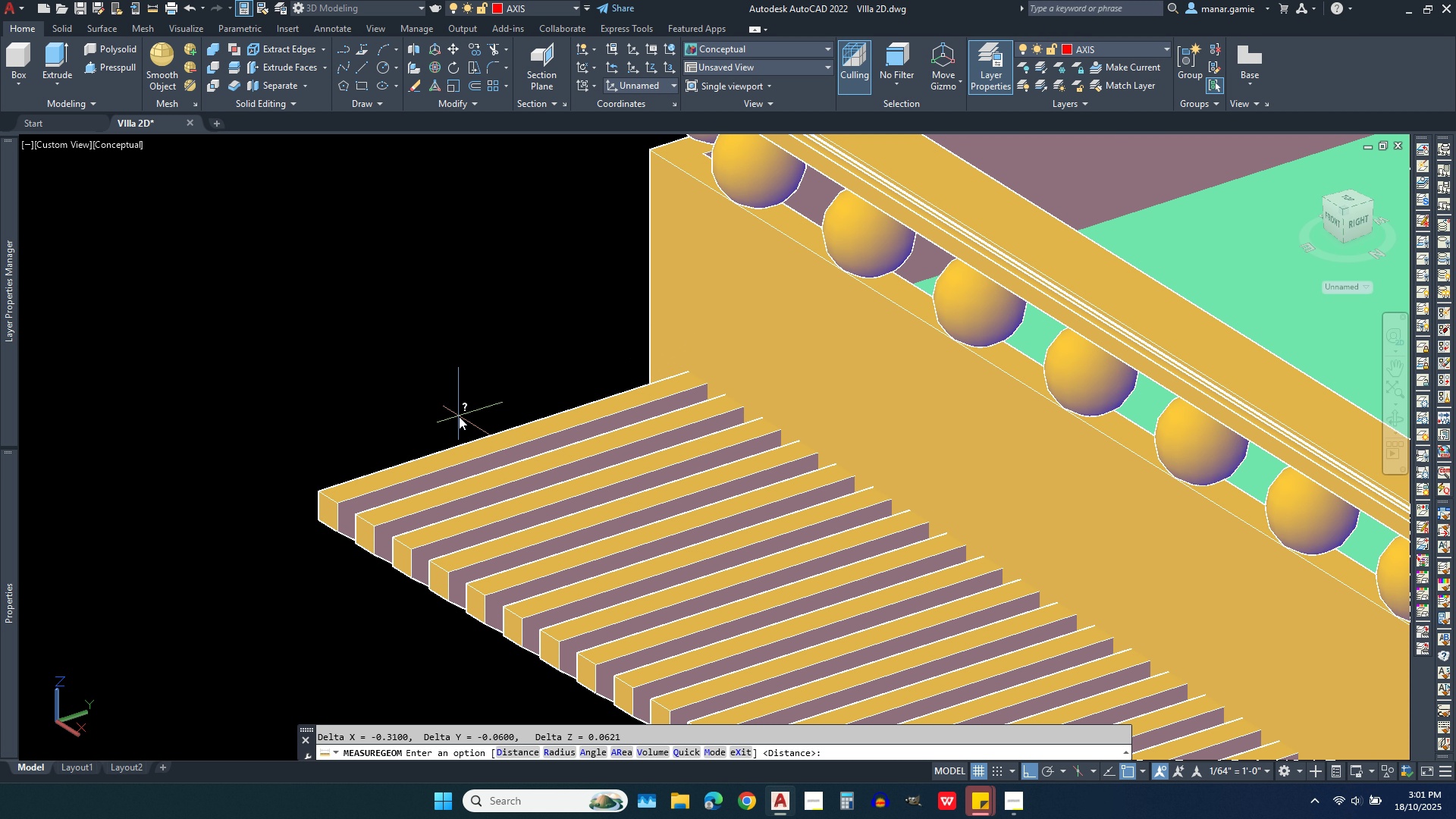 
key(Escape)
 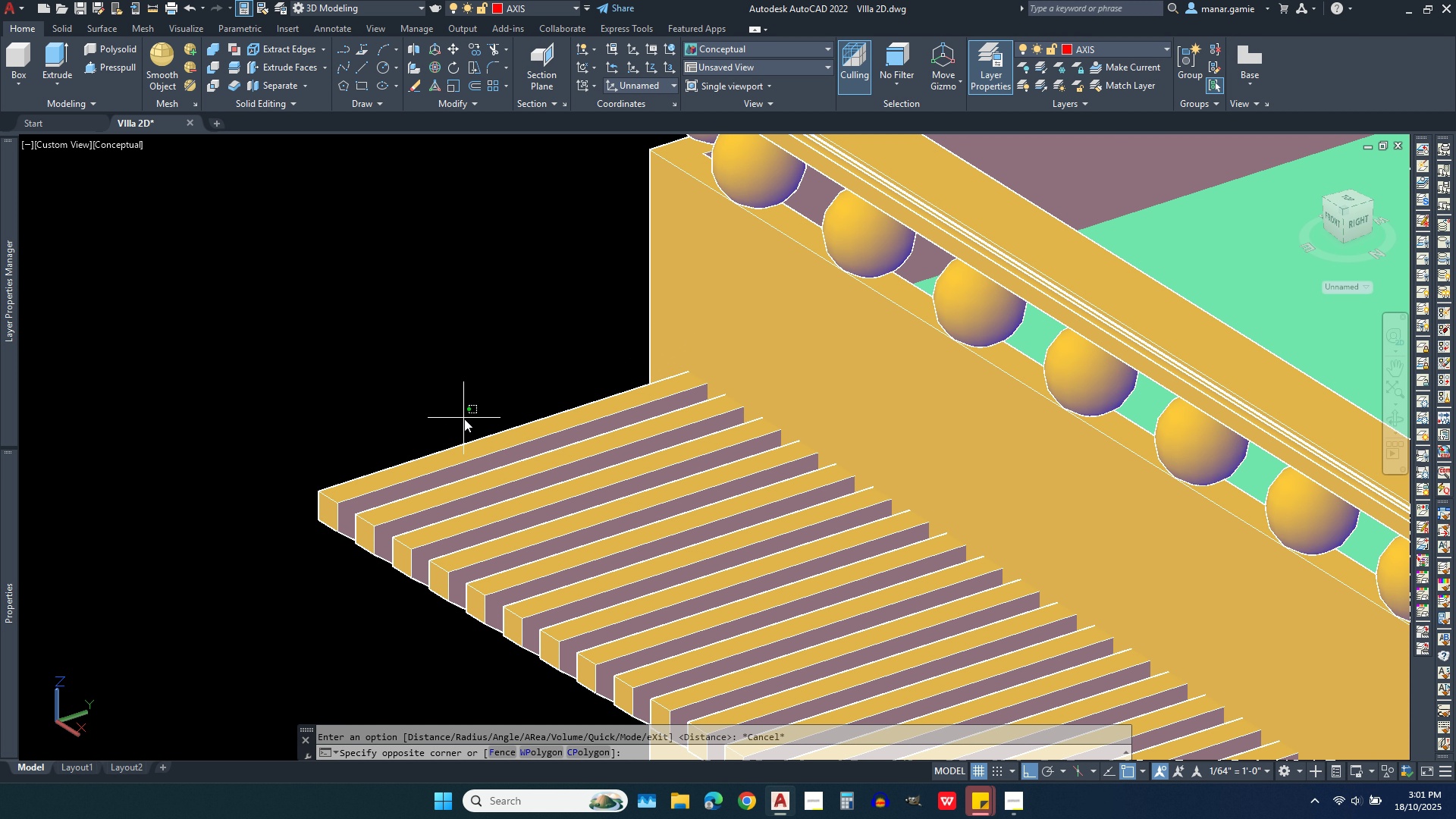 
left_click([464, 419])
 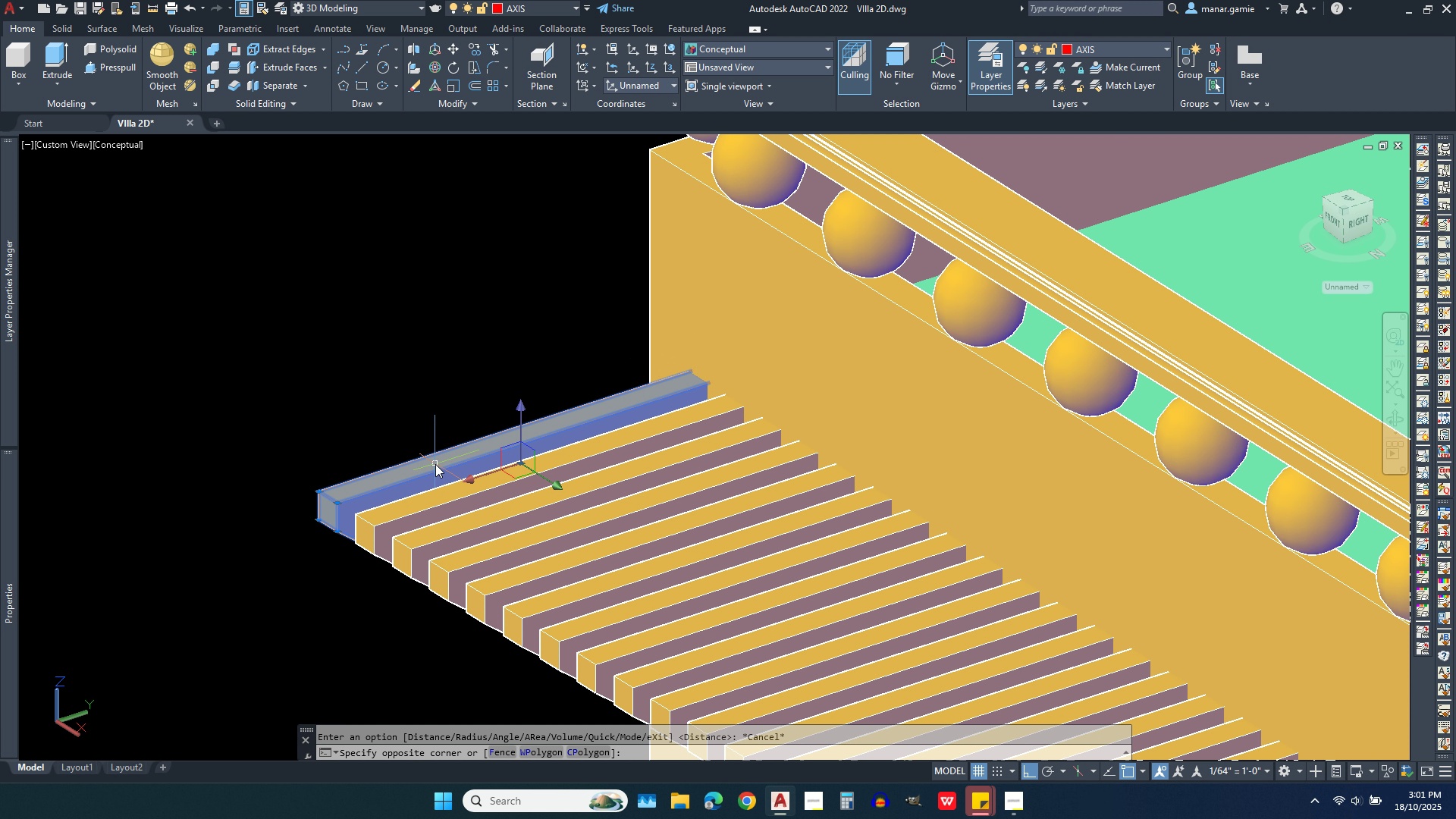 
left_click([435, 464])
 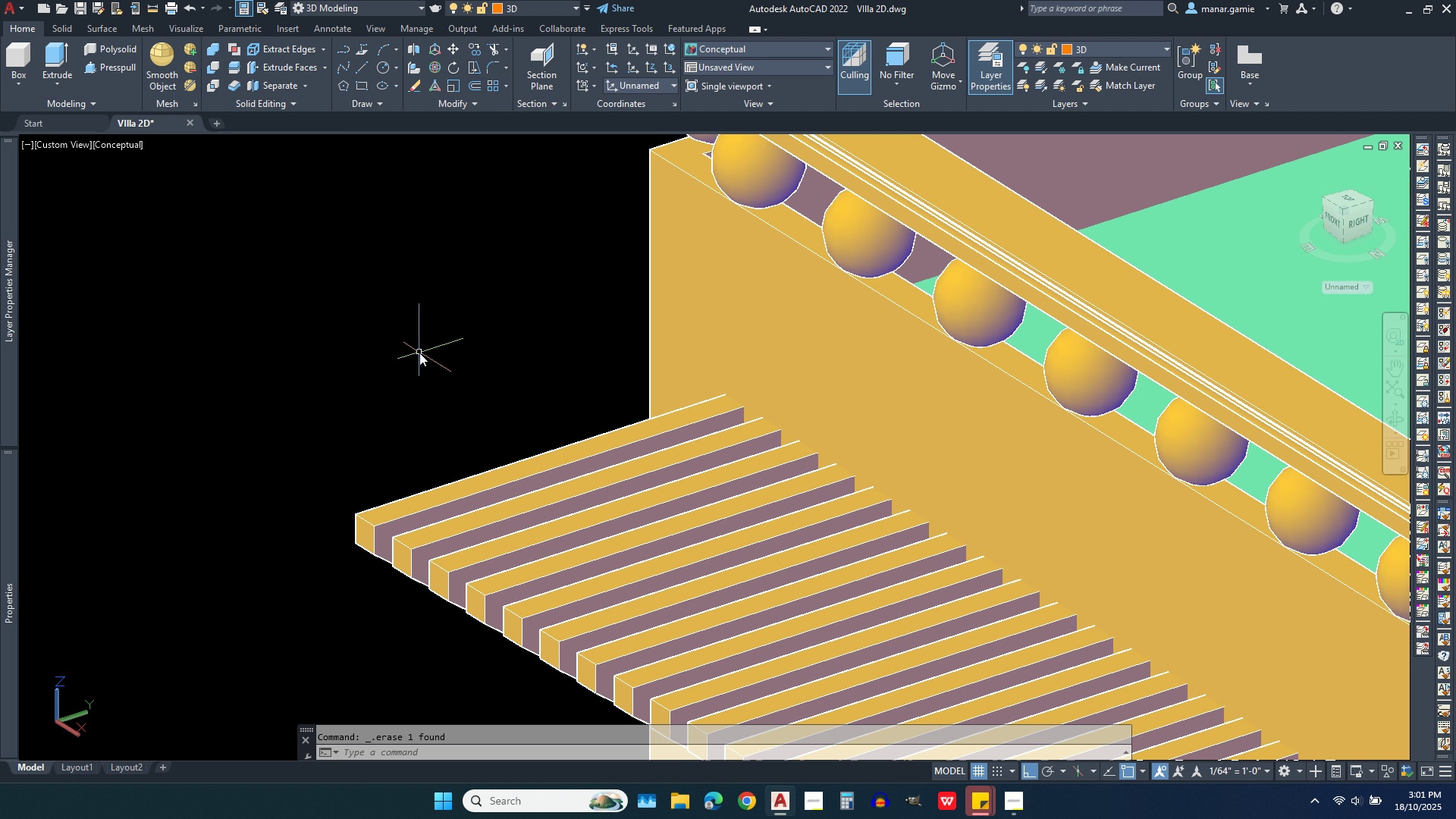 
key(Delete)
 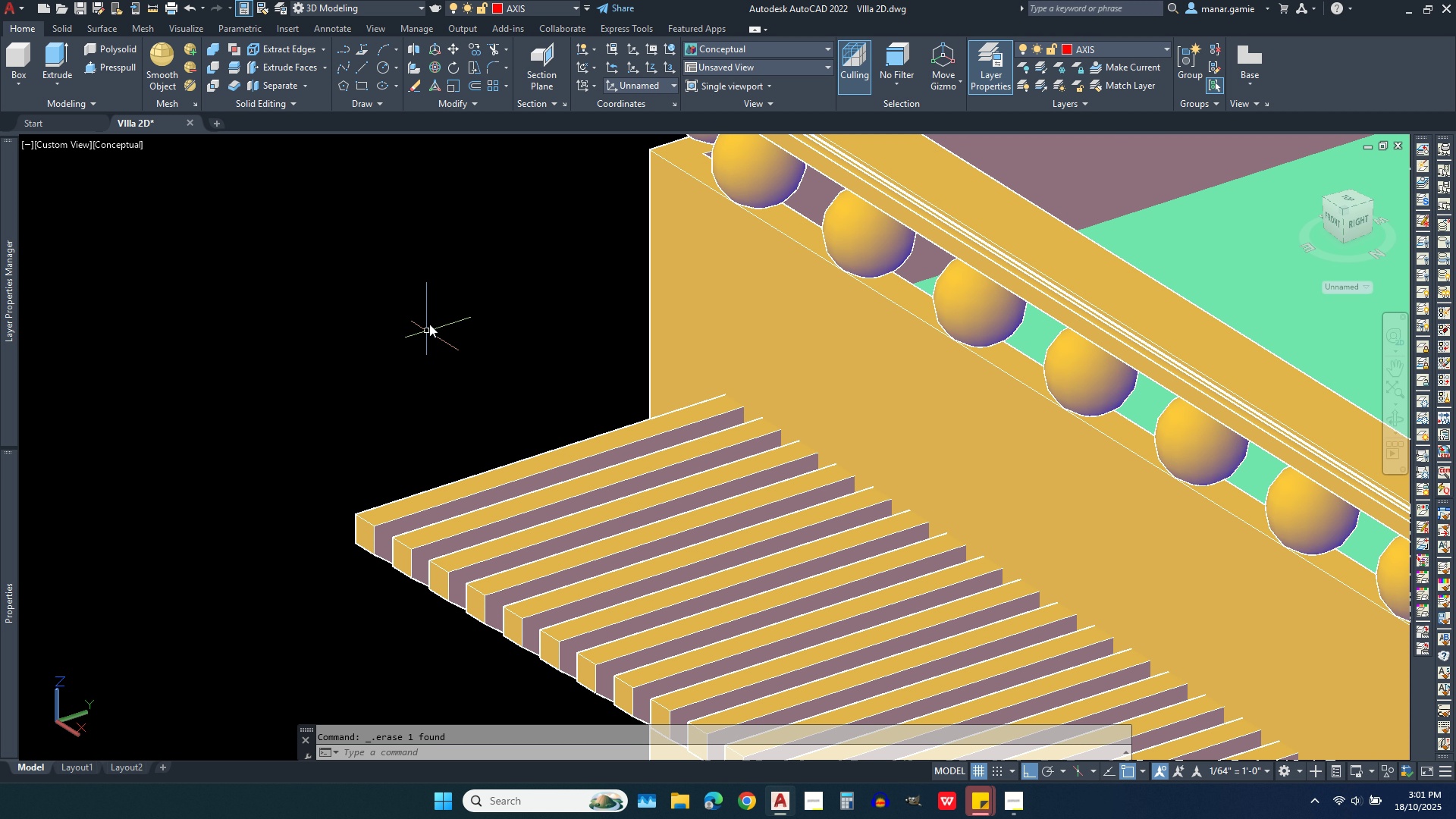 
scroll: coordinate [429, 318], scroll_direction: down, amount: 2.0
 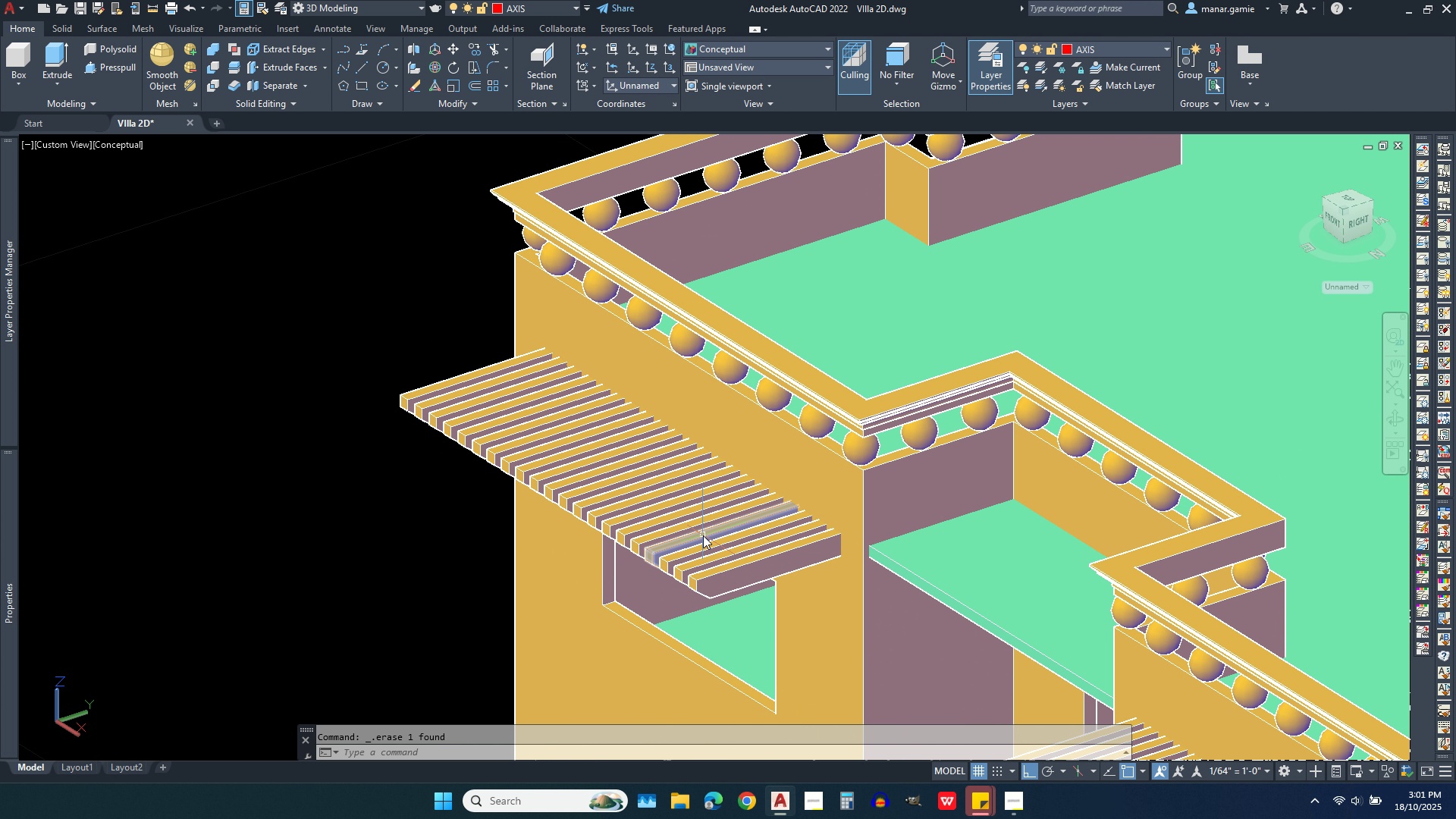 
scroll: coordinate [769, 579], scroll_direction: up, amount: 3.0
 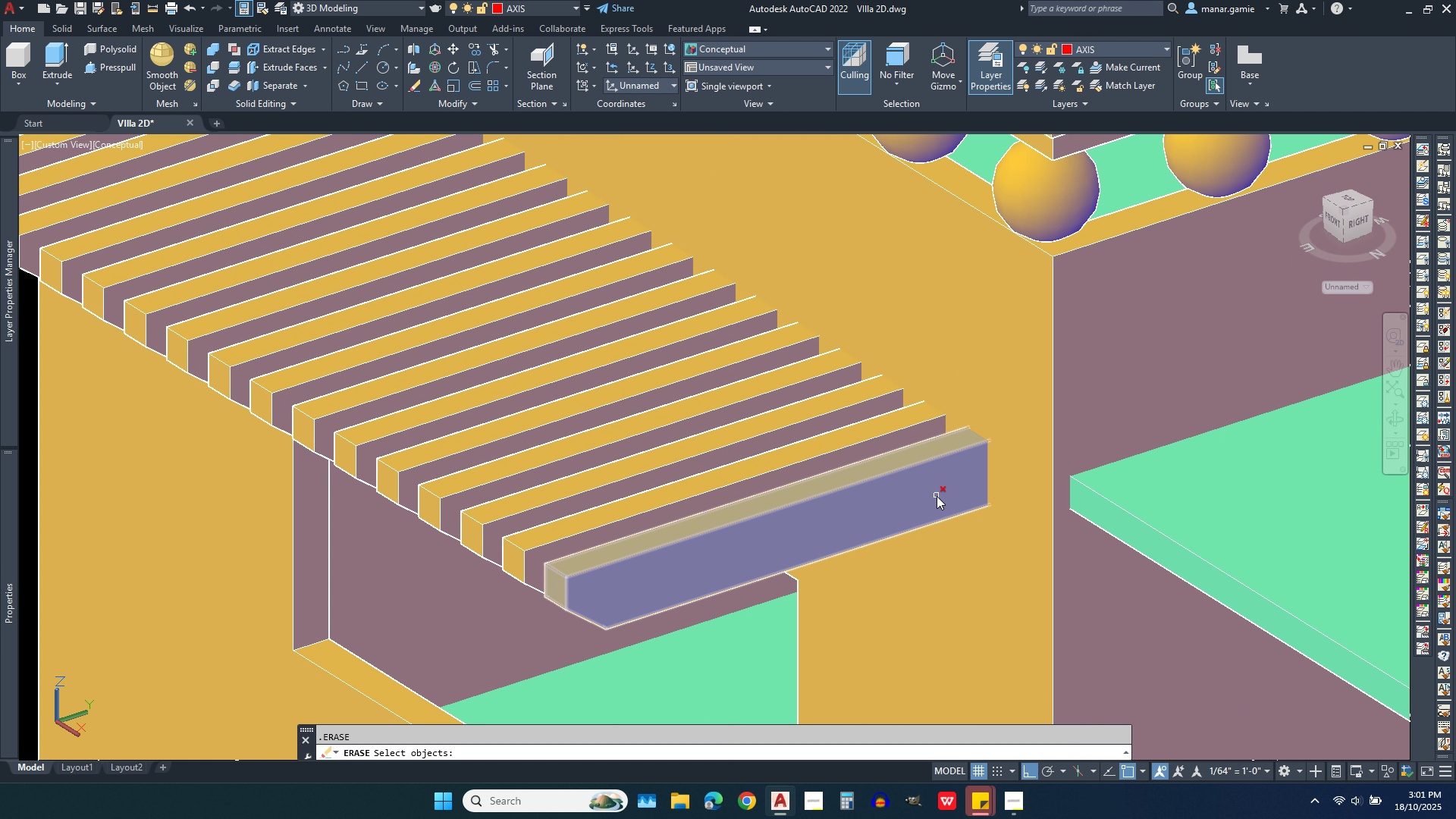 
right_click([937, 496])
 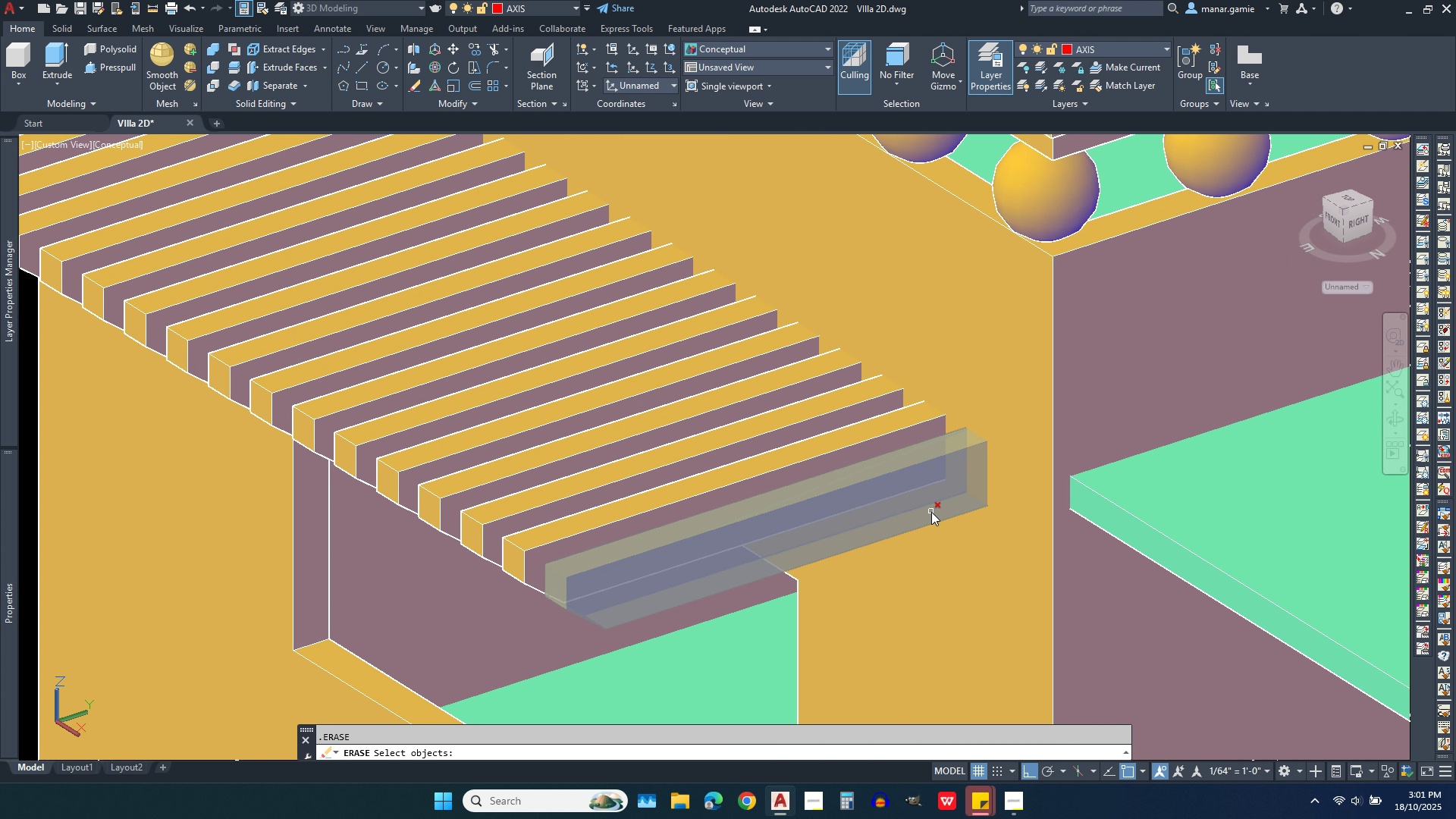 
key(Escape)
 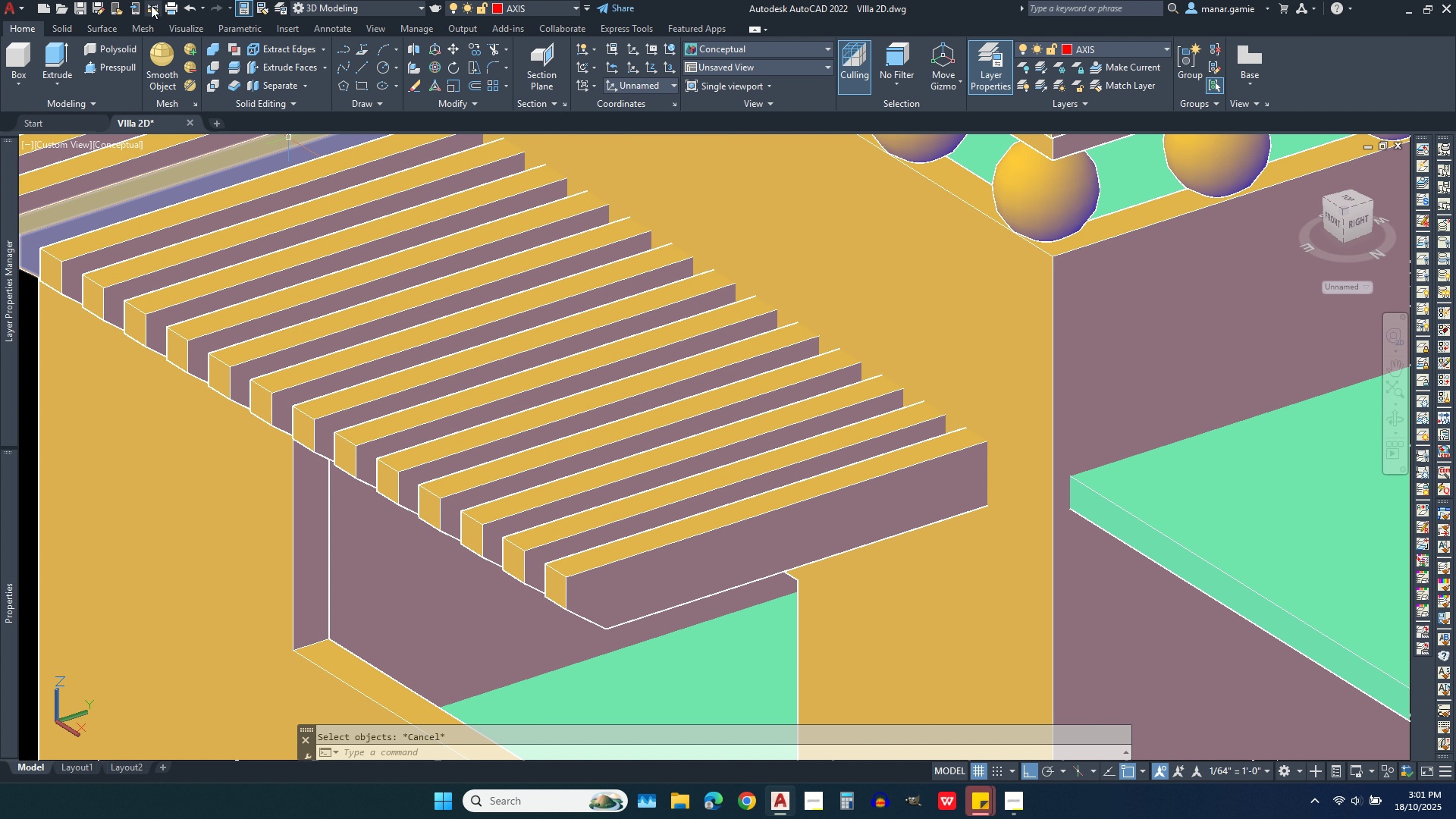 
left_click([153, 8])
 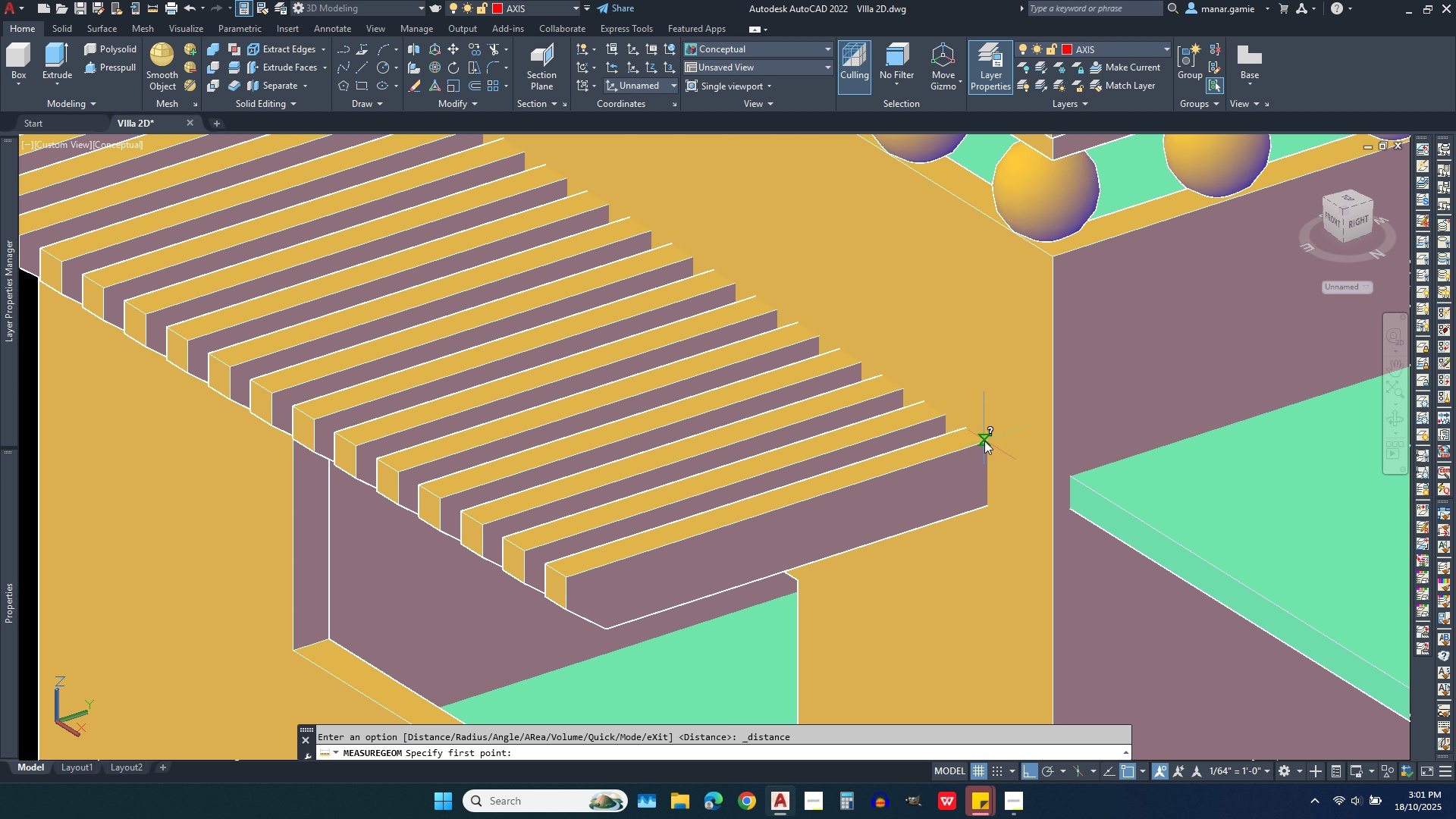 
left_click([984, 441])
 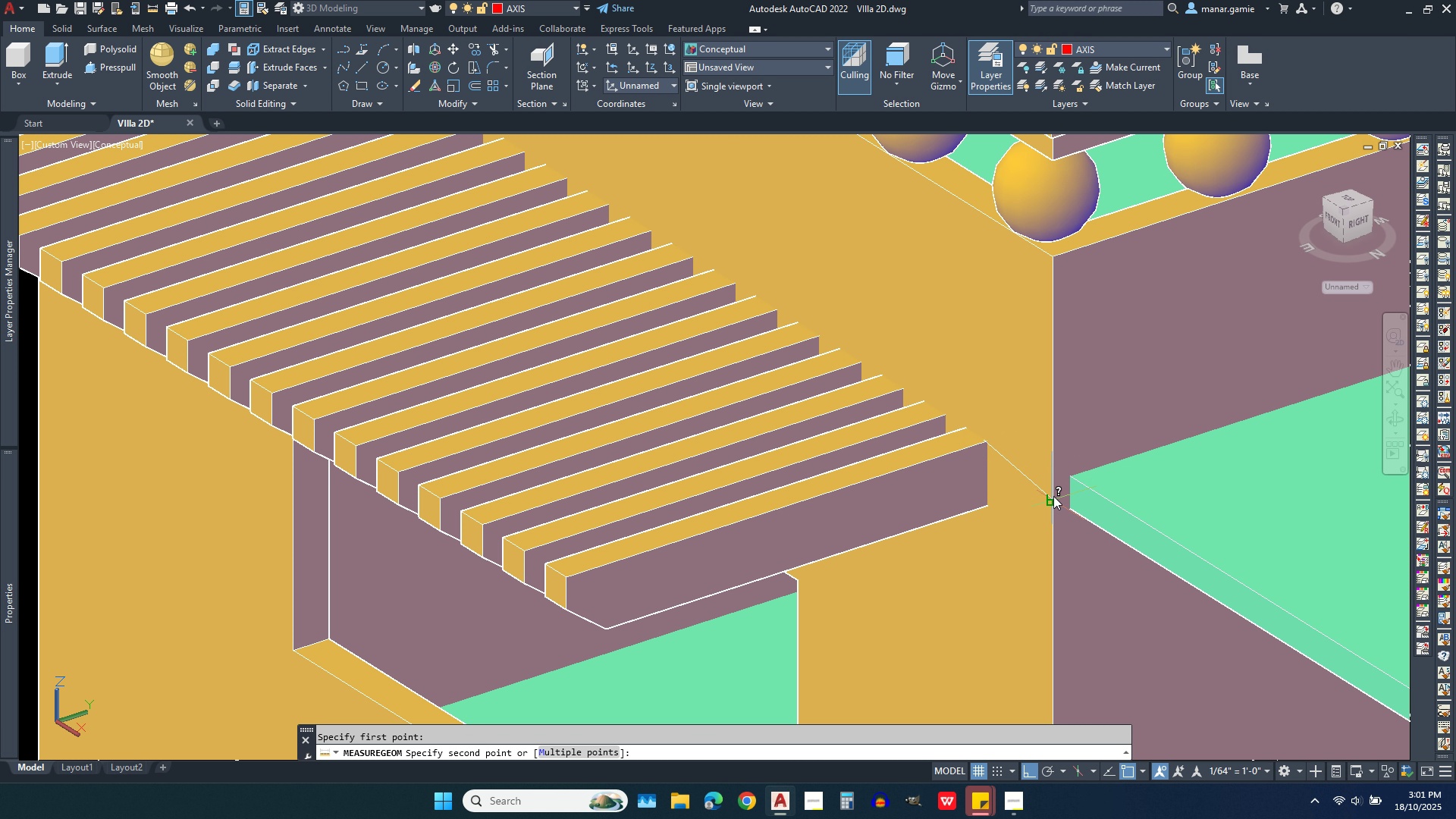 
left_click([1053, 496])
 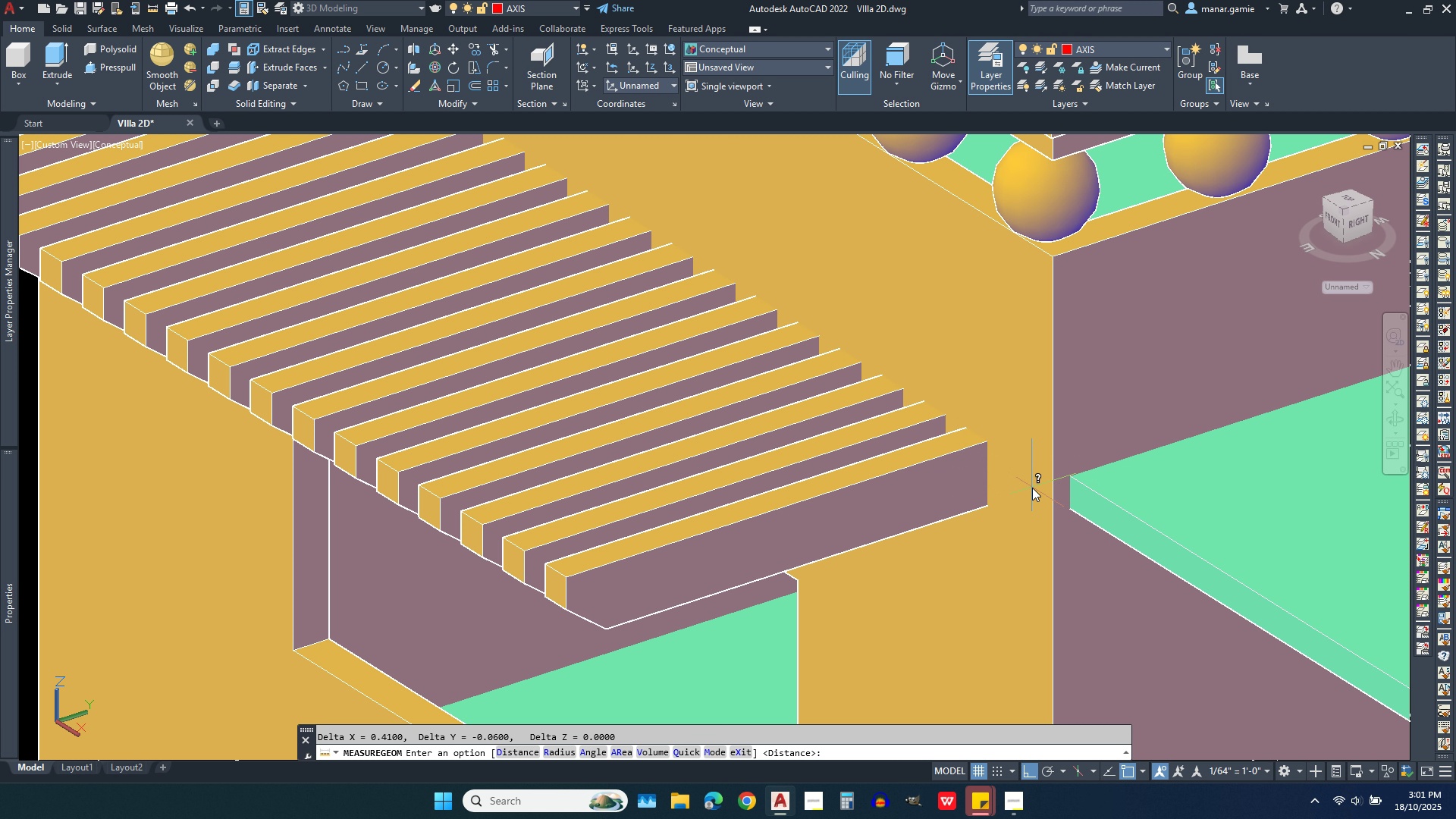 
right_click([1032, 488])
 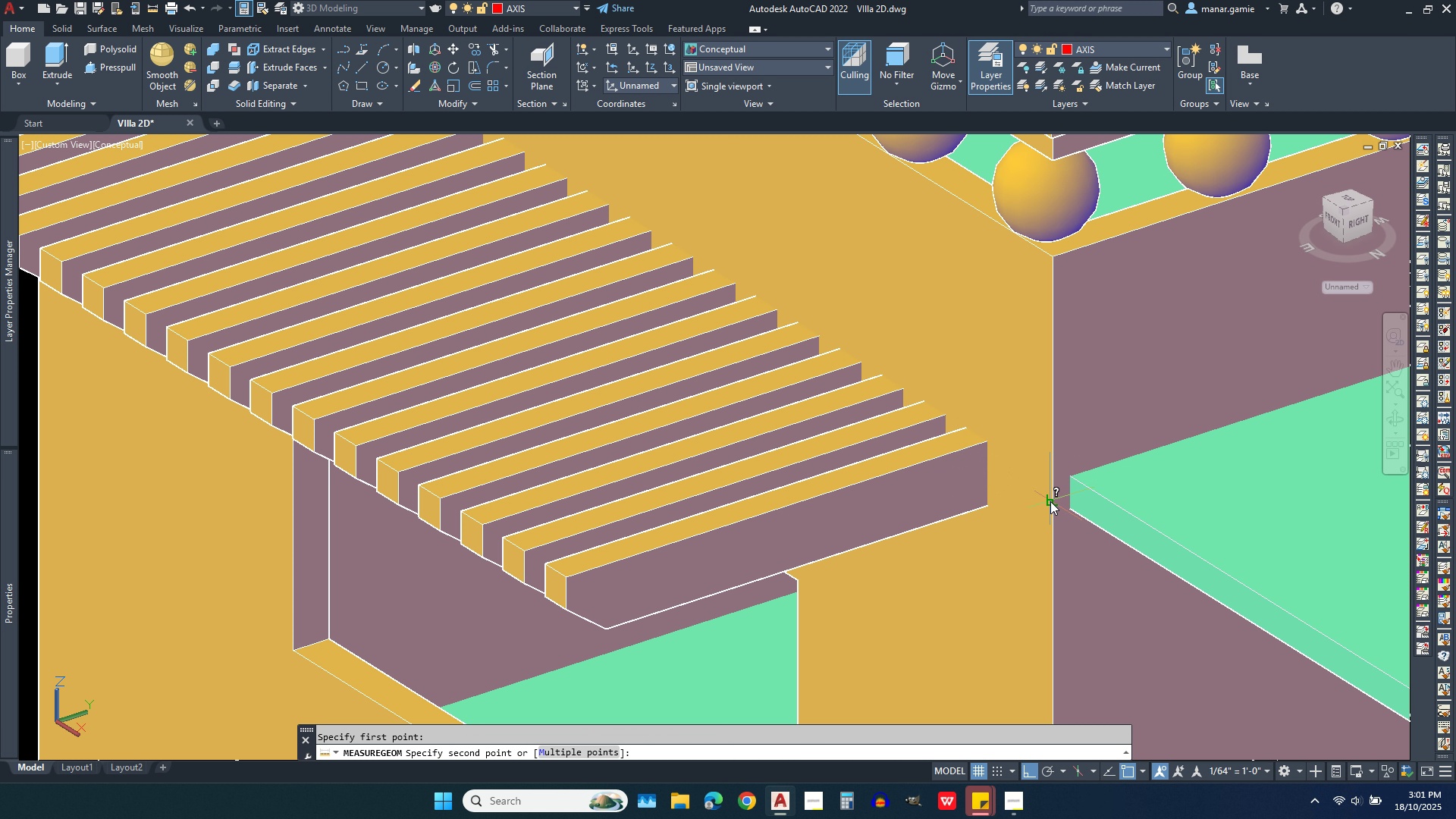 
left_click([1050, 501])
 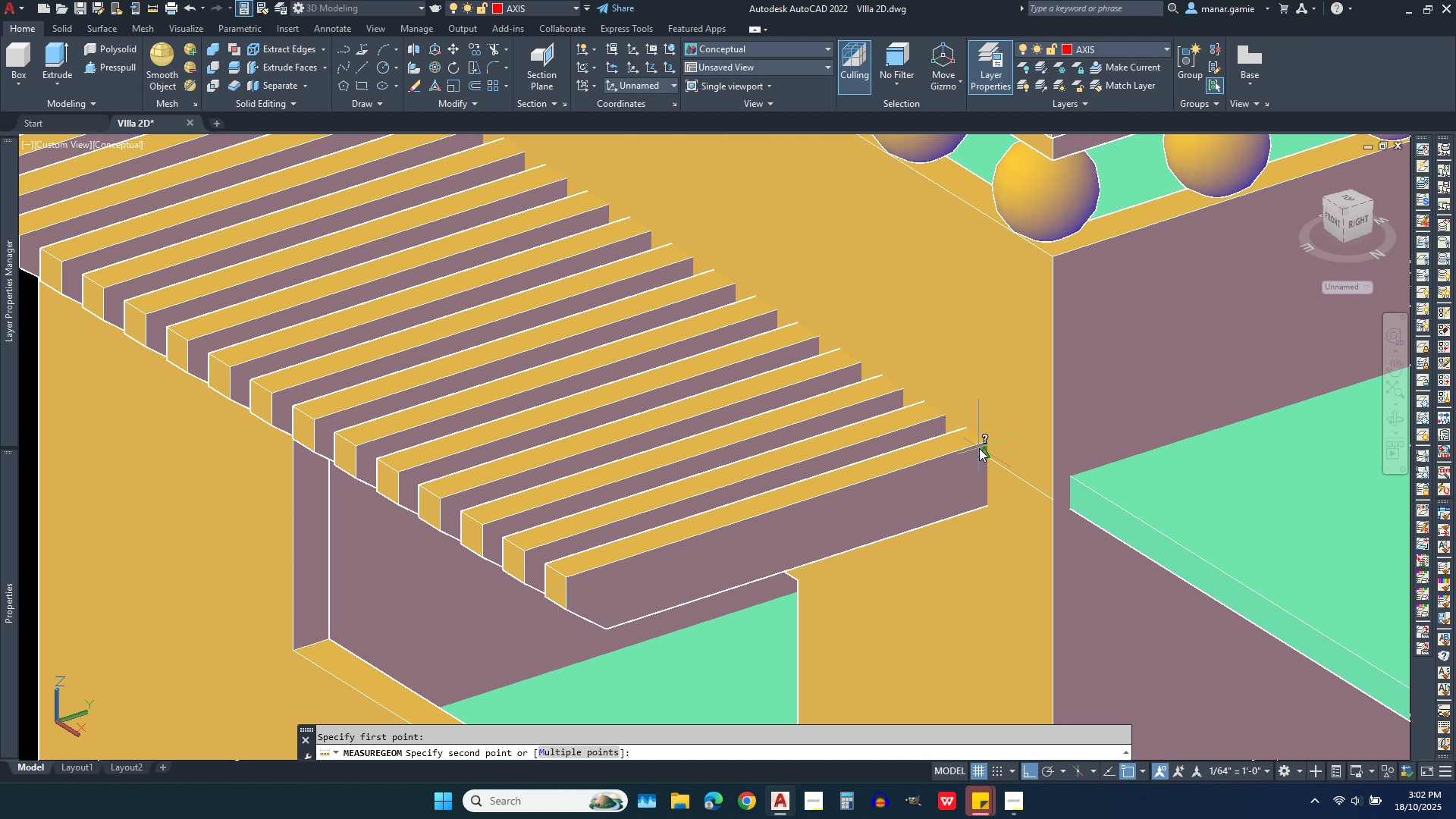 
wait(6.94)
 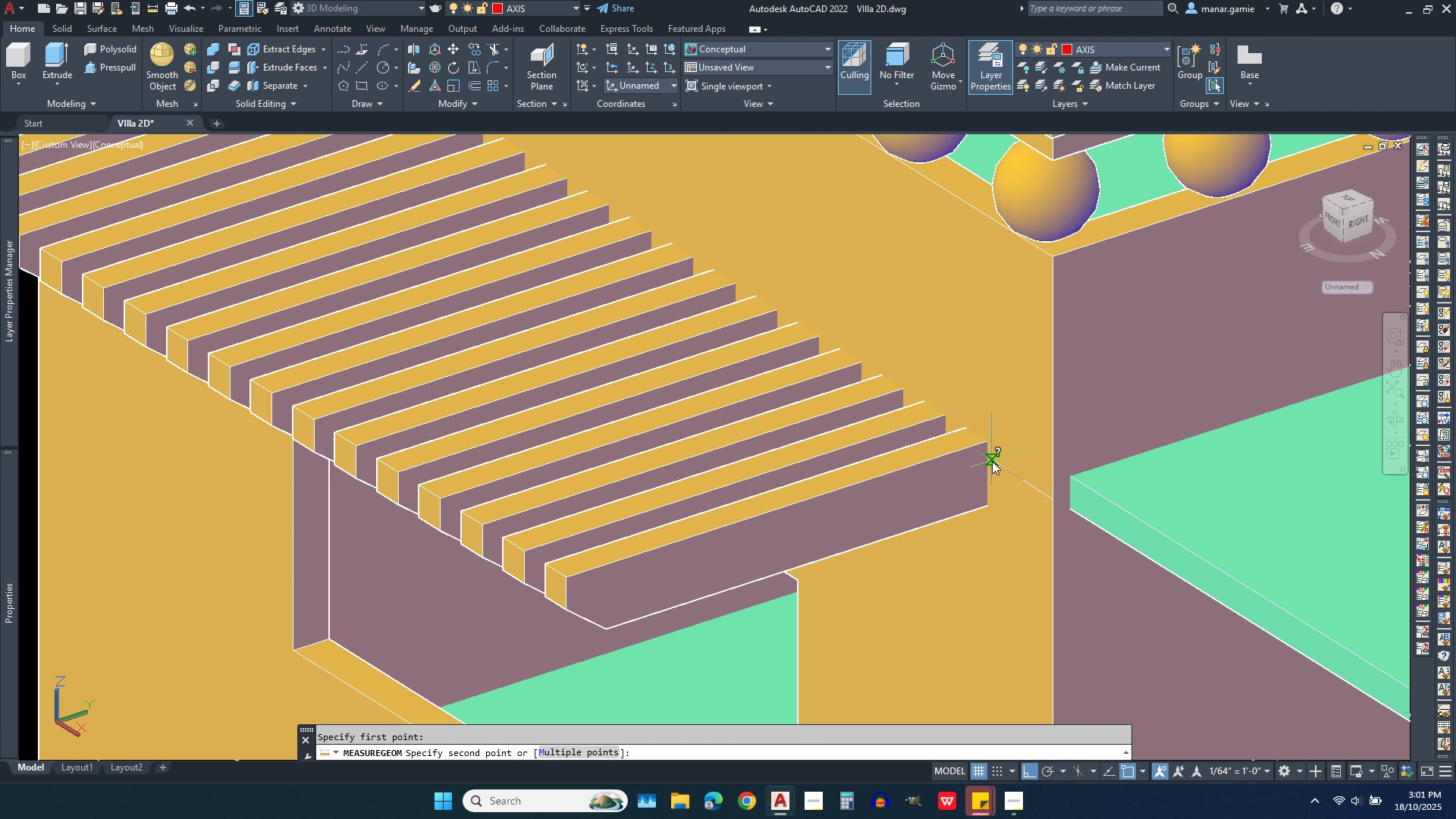 
left_click([977, 446])
 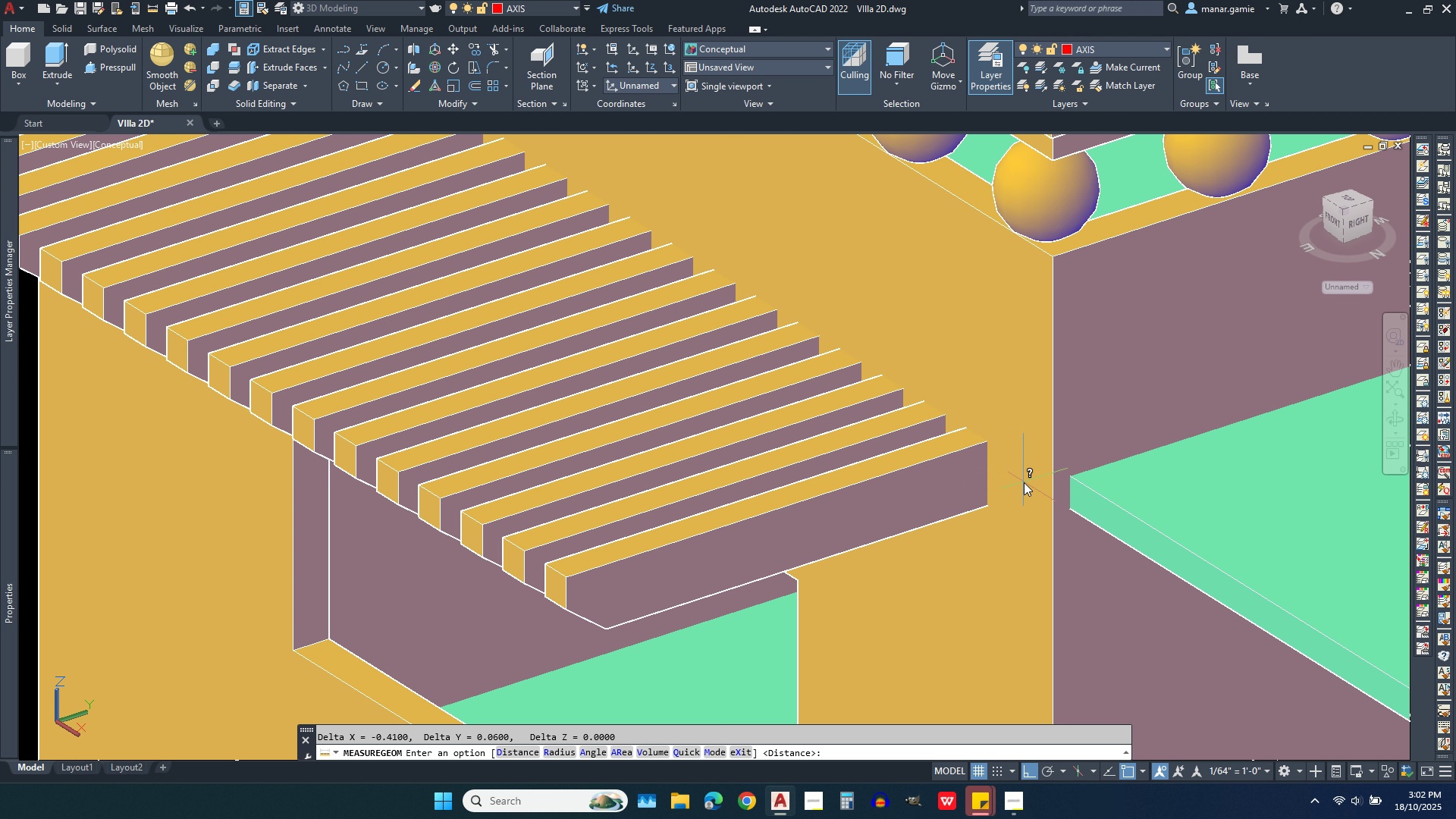 
scroll: coordinate [1024, 482], scroll_direction: down, amount: 1.0
 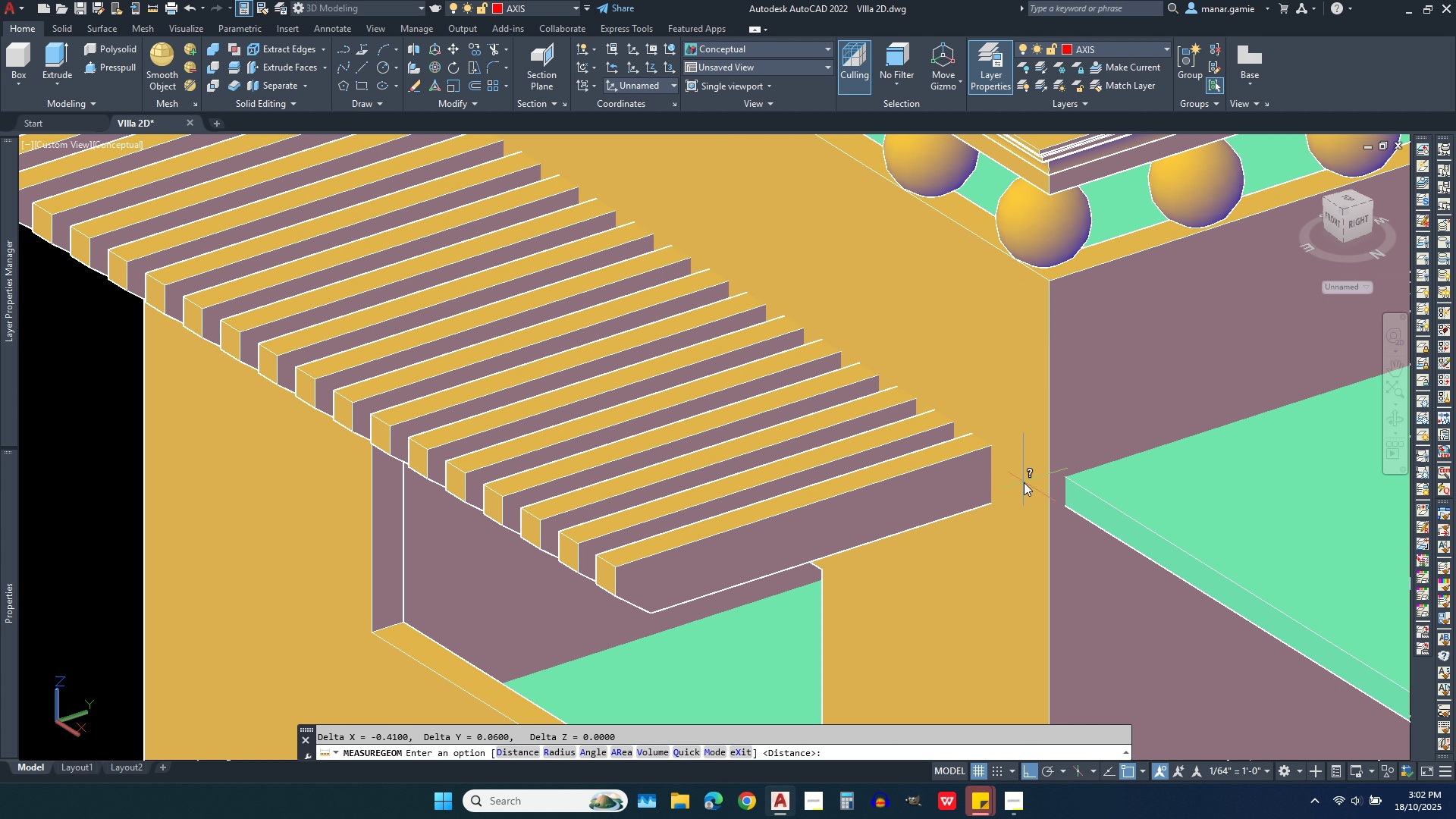 
scroll: coordinate [1024, 482], scroll_direction: up, amount: 1.0
 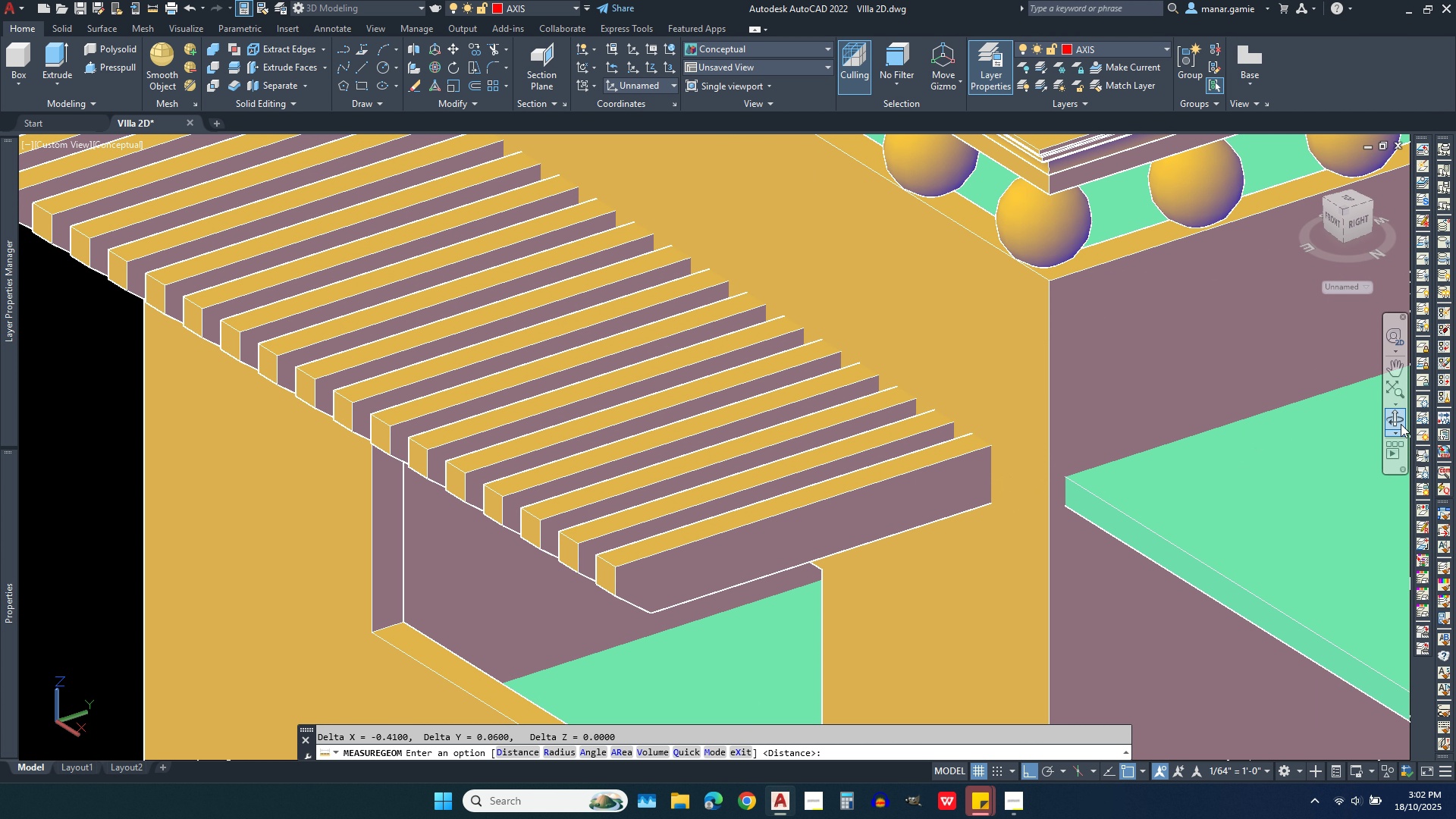 
left_click([1393, 422])
 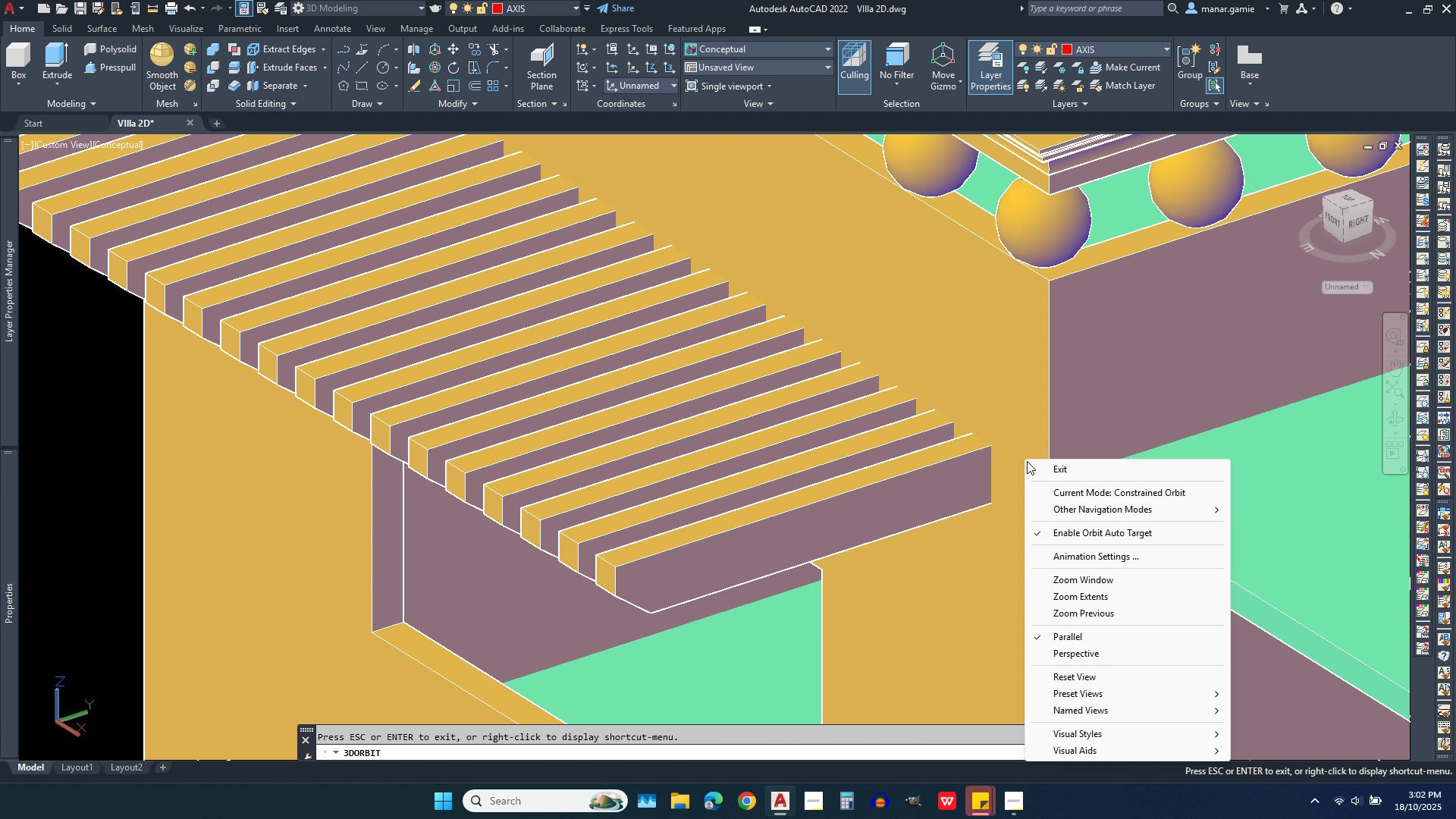 
left_click([1043, 466])
 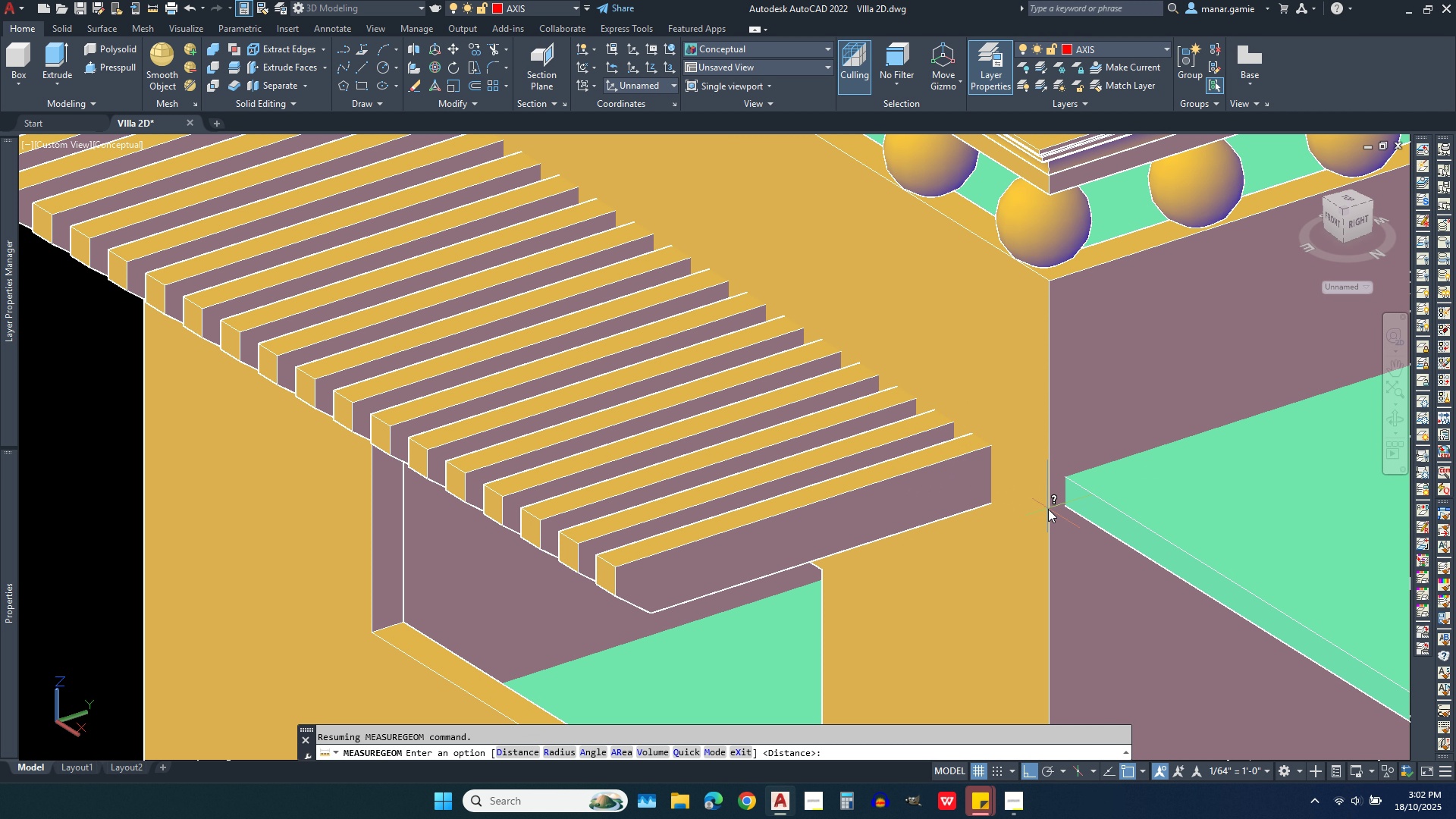 
wait(5.96)
 